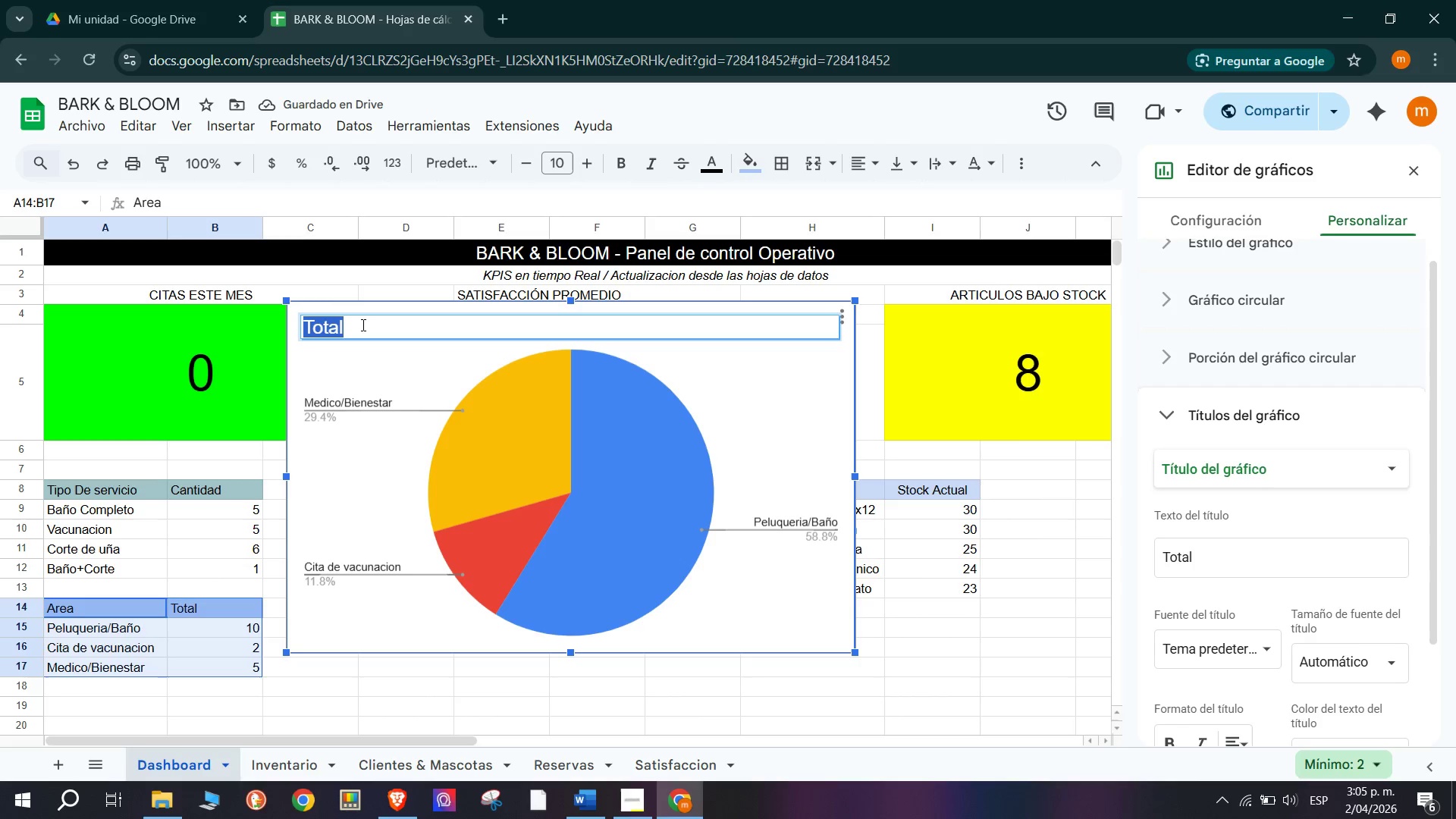 
type(Distribucion Por areas)
key(Backspace)
type( De)
key(Backspace)
type(e Servicio)
 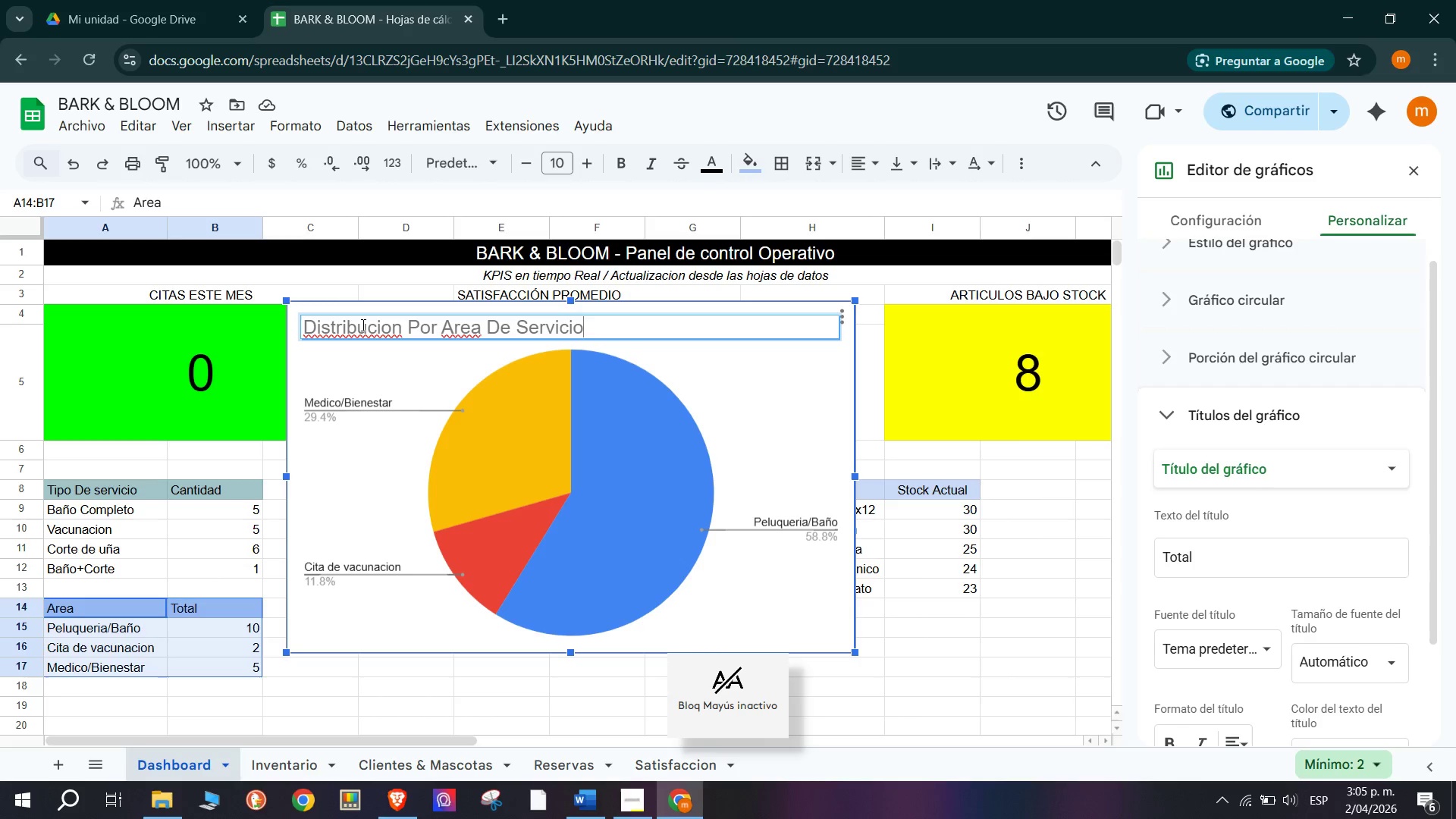 
hold_key(key=CapsLock, duration=0.39)
 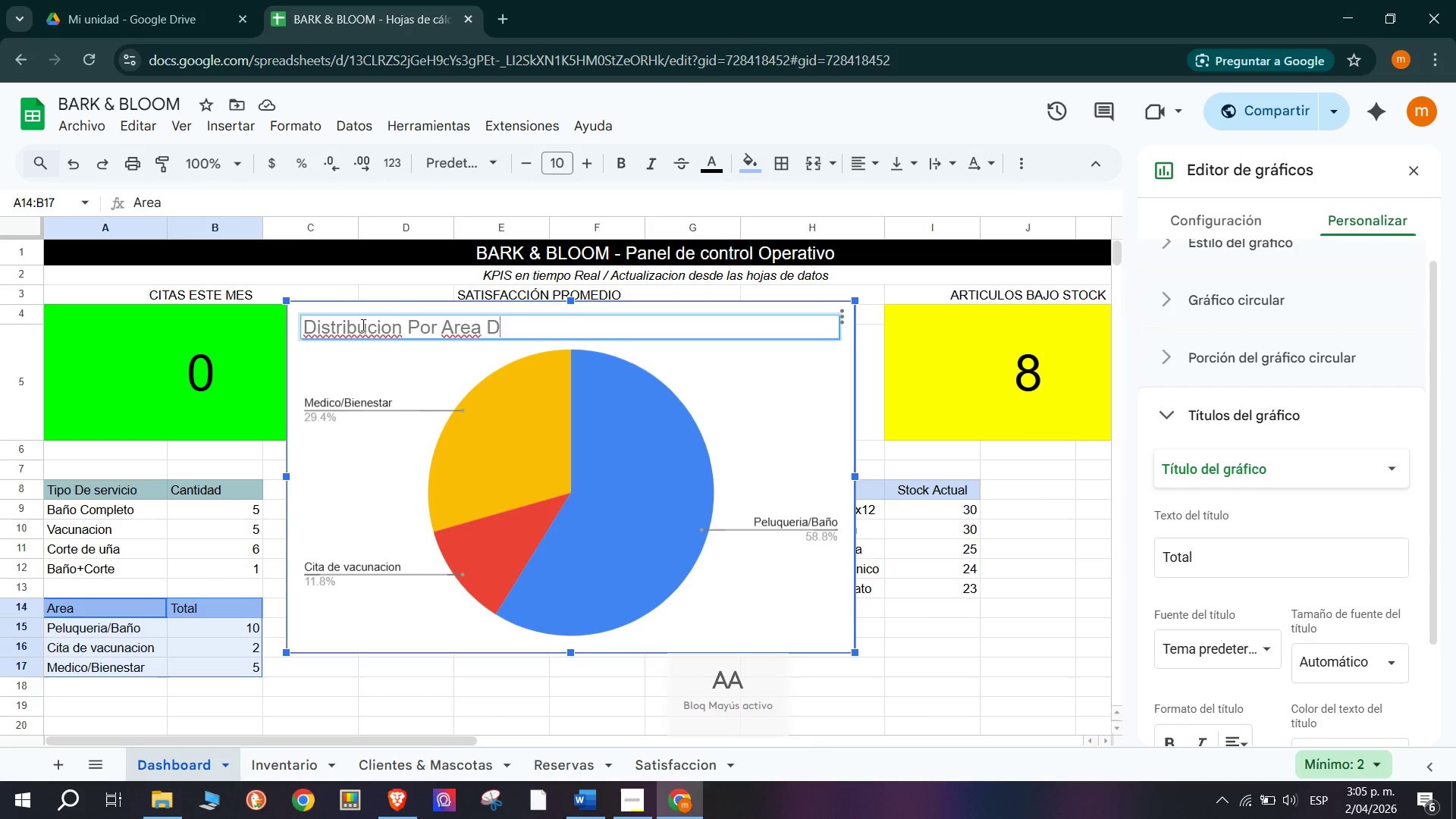 
key(Enter)
 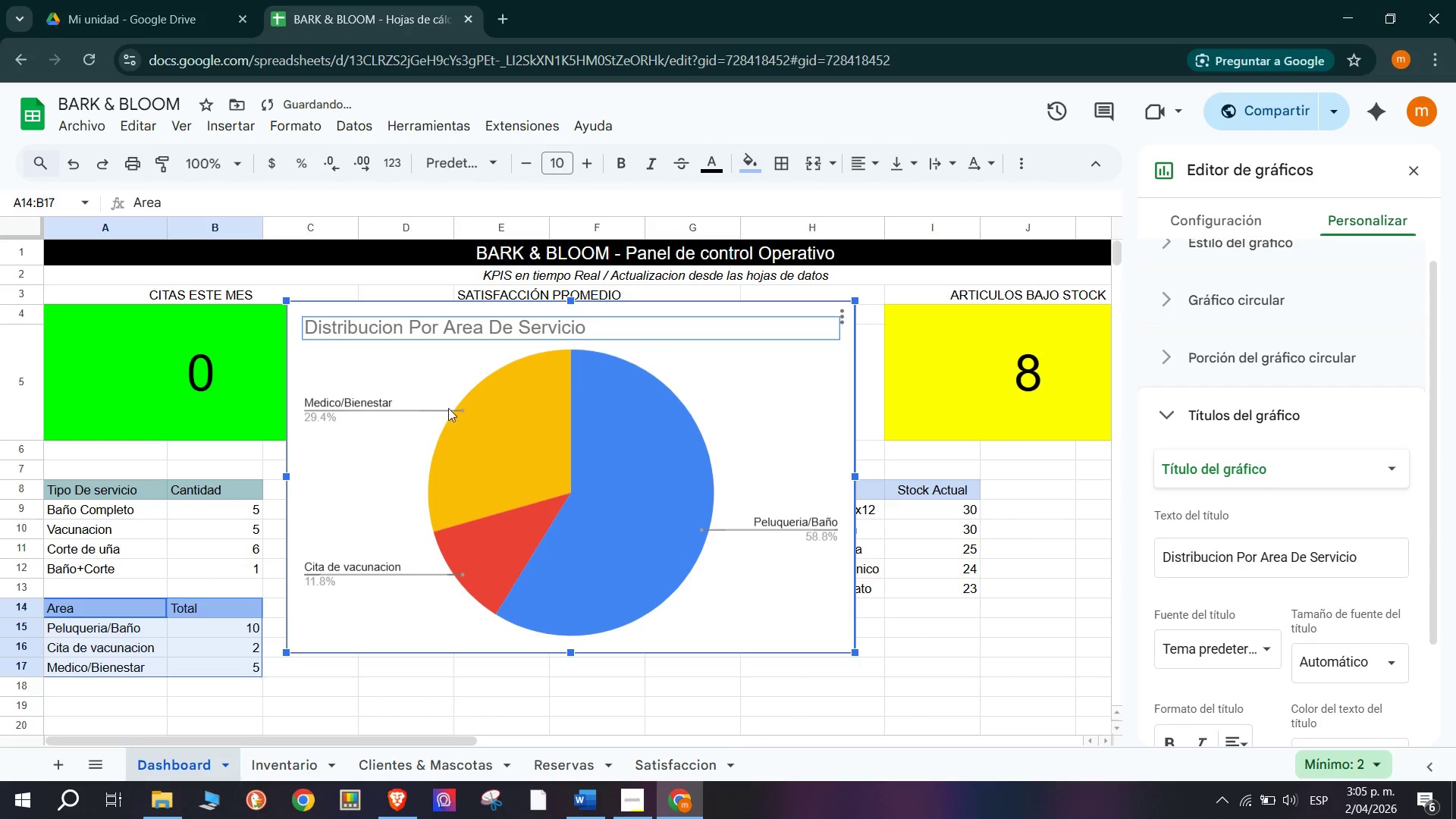 
left_click_drag(start_coordinate=[416, 366], to_coordinate=[516, 532])
 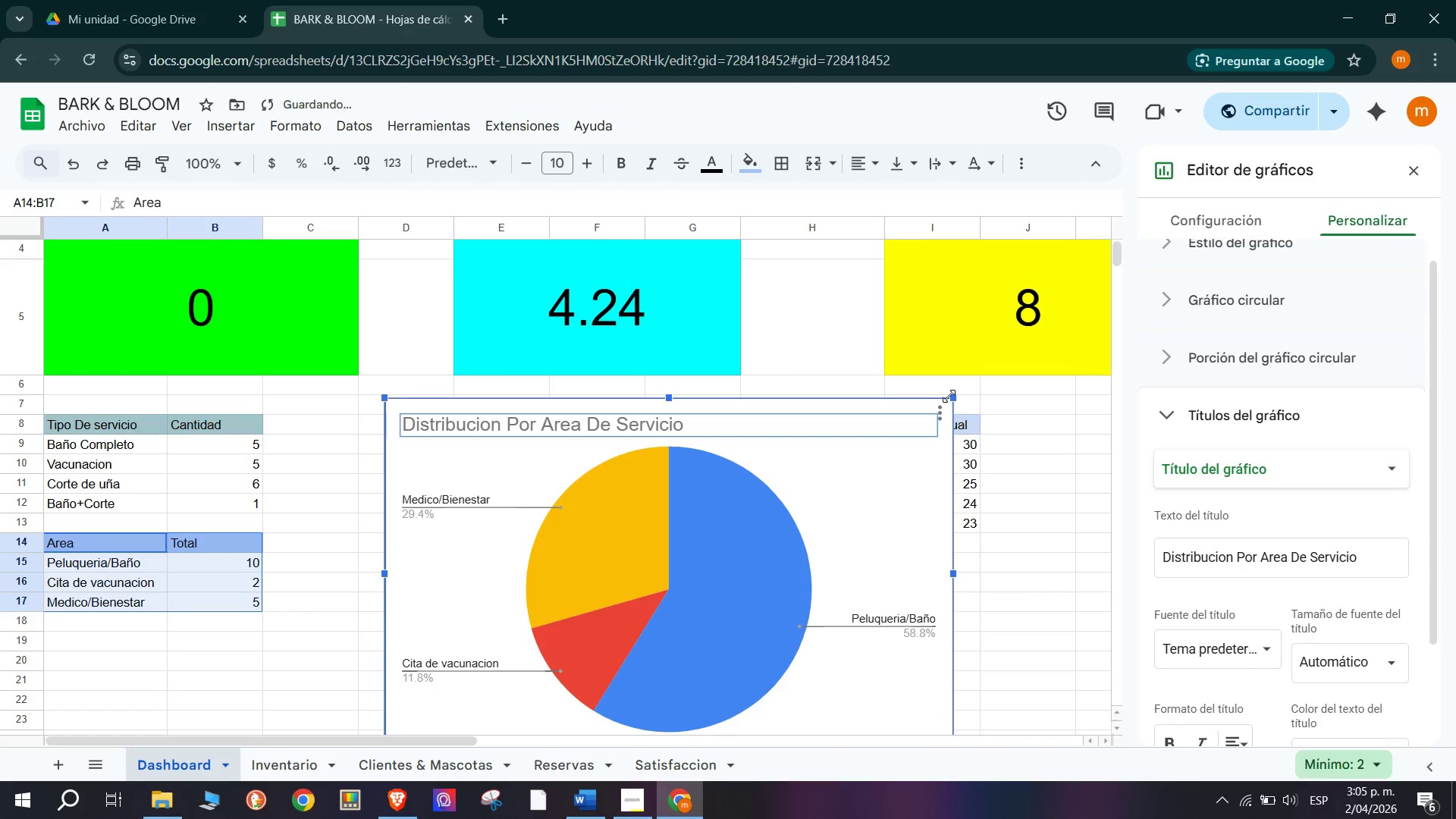 
left_click_drag(start_coordinate=[952, 397], to_coordinate=[742, 532])
 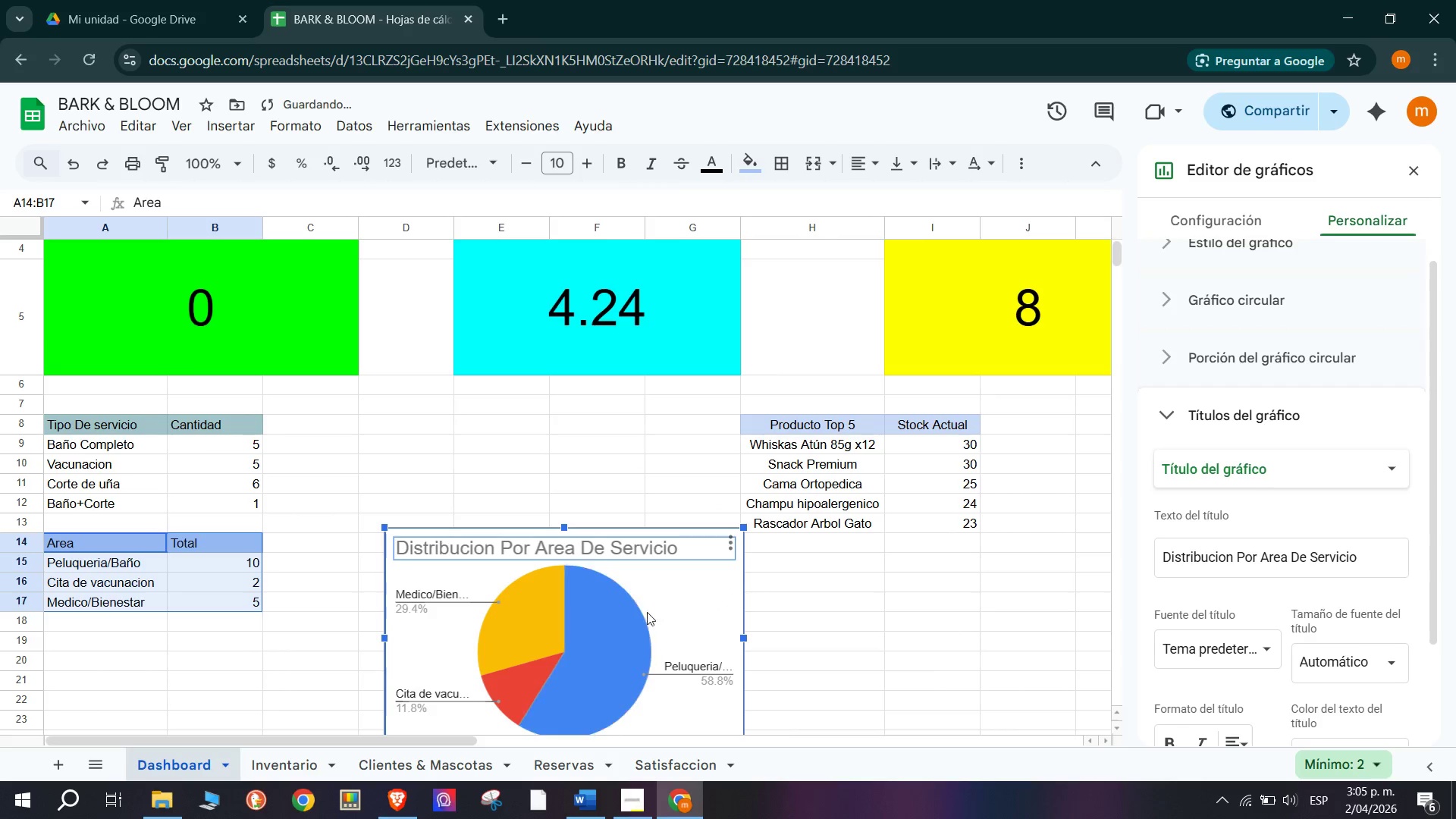 
left_click_drag(start_coordinate=[680, 607], to_coordinate=[620, 488])
 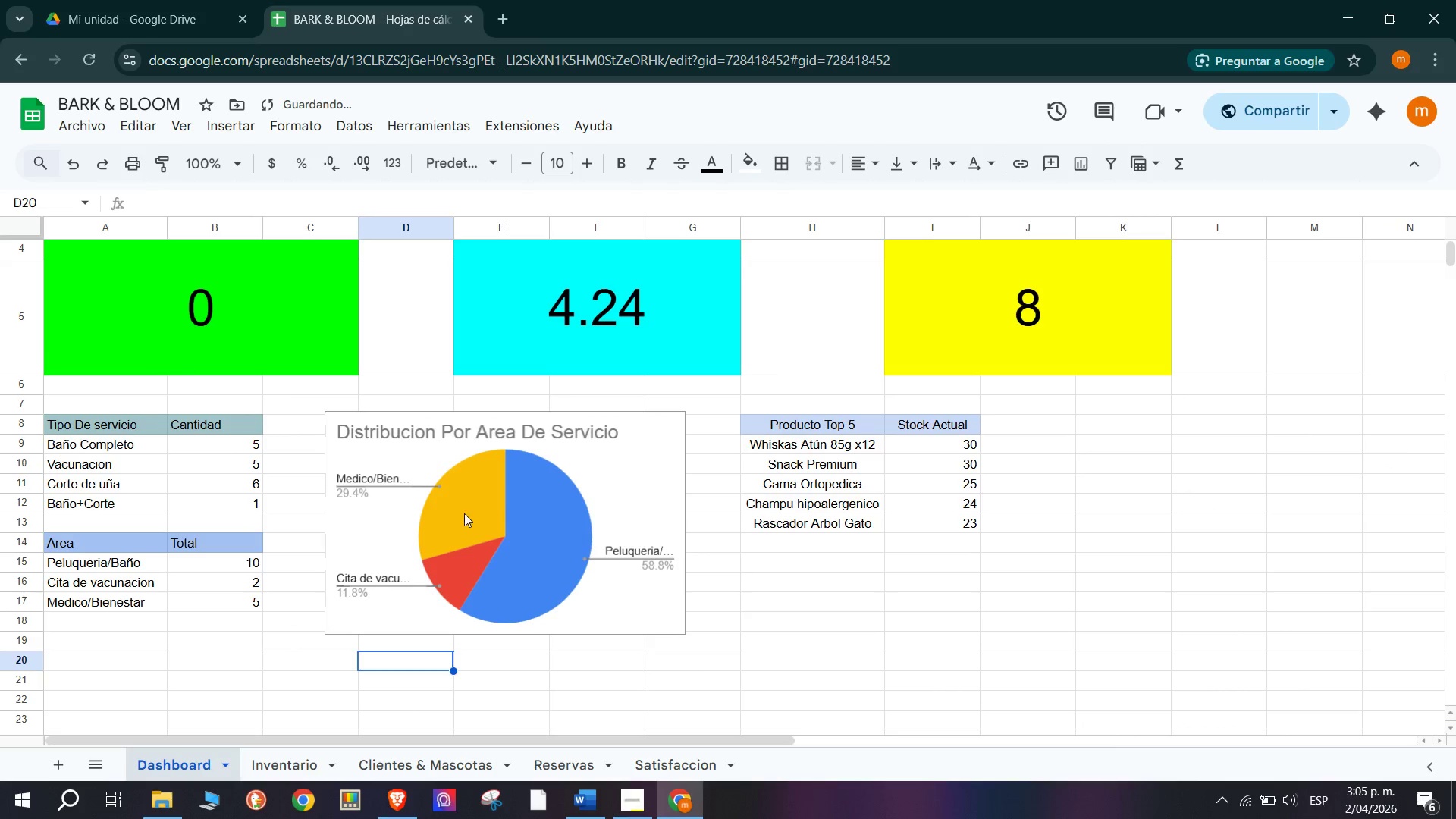 
scroll: coordinate [482, 435], scroll_direction: none, amount: 0.0
 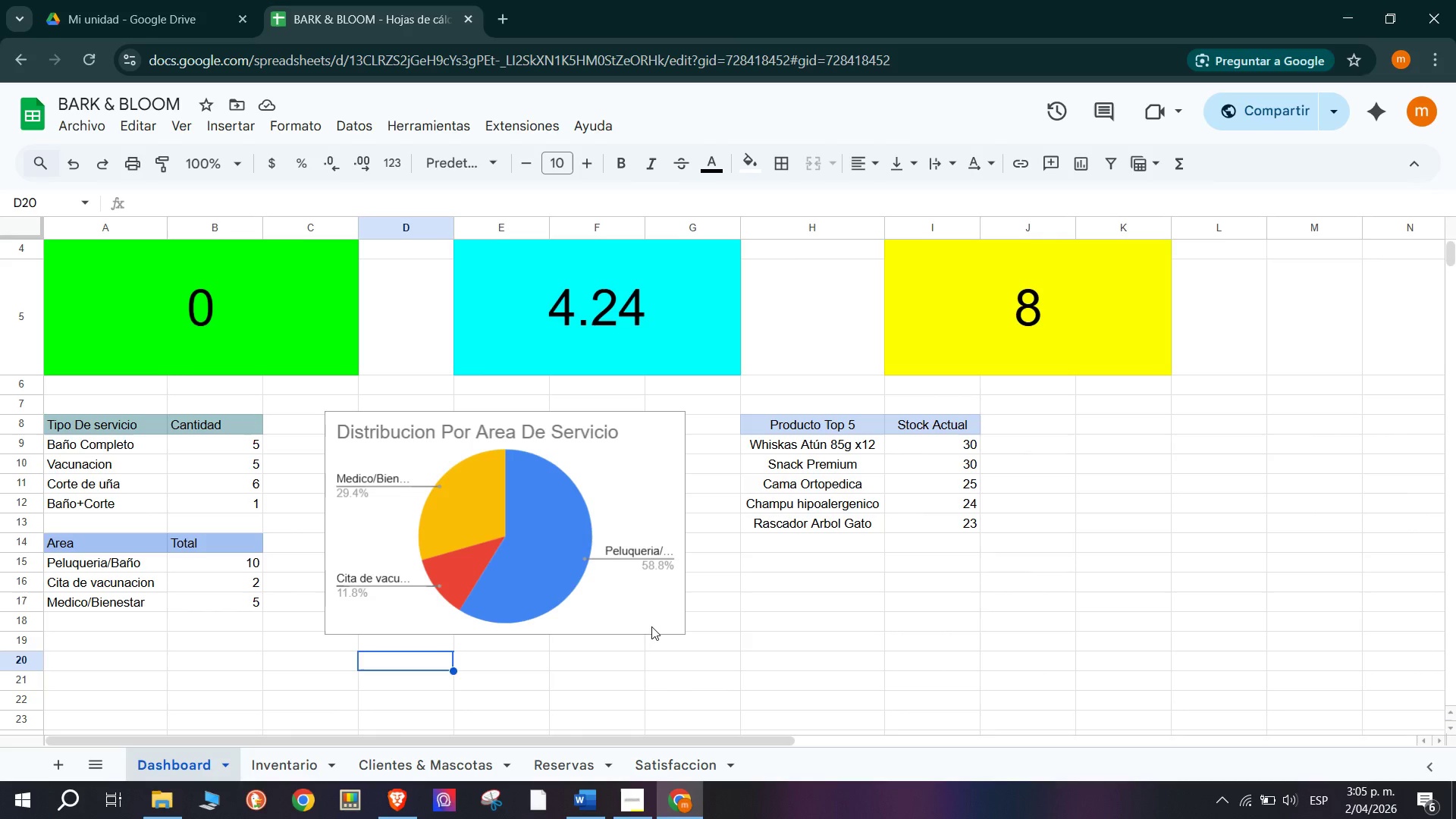 
wait(5.27)
 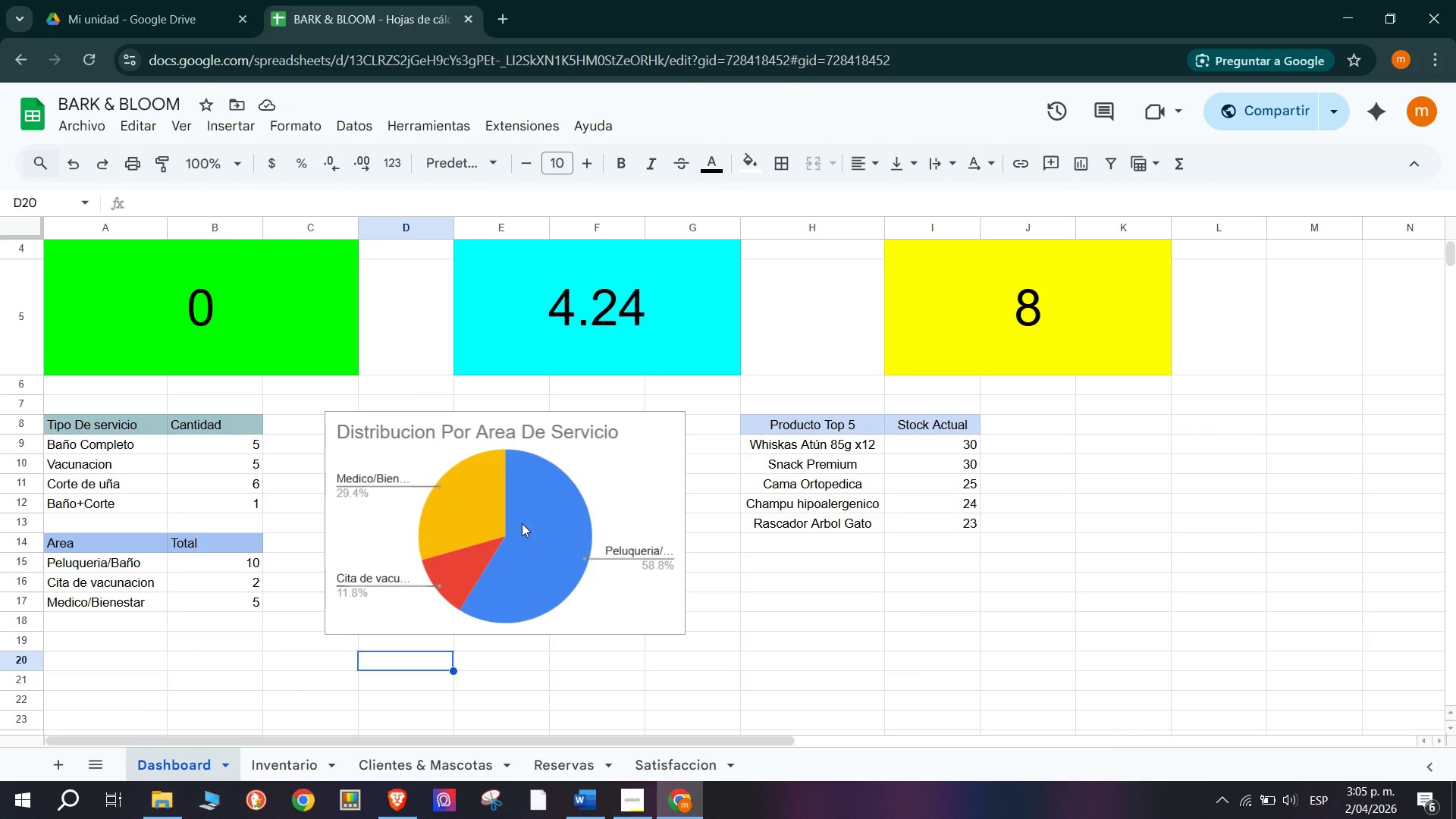 
left_click_drag(start_coordinate=[488, 501], to_coordinate=[444, 718])
 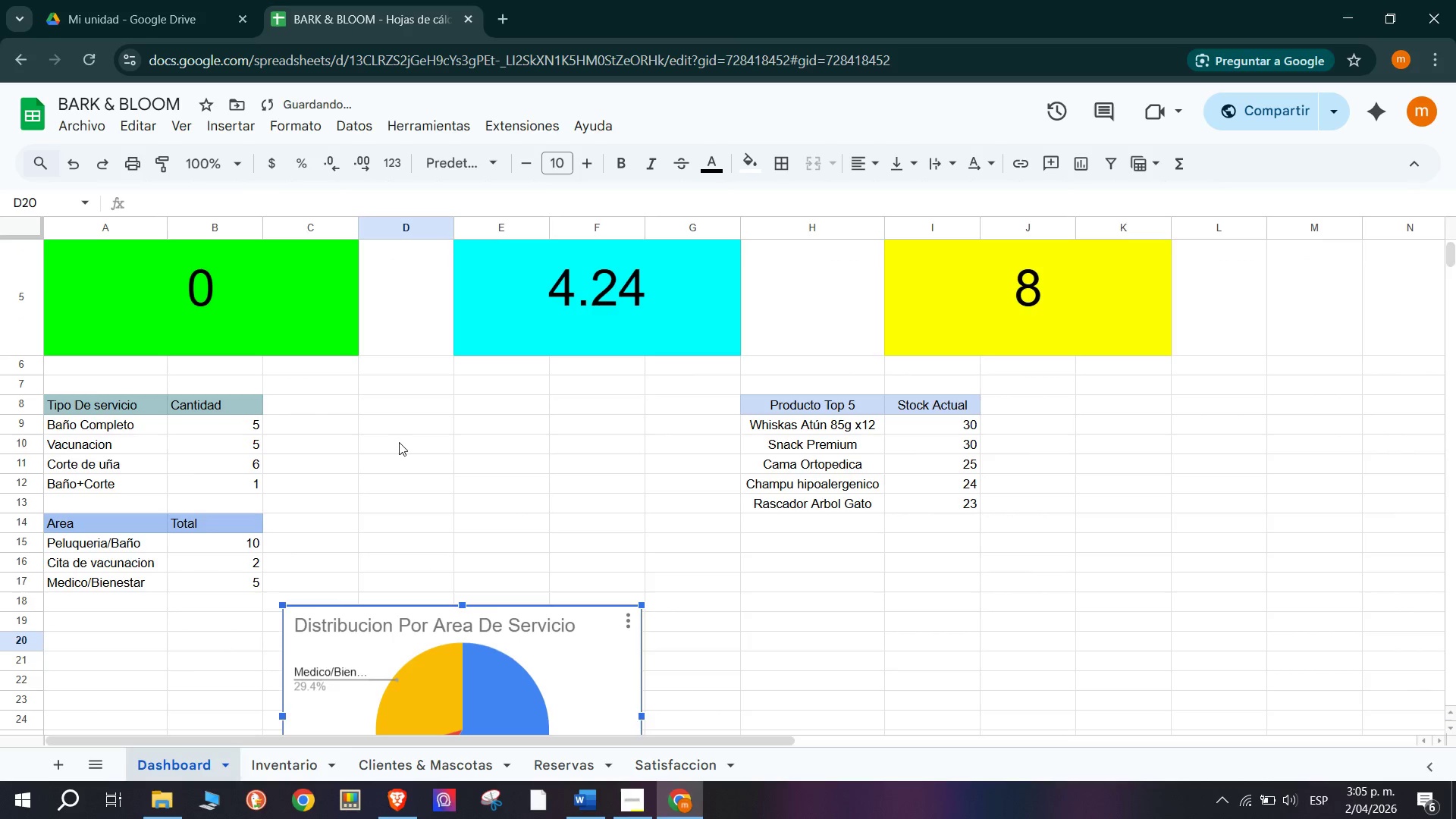 
left_click([372, 438])
 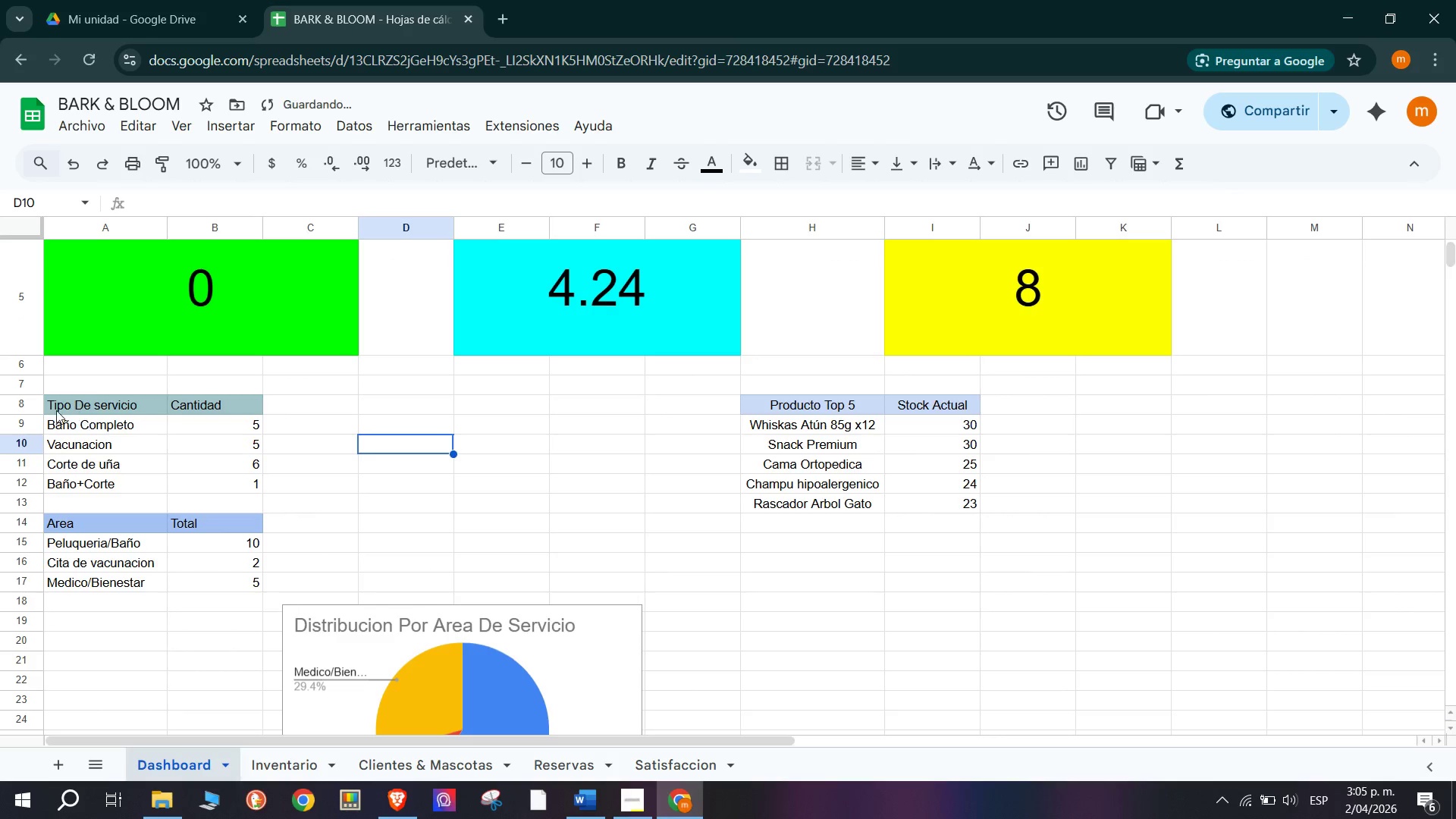 
left_click_drag(start_coordinate=[54, 409], to_coordinate=[218, 479])
 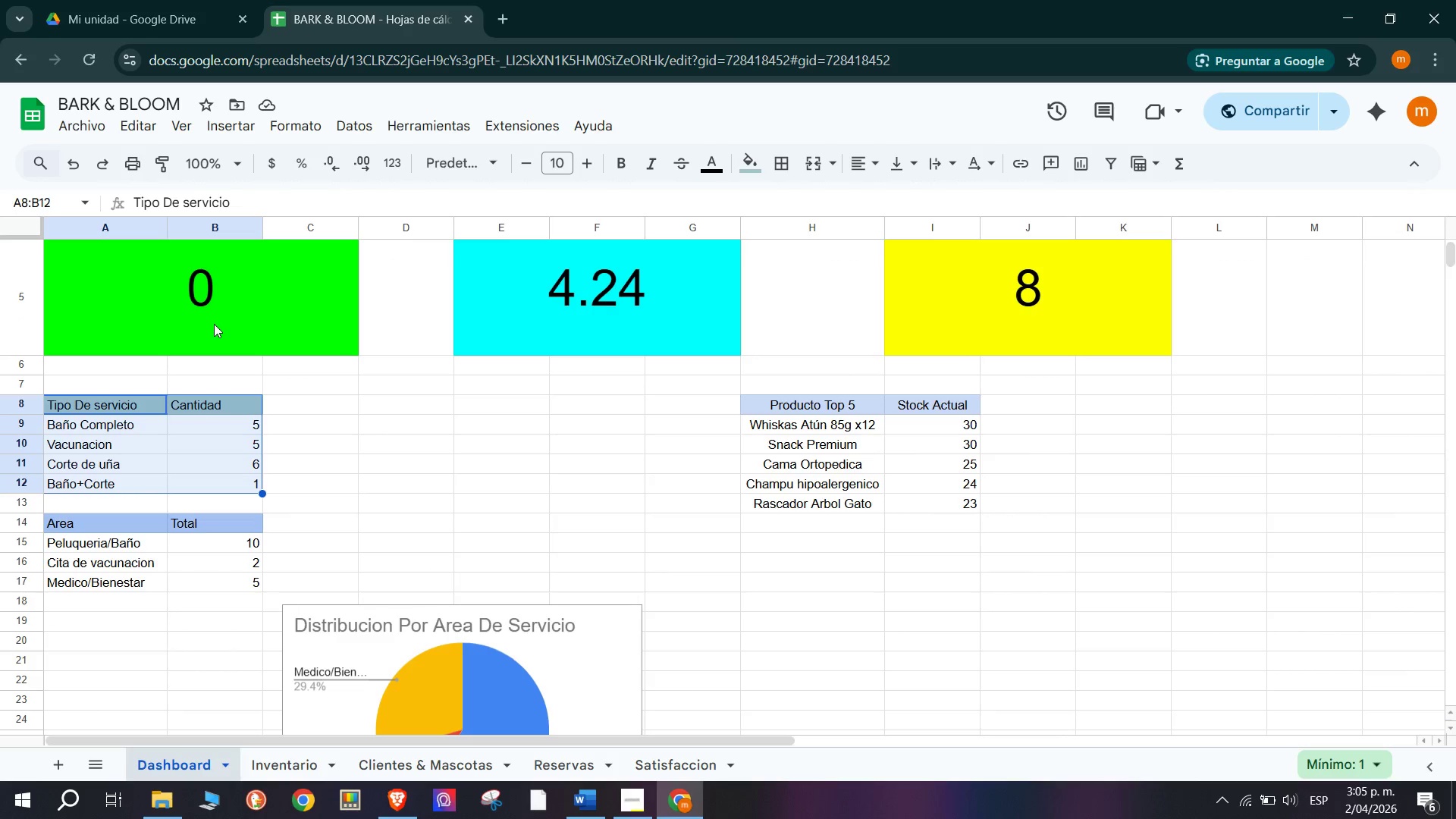 
wait(7.94)
 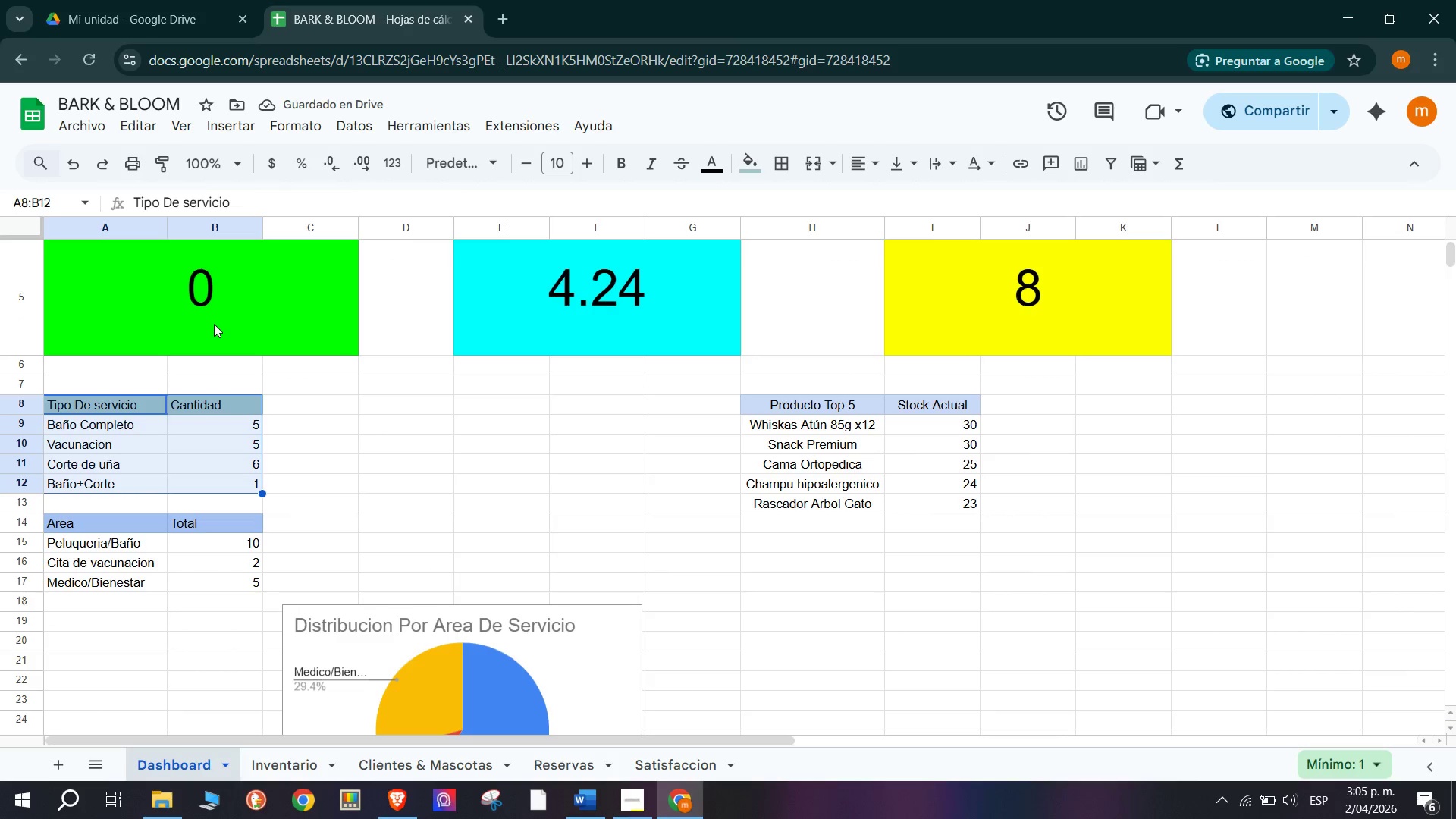 
left_click_drag(start_coordinate=[791, 410], to_coordinate=[952, 502])
 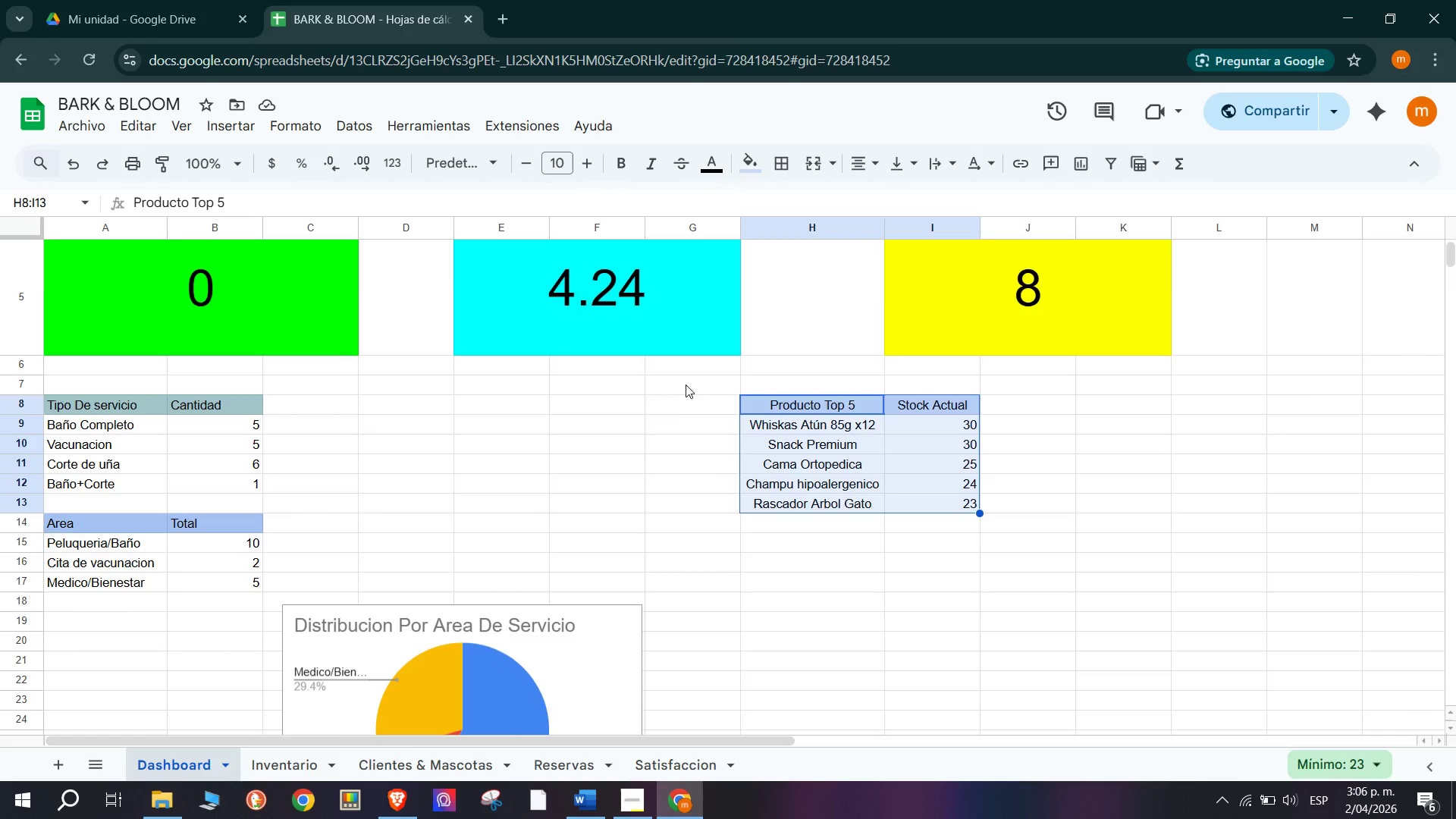 
scroll: coordinate [601, 250], scroll_direction: up, amount: 1.0
 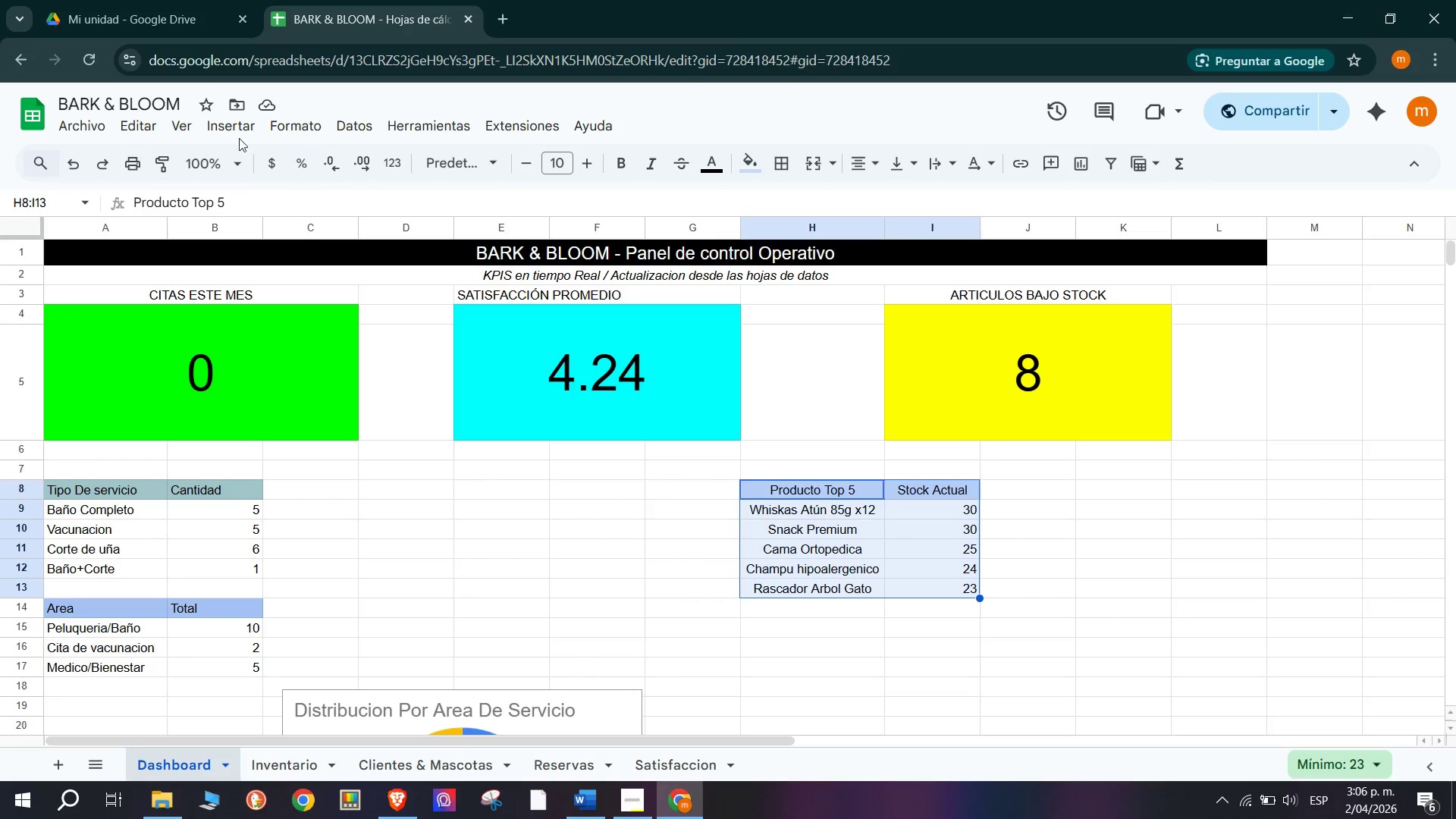 
left_click([218, 128])
 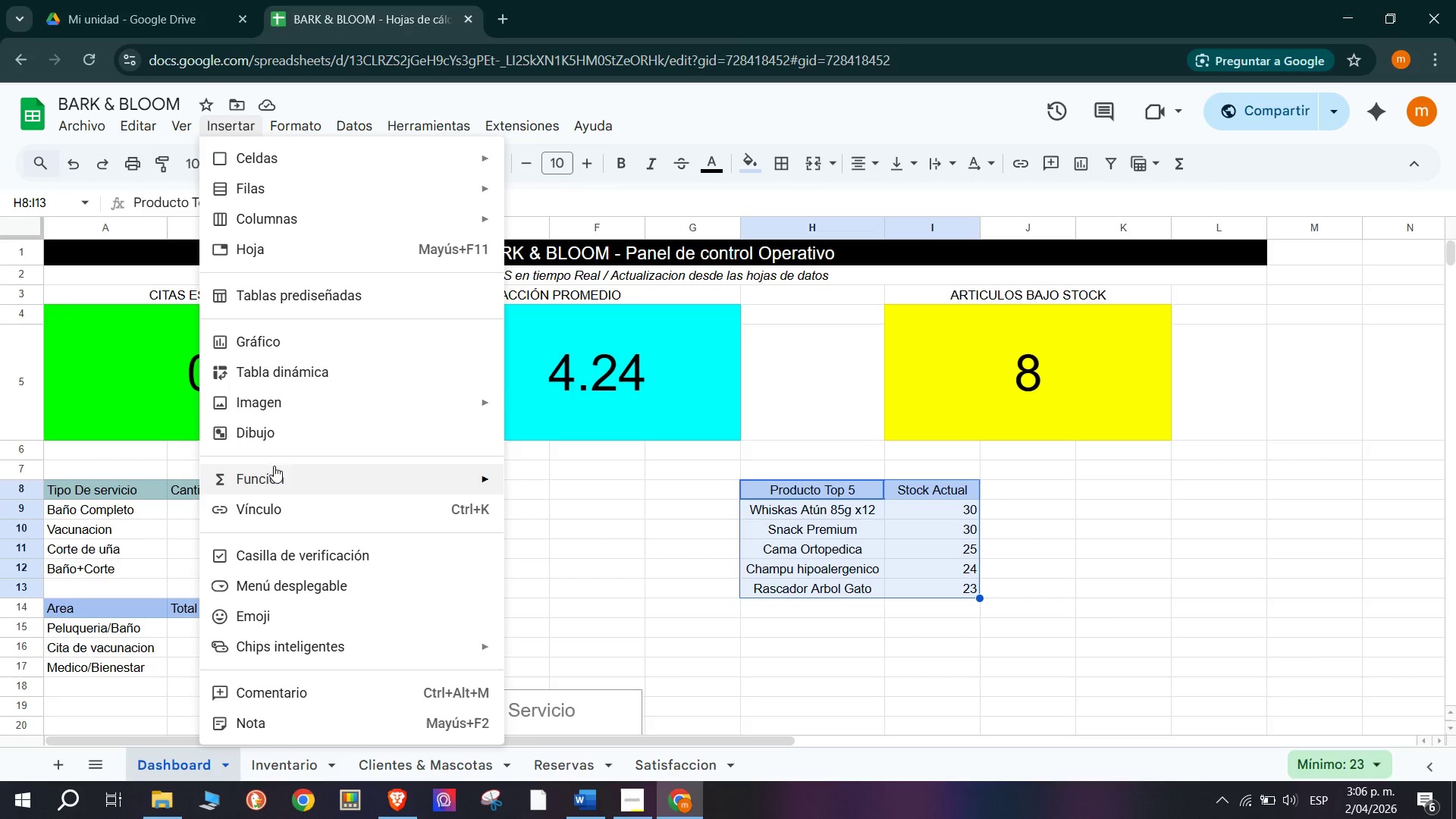 
mouse_move([315, 344])
 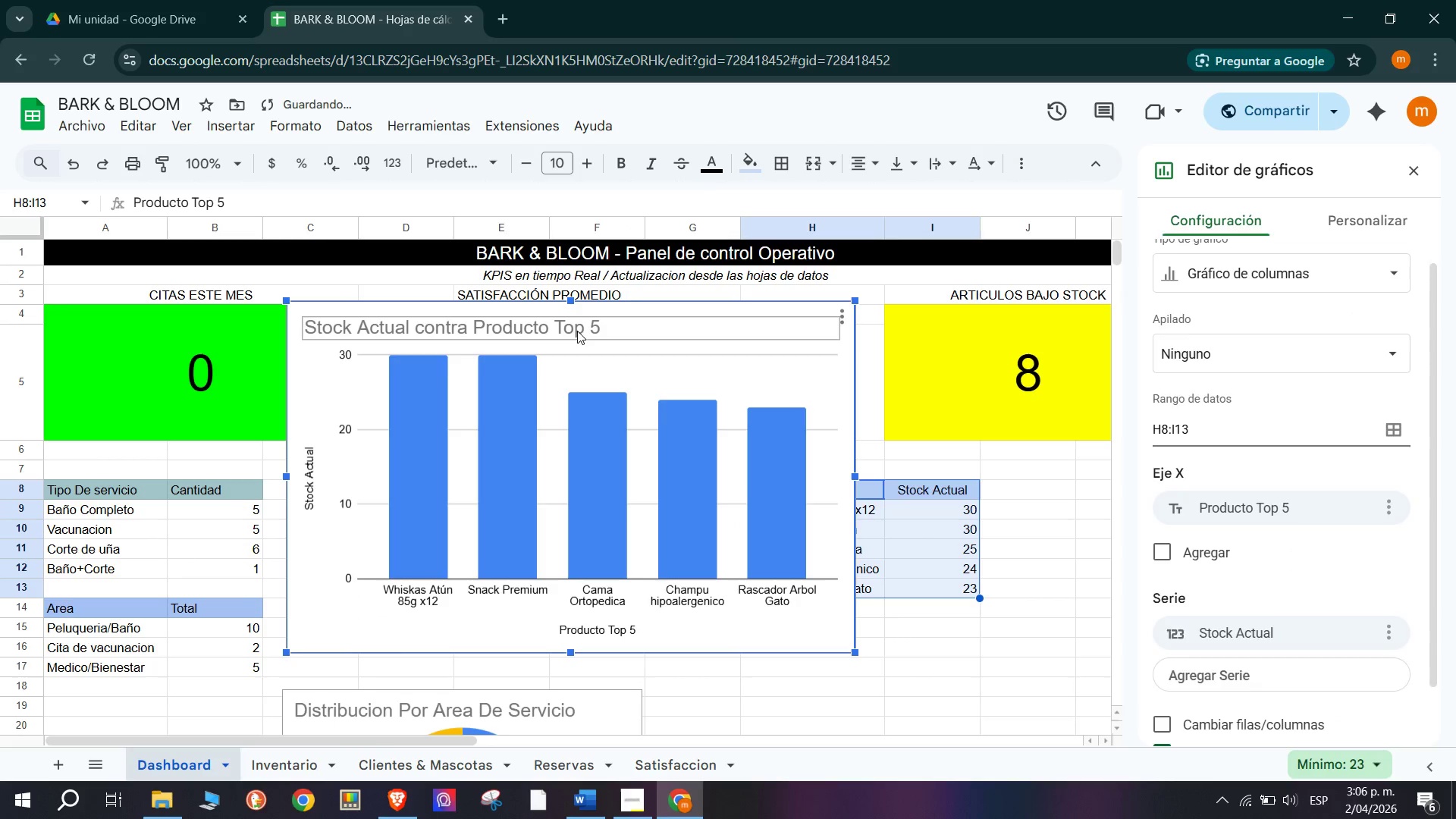 
double_click([577, 329])
 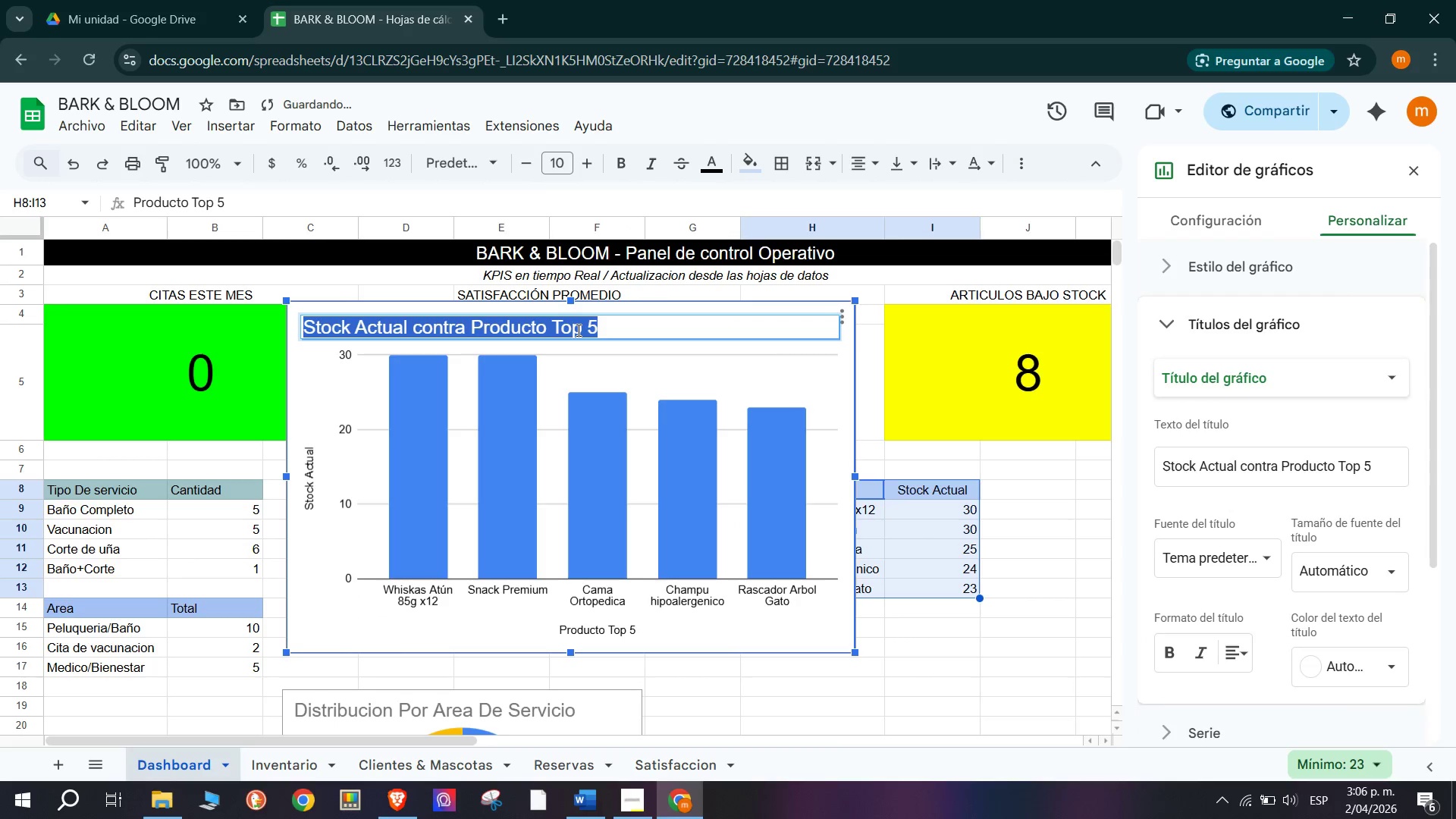 
type(Niveles de Stock Articukis )
key(Backspace)
key(Backspace)
key(Backspace)
key(Backspace)
type(los m)
key(Backspace)
type(mAS)
key(Backspace)
key(Backspace)
key(Backspace)
type(mas vendidso)
key(Backspace)
key(Backspace)
key(Backspace)
type(Top 54)
key(Backspace)
key(Backspace)
type(56)
key(Backspace)
 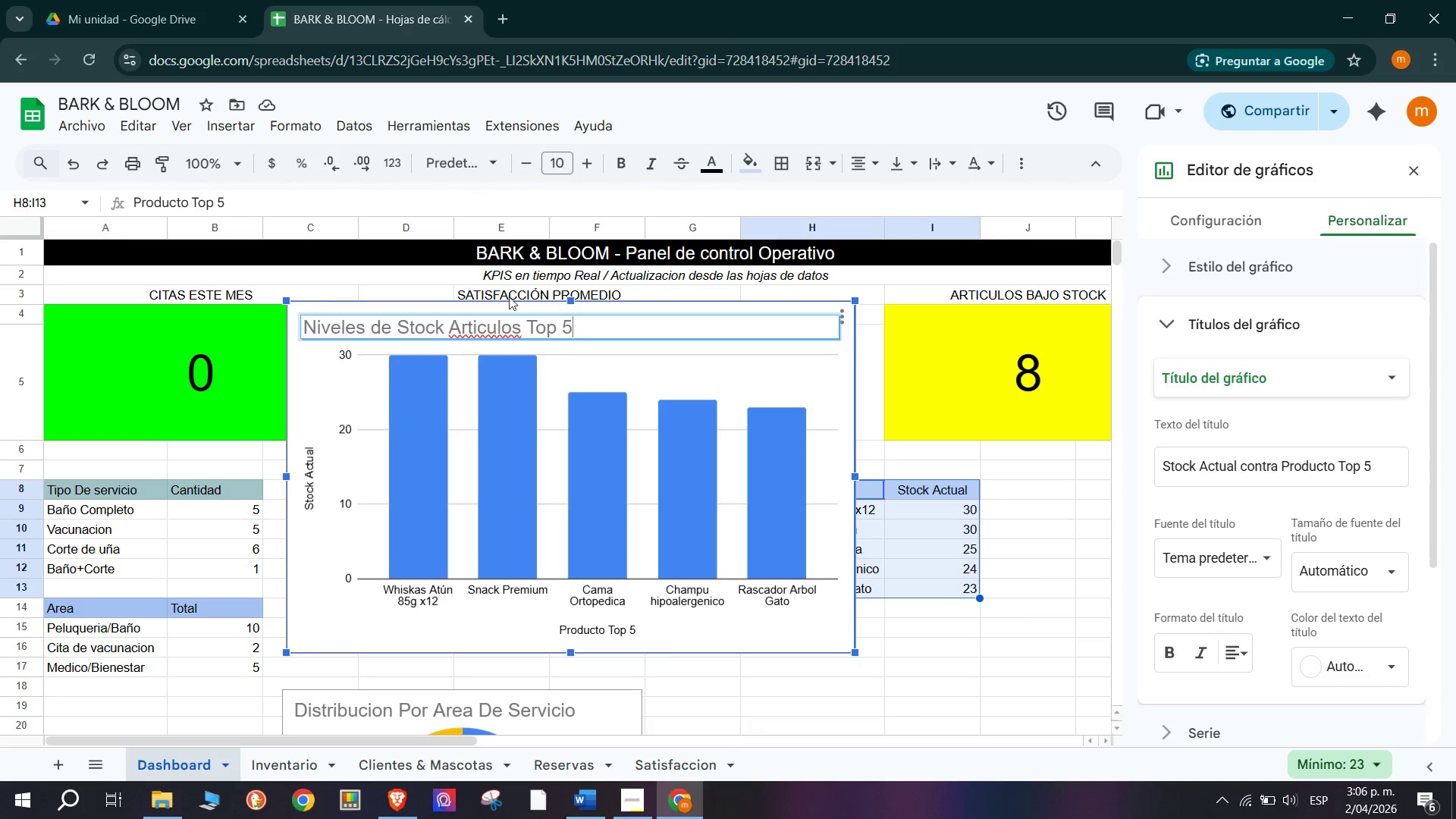 
wait(8.08)
 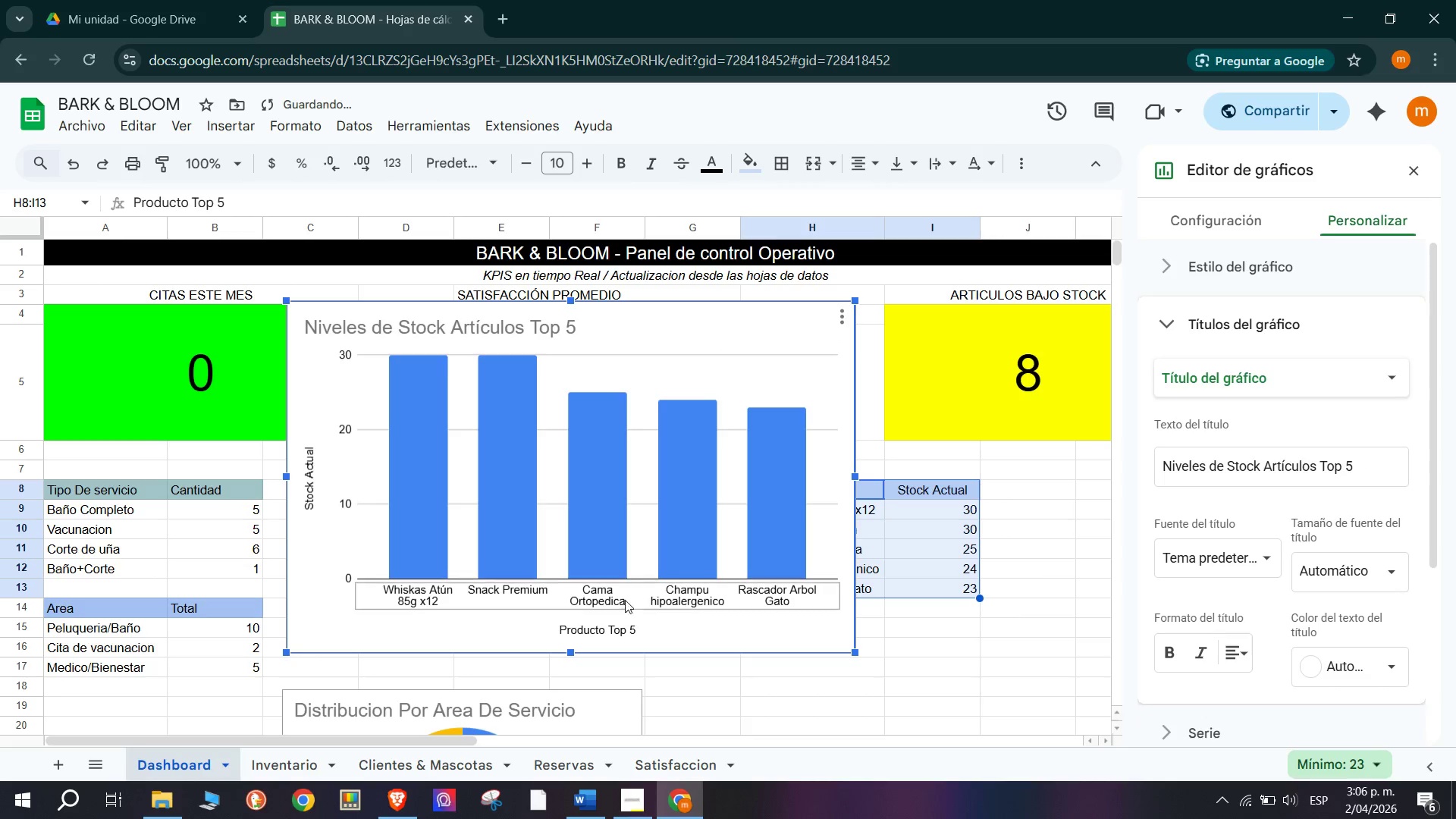 
left_click_drag(start_coordinate=[853, 301], to_coordinate=[718, 416])
 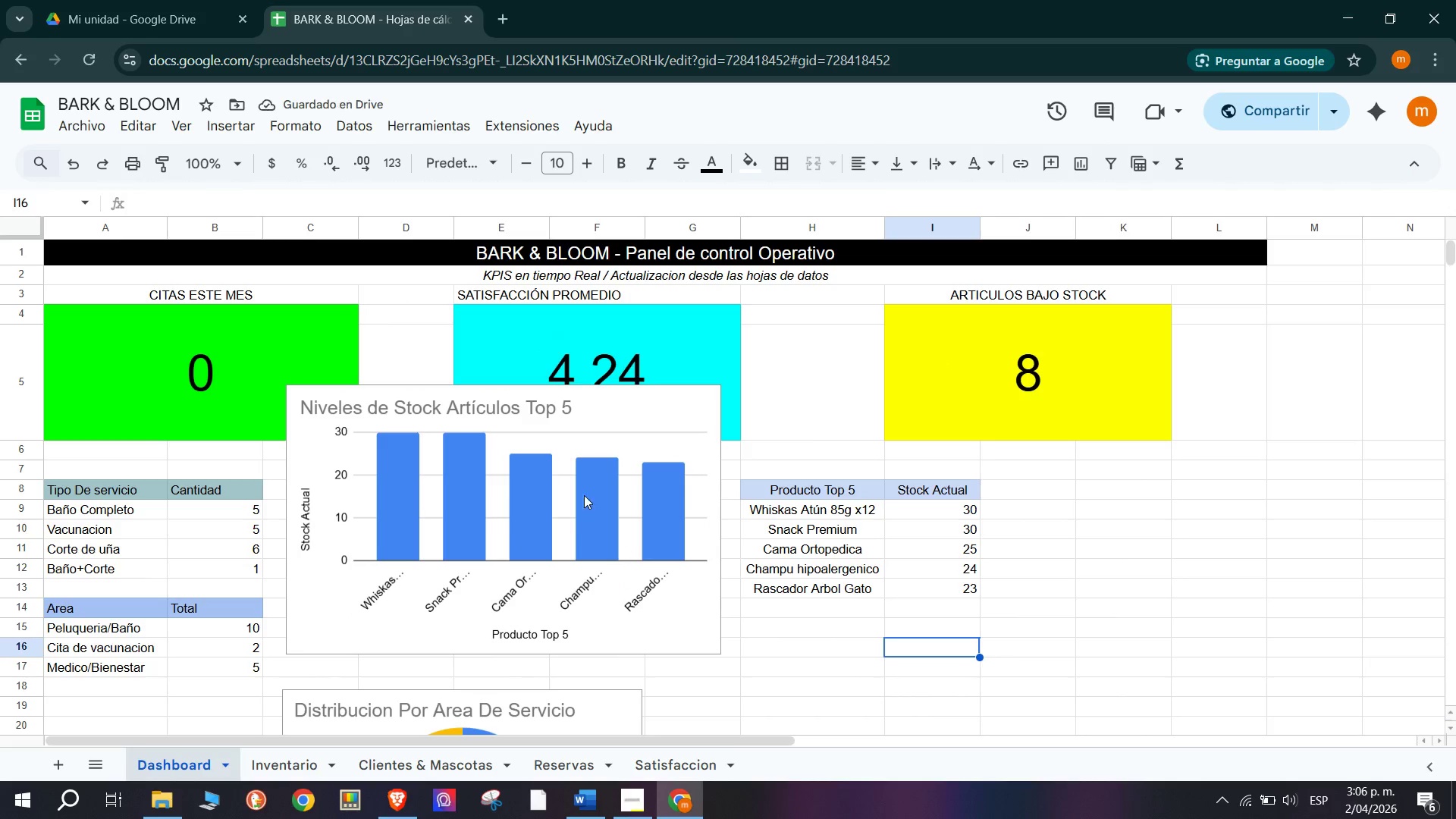 
left_click_drag(start_coordinate=[555, 476], to_coordinate=[1028, 780])
 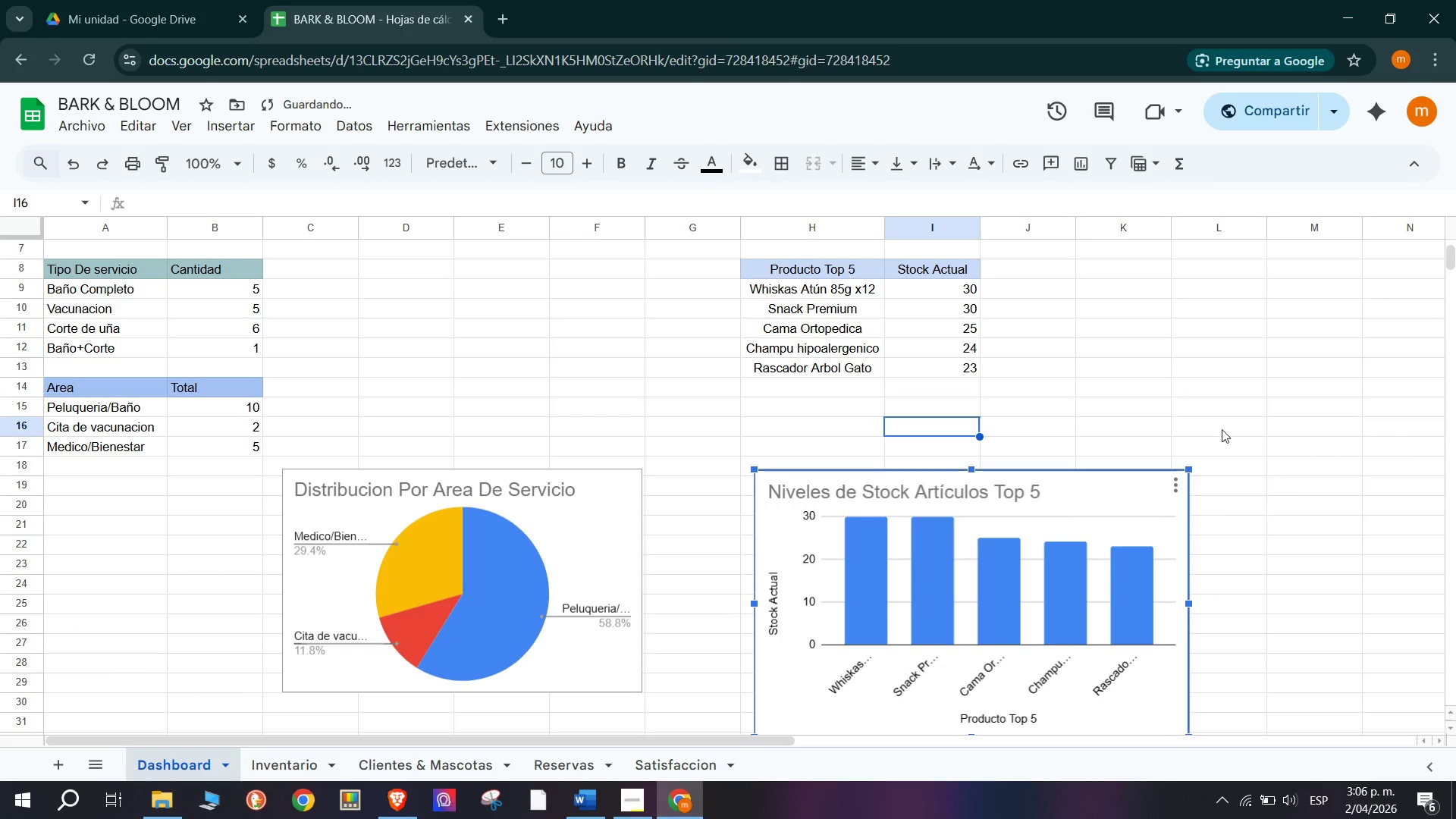 
left_click([1254, 392])
 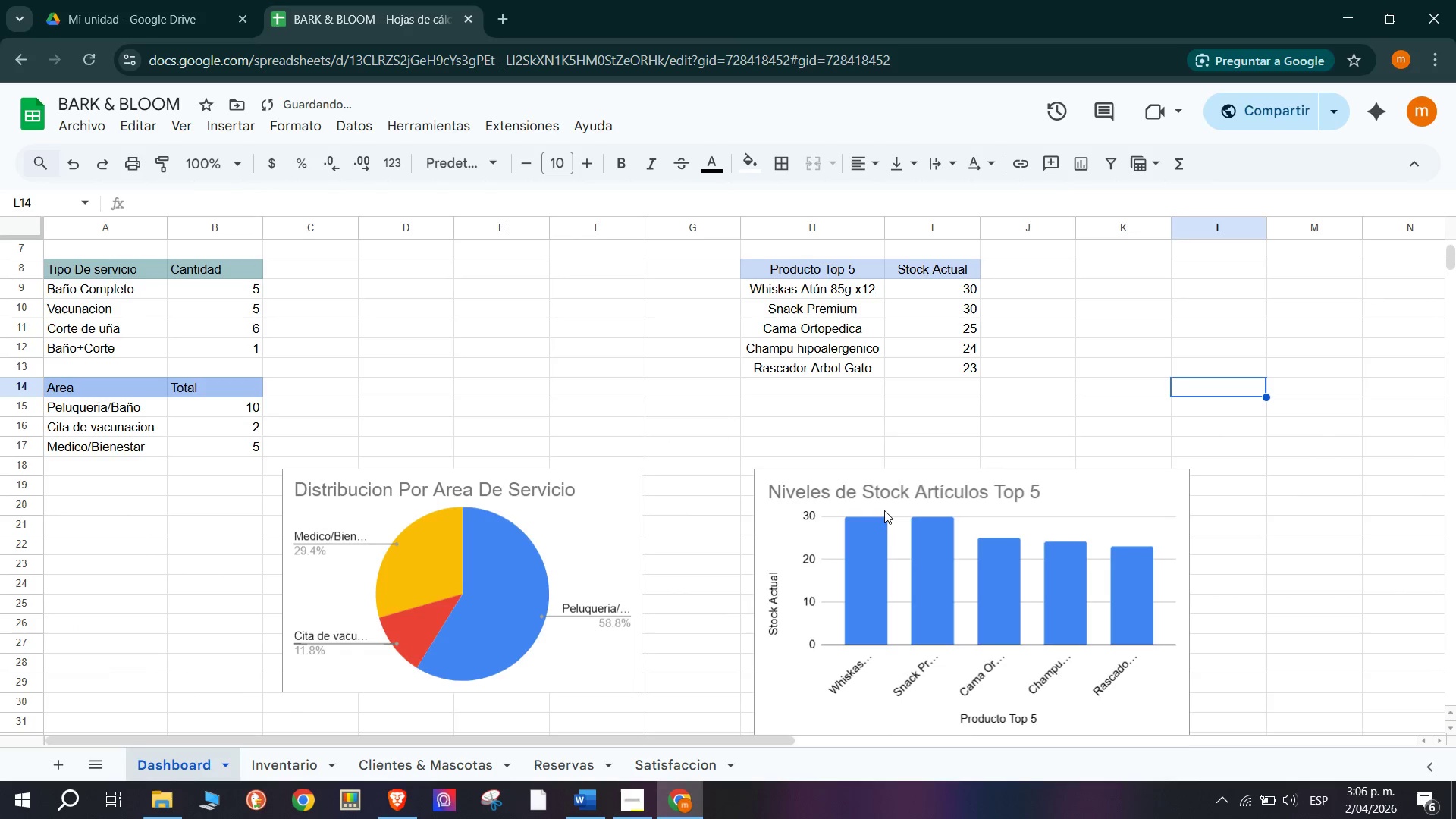 
left_click_drag(start_coordinate=[1077, 513], to_coordinate=[1065, 464])
 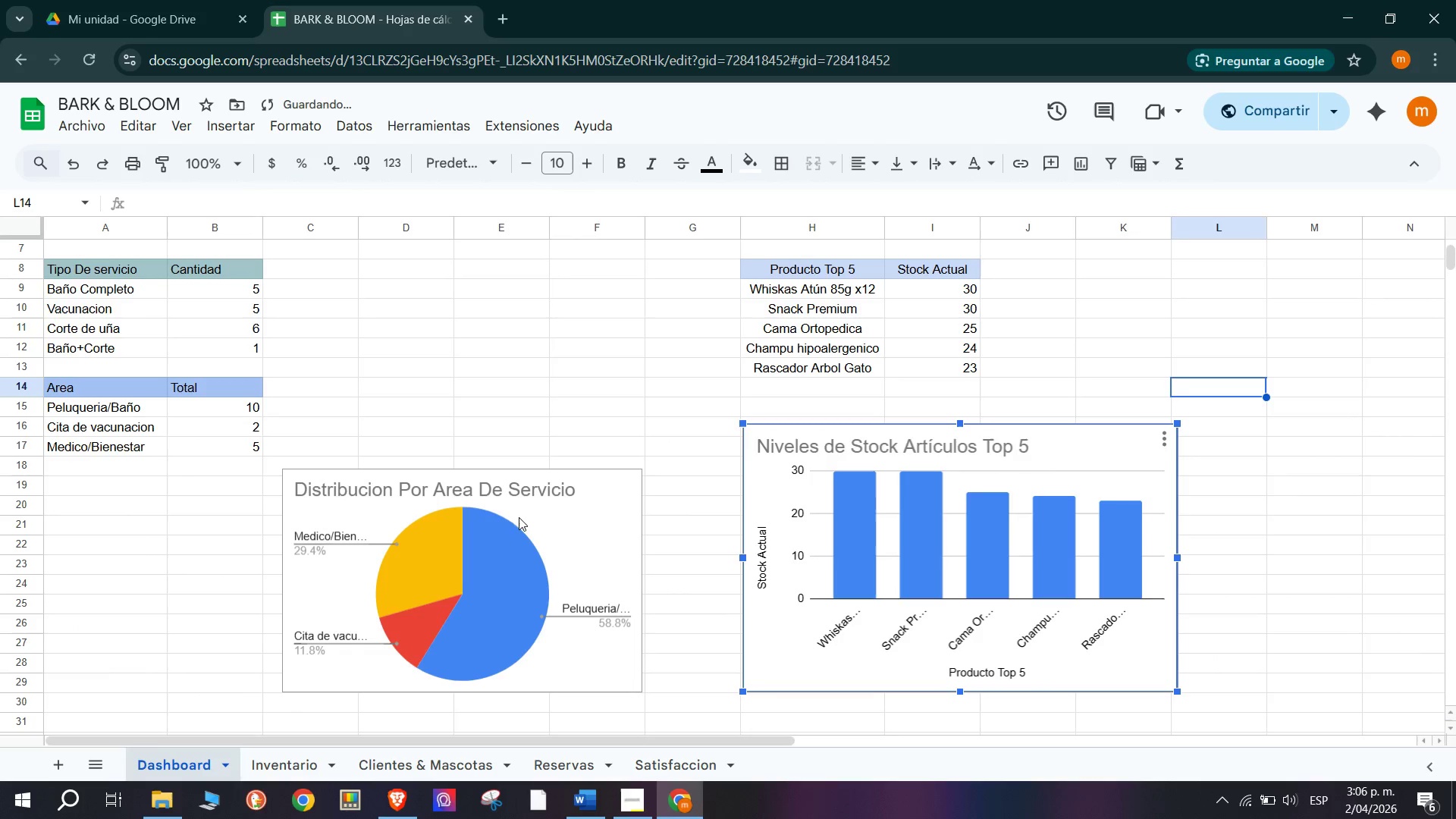 
left_click([607, 491])
 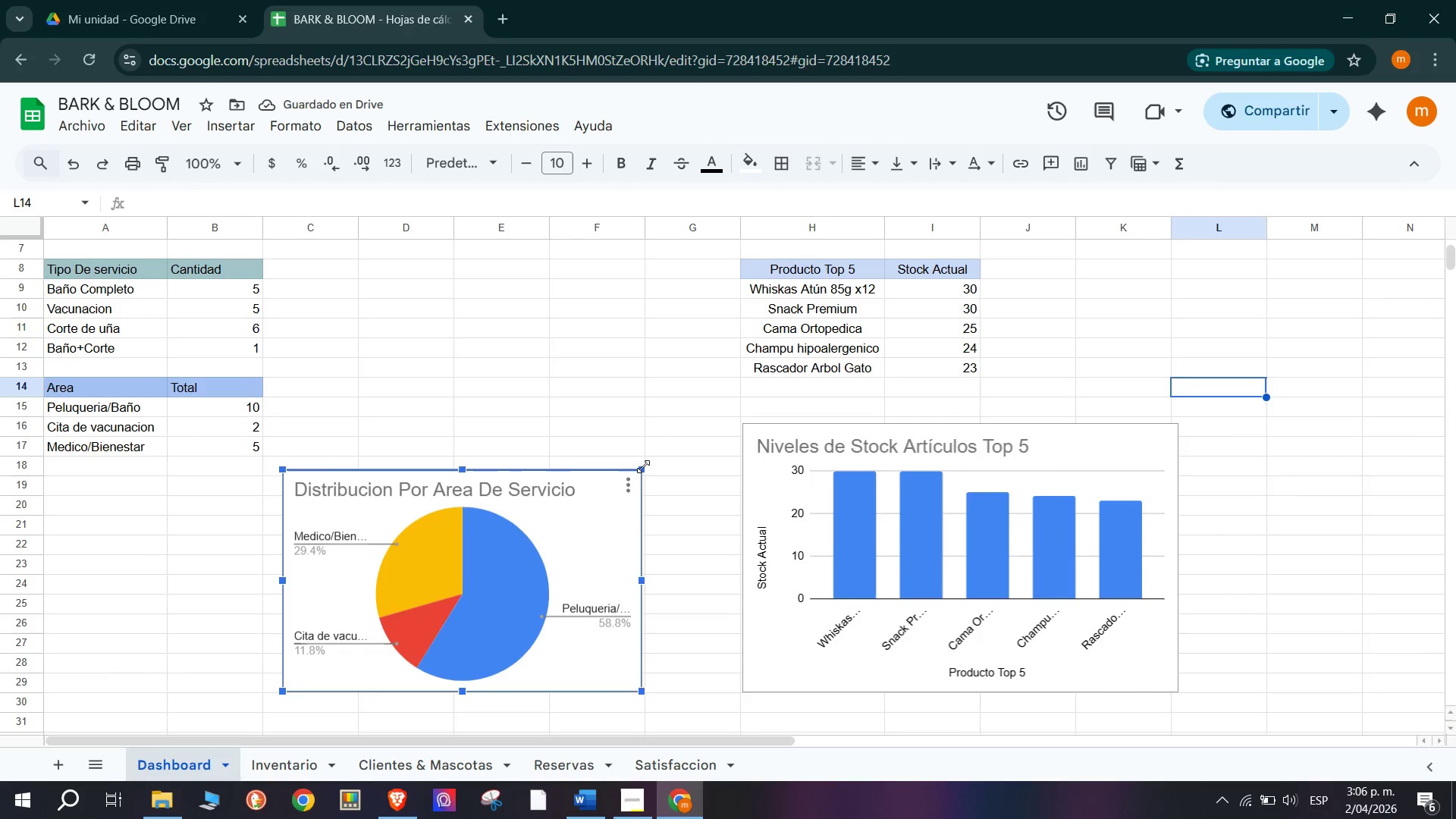 
left_click_drag(start_coordinate=[642, 467], to_coordinate=[709, 419])
 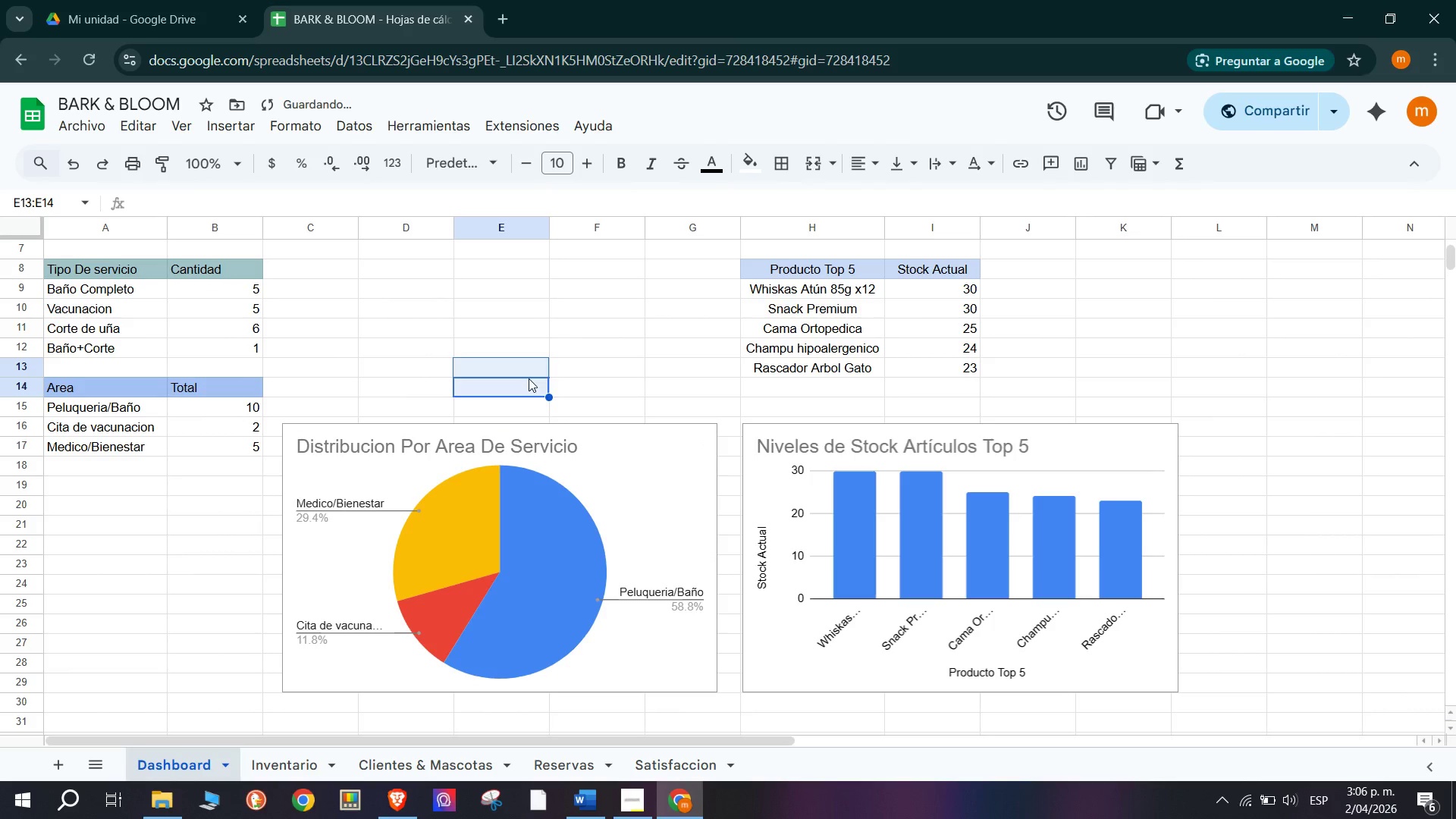 
scroll: coordinate [442, 544], scroll_direction: up, amount: 1.0
 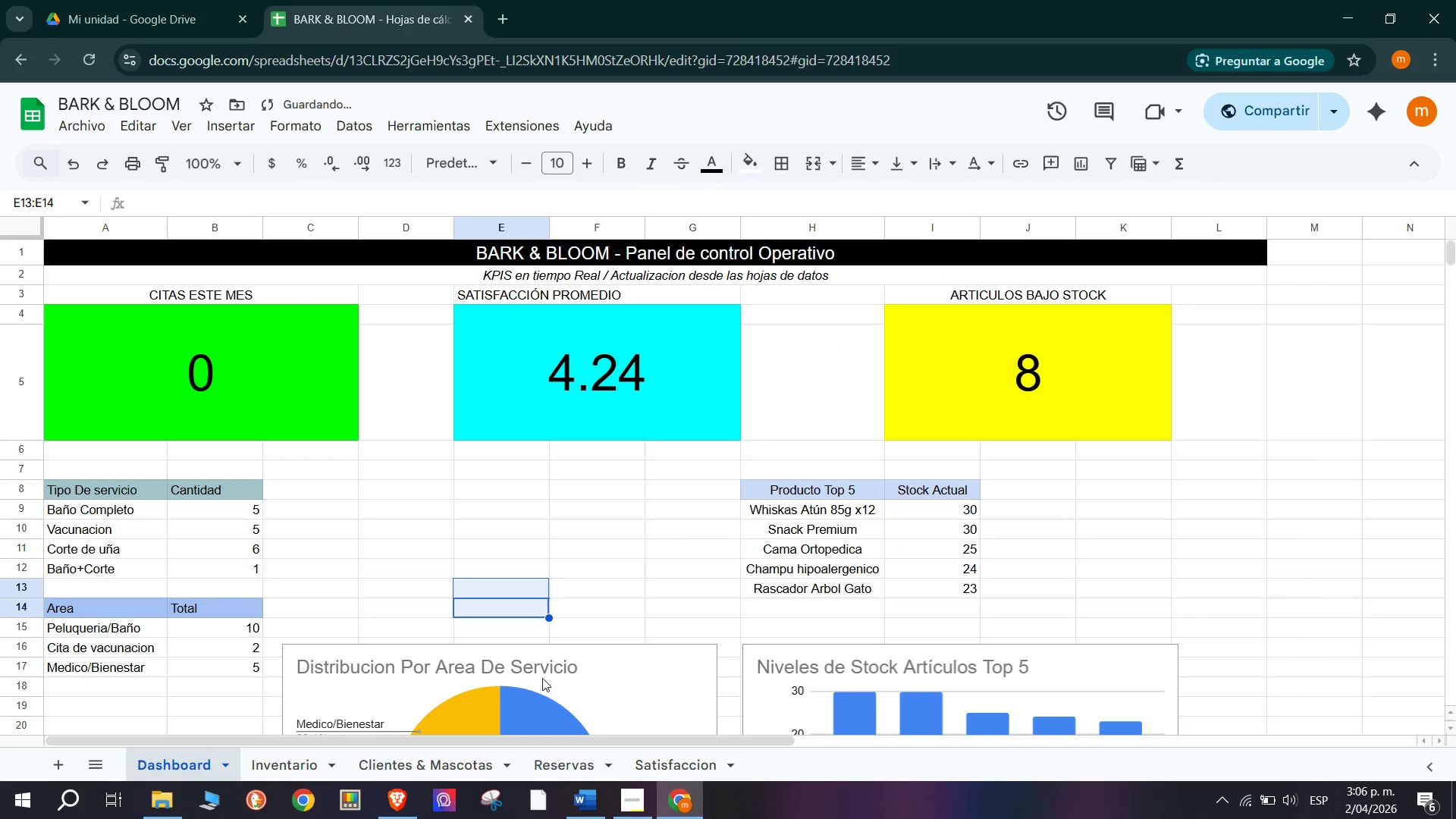 
scroll: coordinate [552, 573], scroll_direction: down, amount: 1.0
 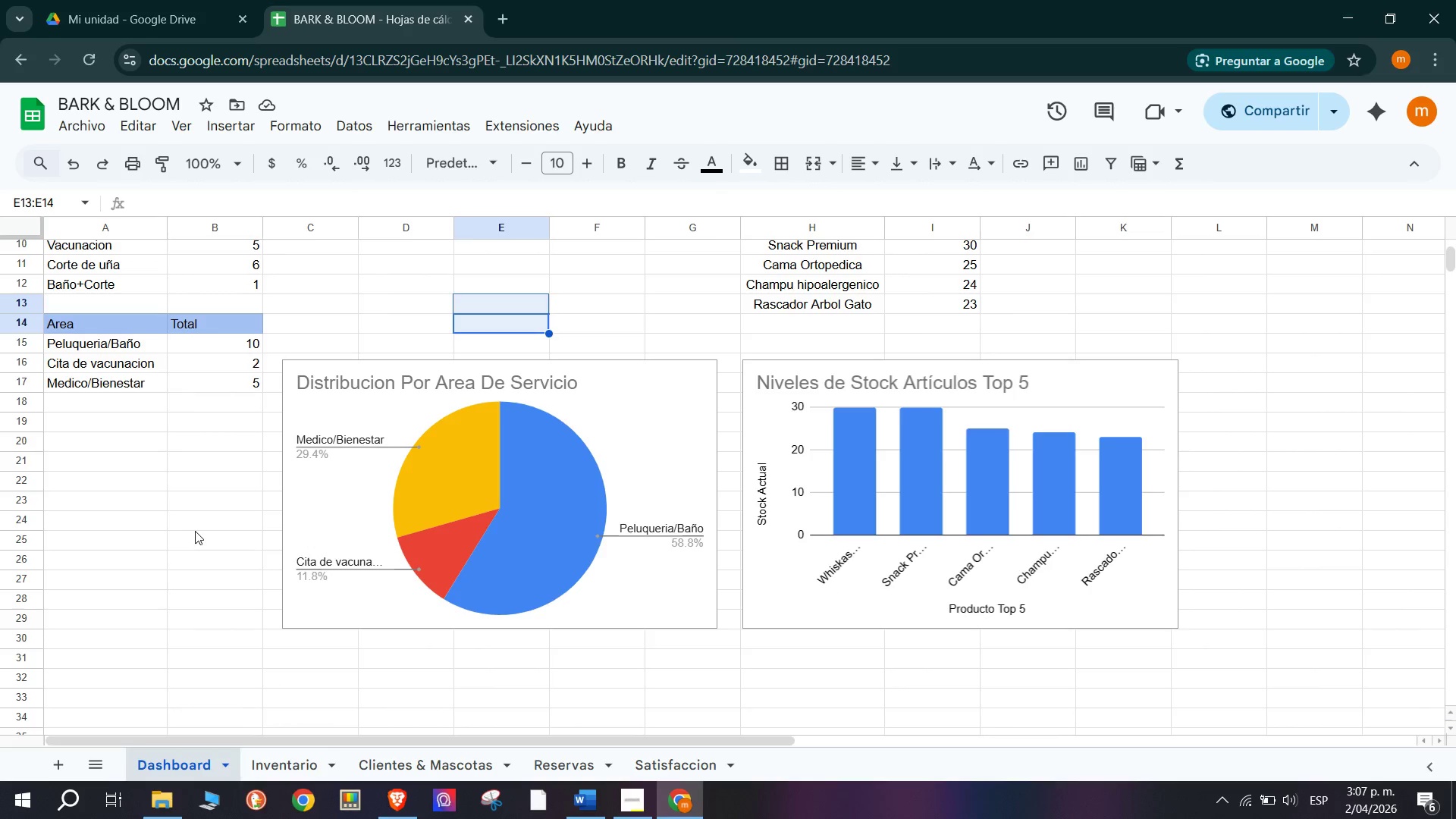 
wait(18.75)
 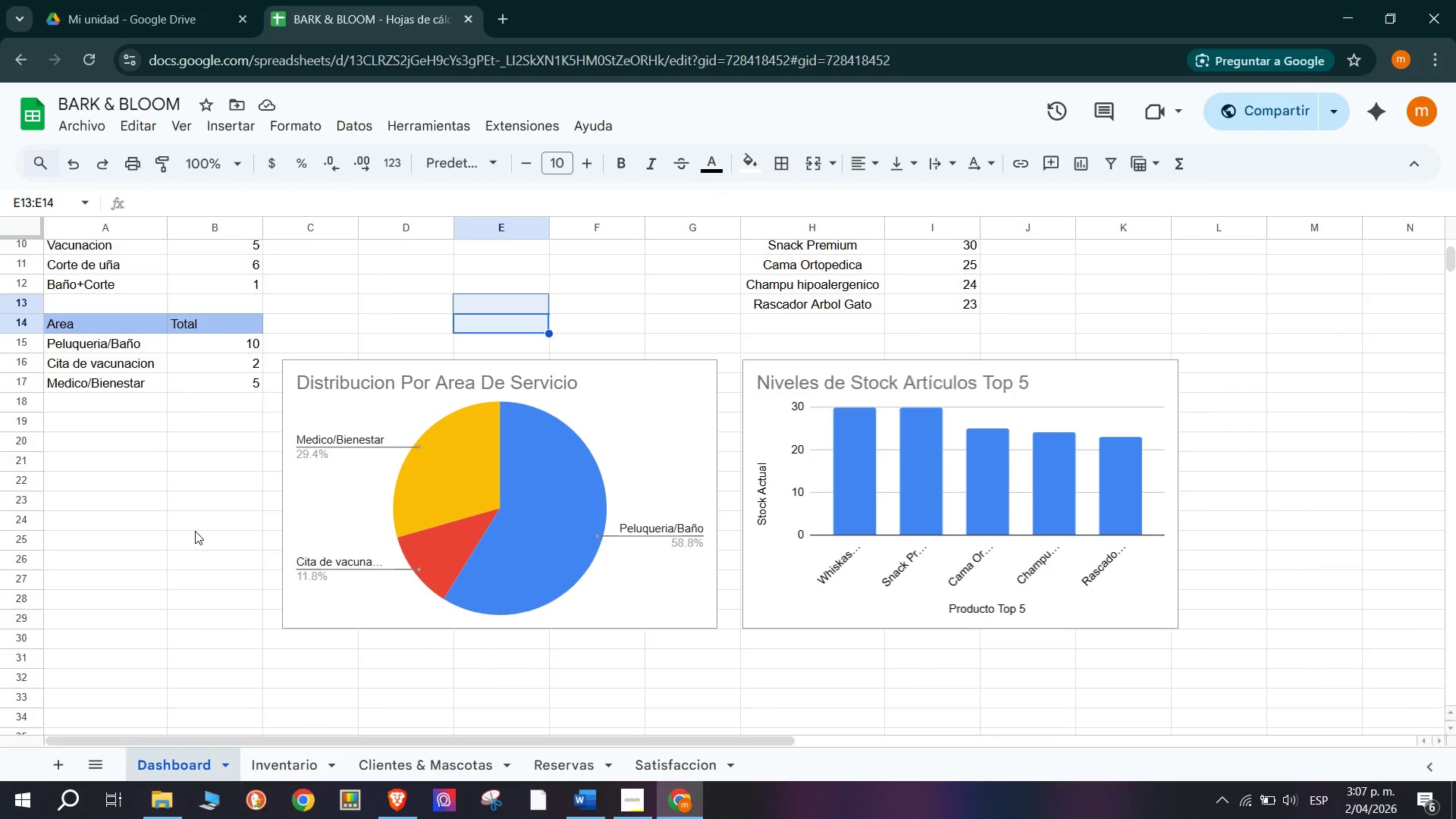 
scroll: coordinate [521, 529], scroll_direction: none, amount: 0.0
 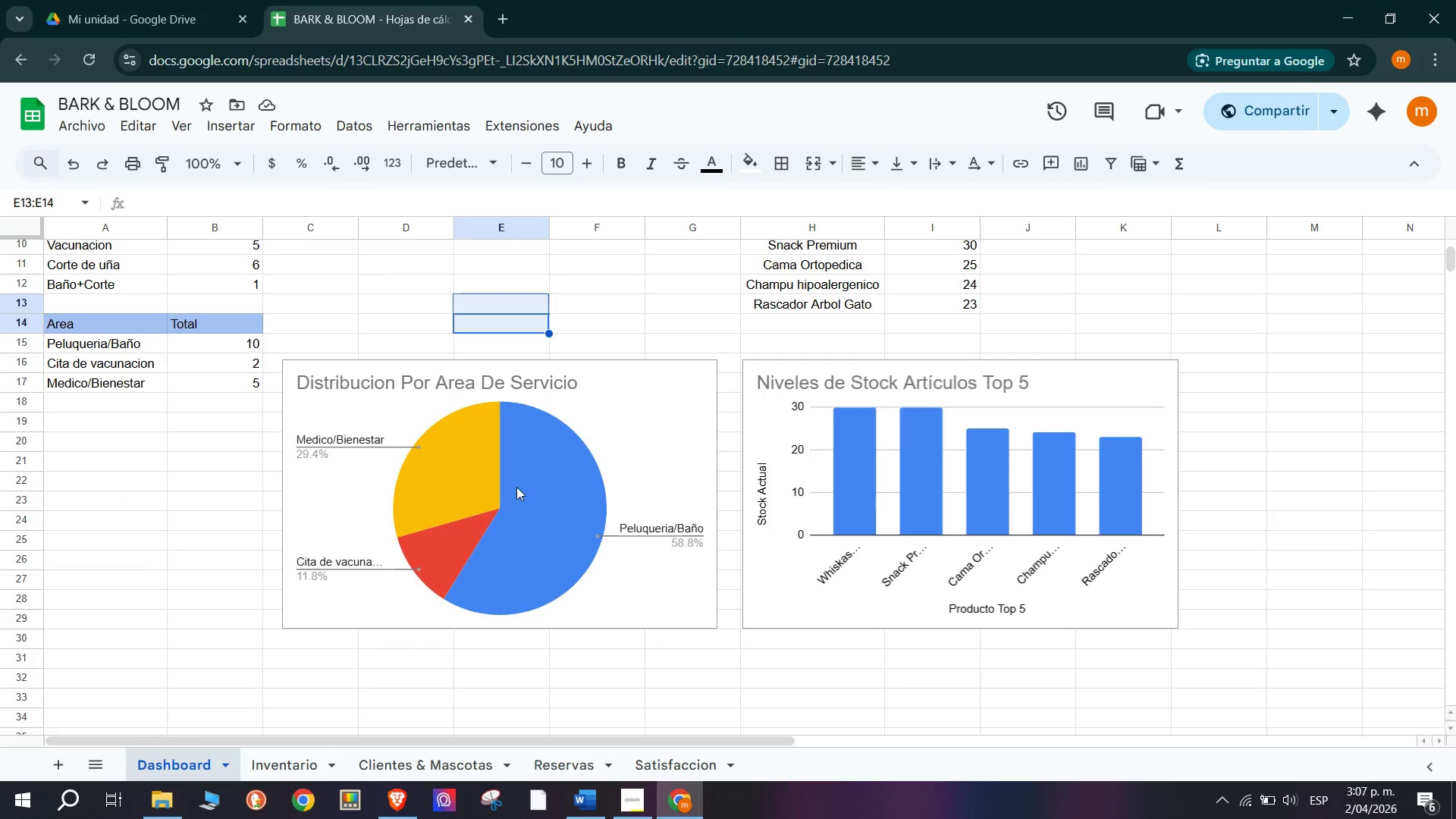 
left_click([516, 487])
 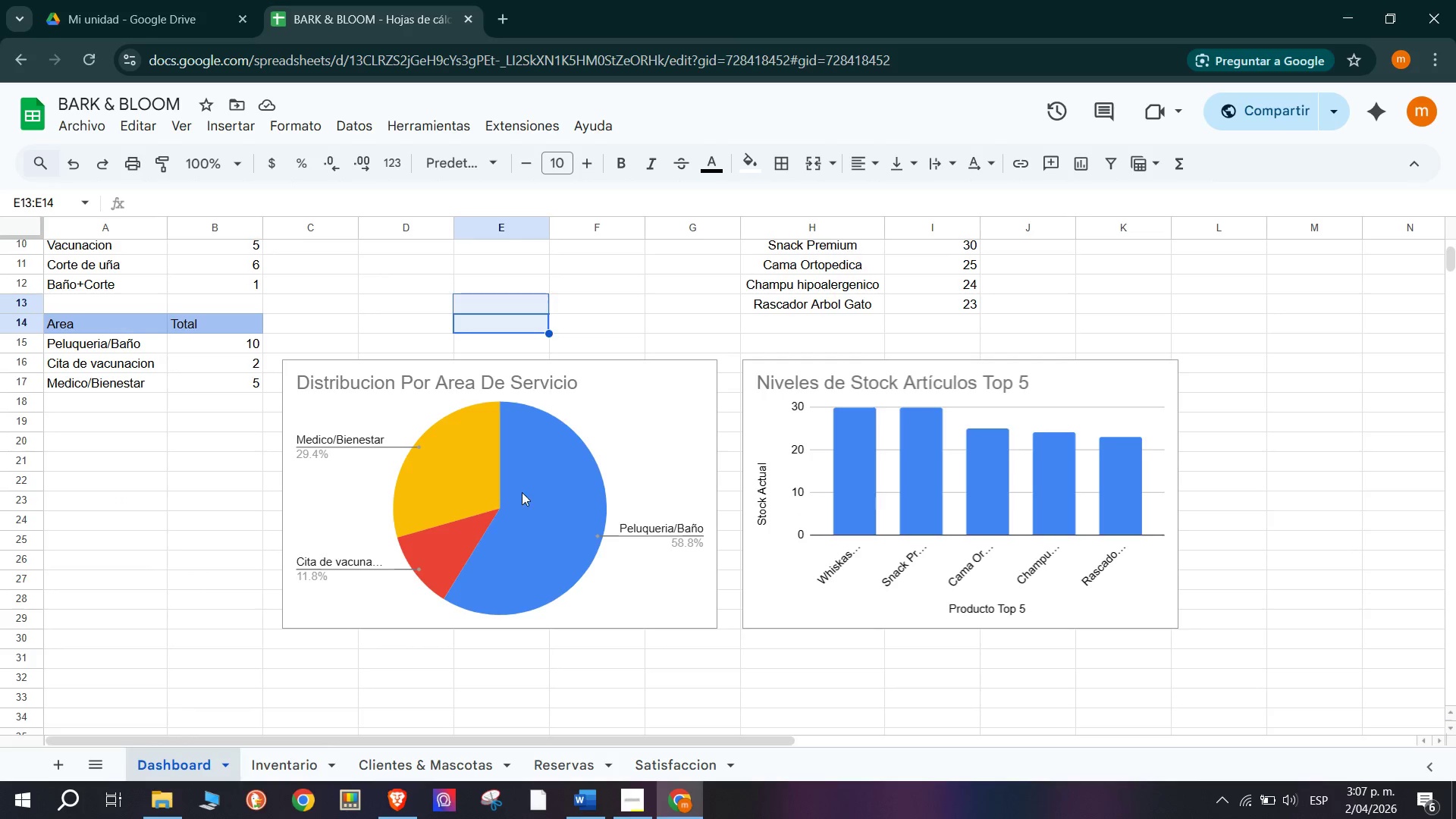 
left_click([516, 513])
 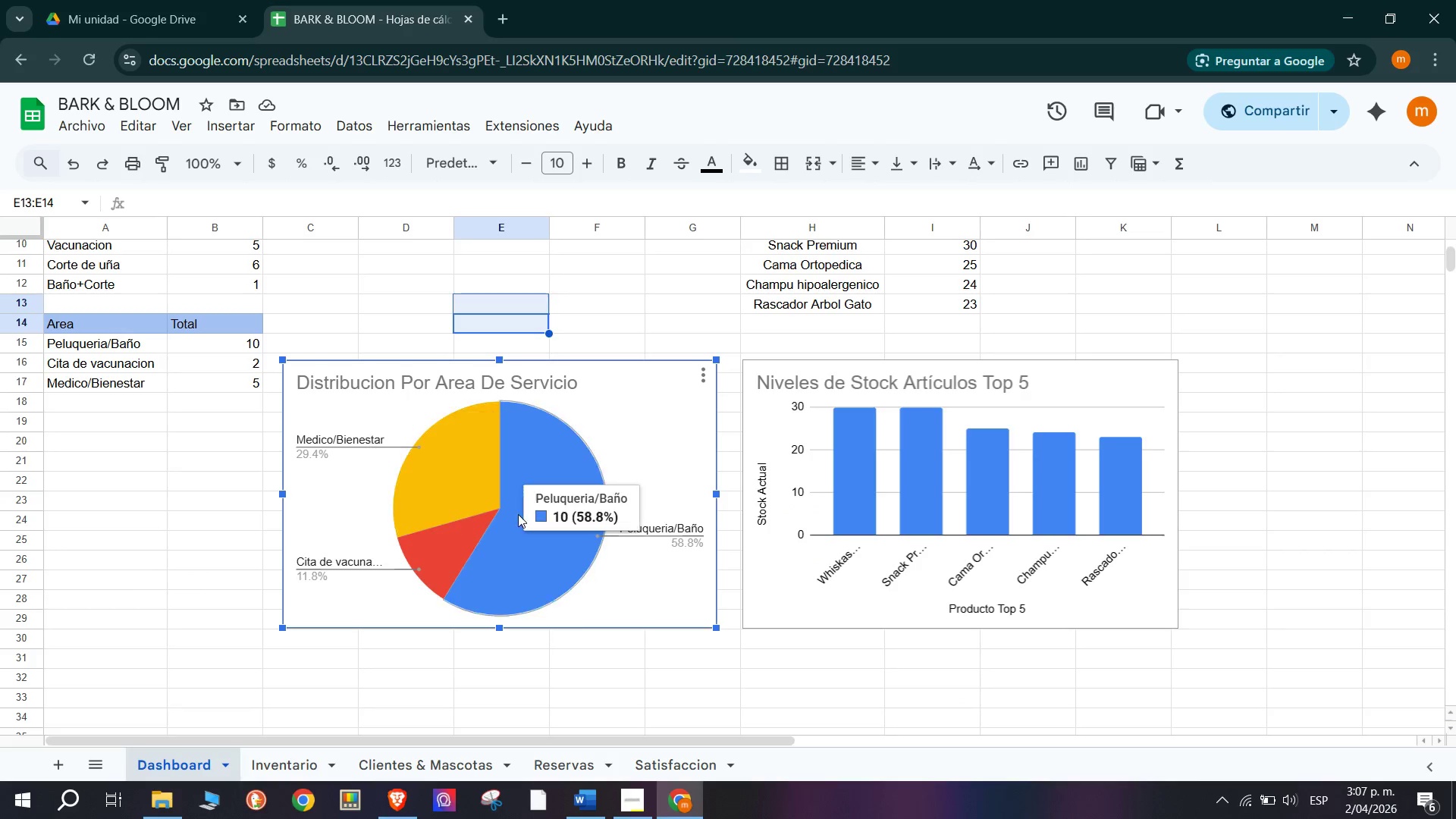 
scroll: coordinate [517, 618], scroll_direction: none, amount: 0.0
 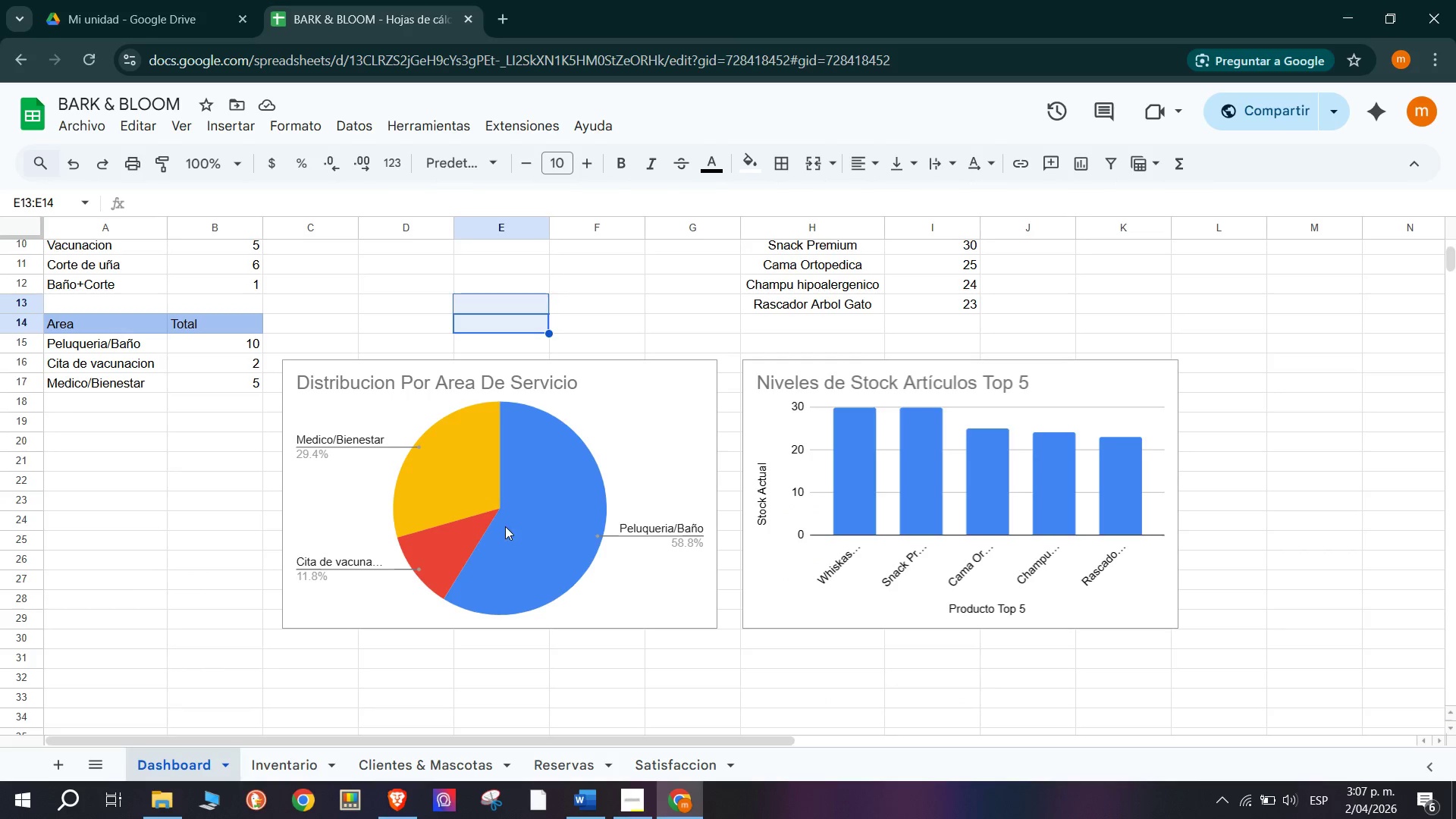 
left_click_drag(start_coordinate=[520, 519], to_coordinate=[516, 387])
 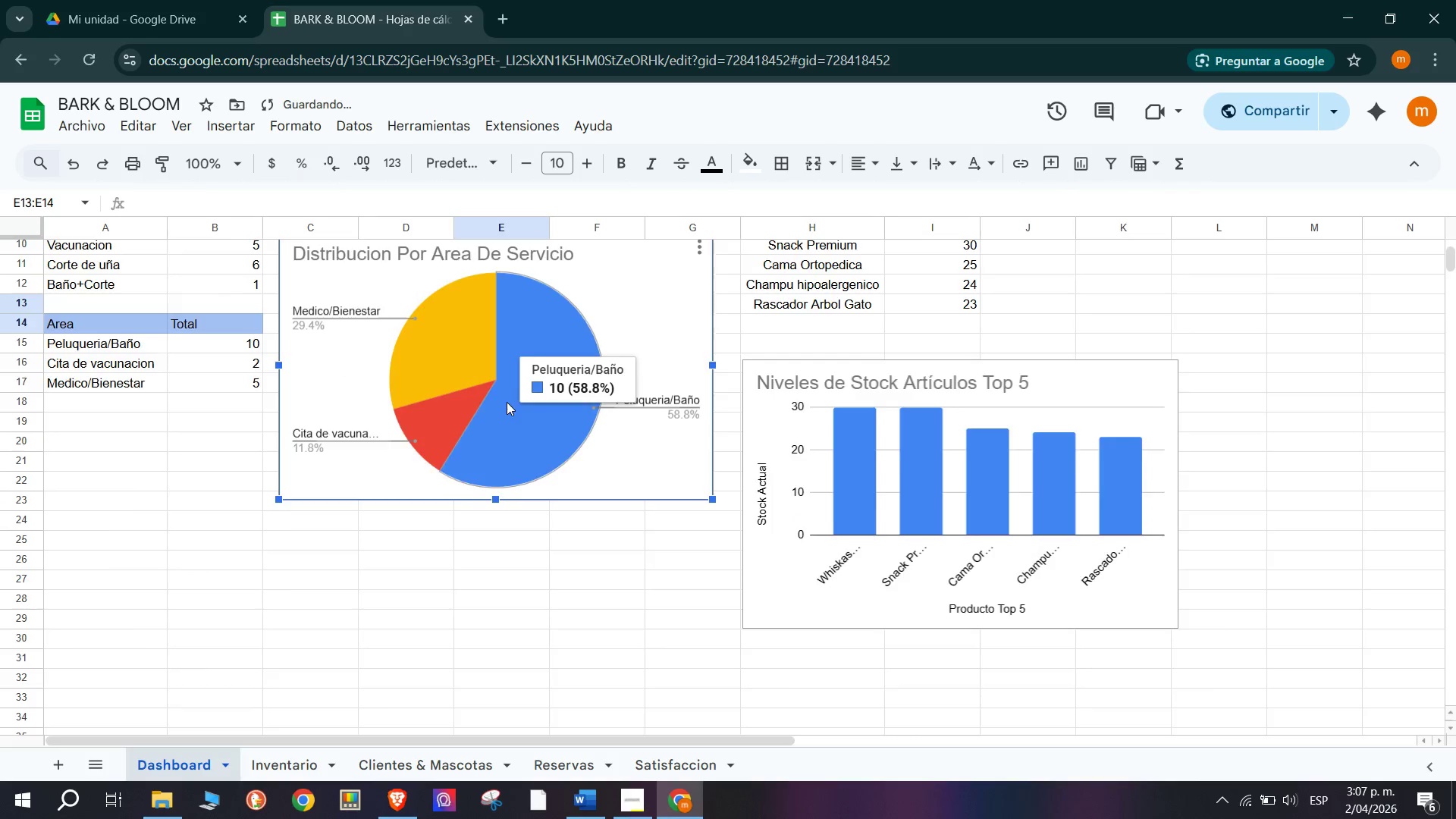 
scroll: coordinate [507, 403], scroll_direction: up, amount: 1.0
 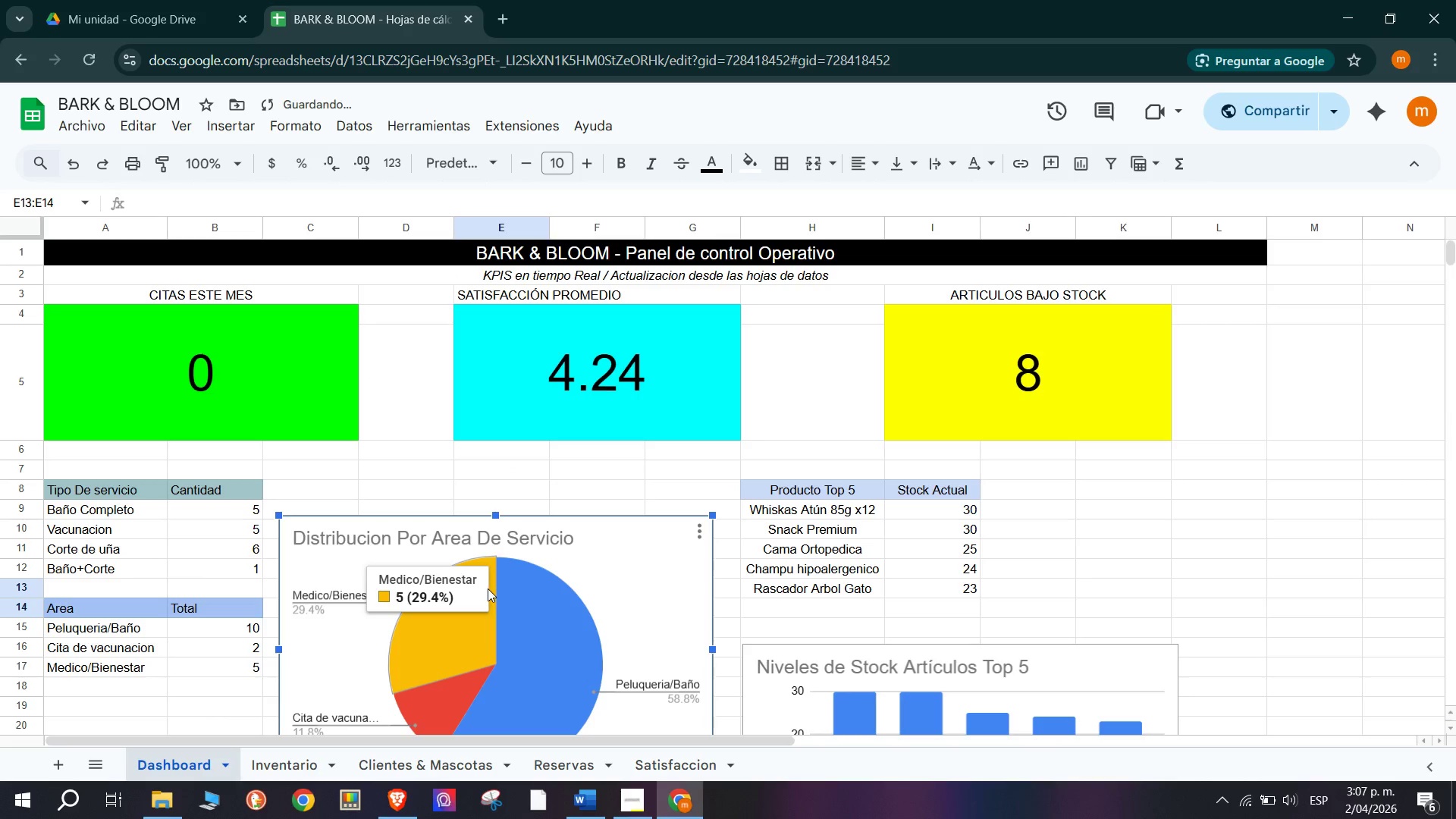 
left_click_drag(start_coordinate=[488, 588], to_coordinate=[488, 548])
 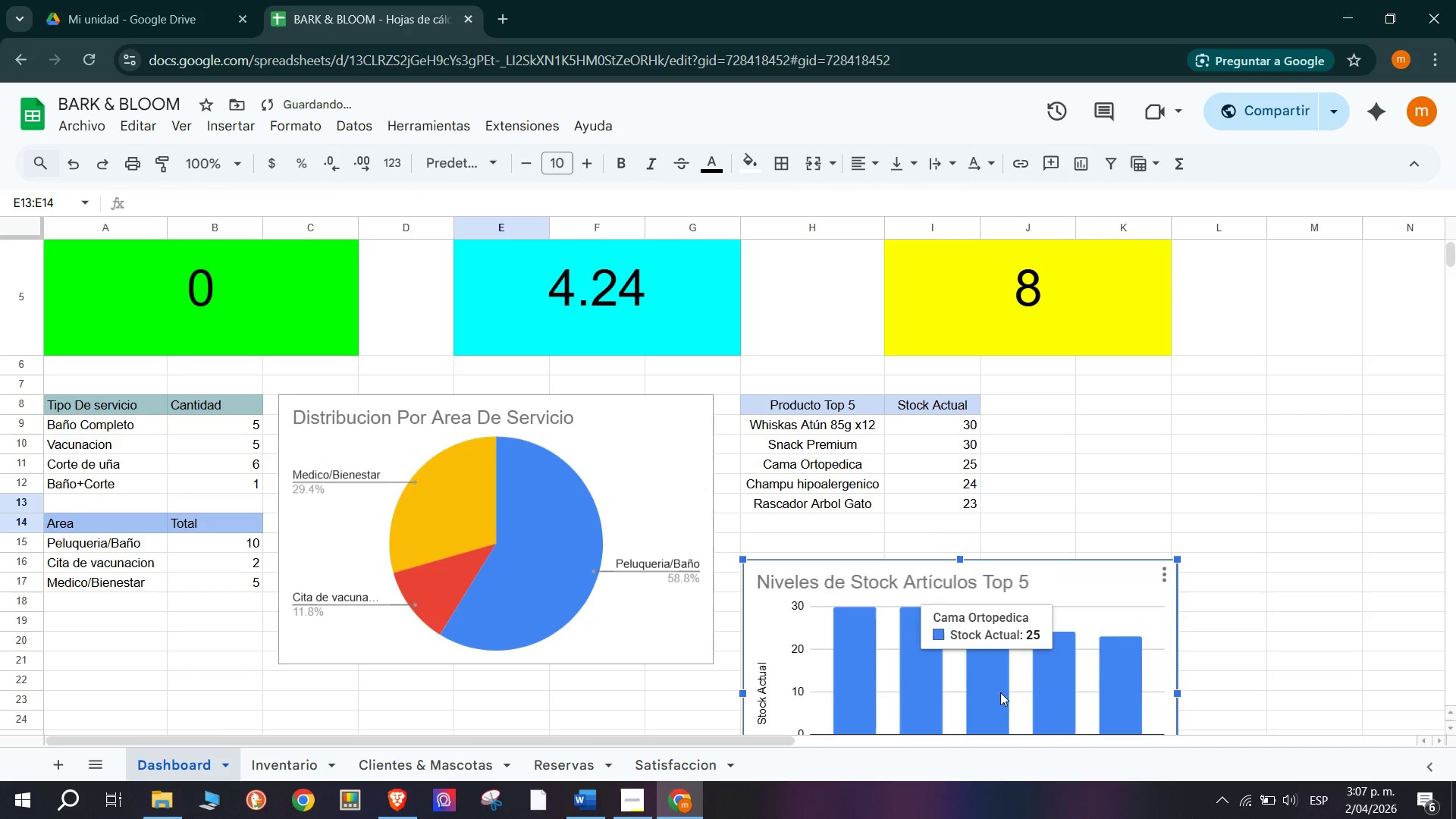 
left_click_drag(start_coordinate=[1074, 680], to_coordinate=[1372, 513])
 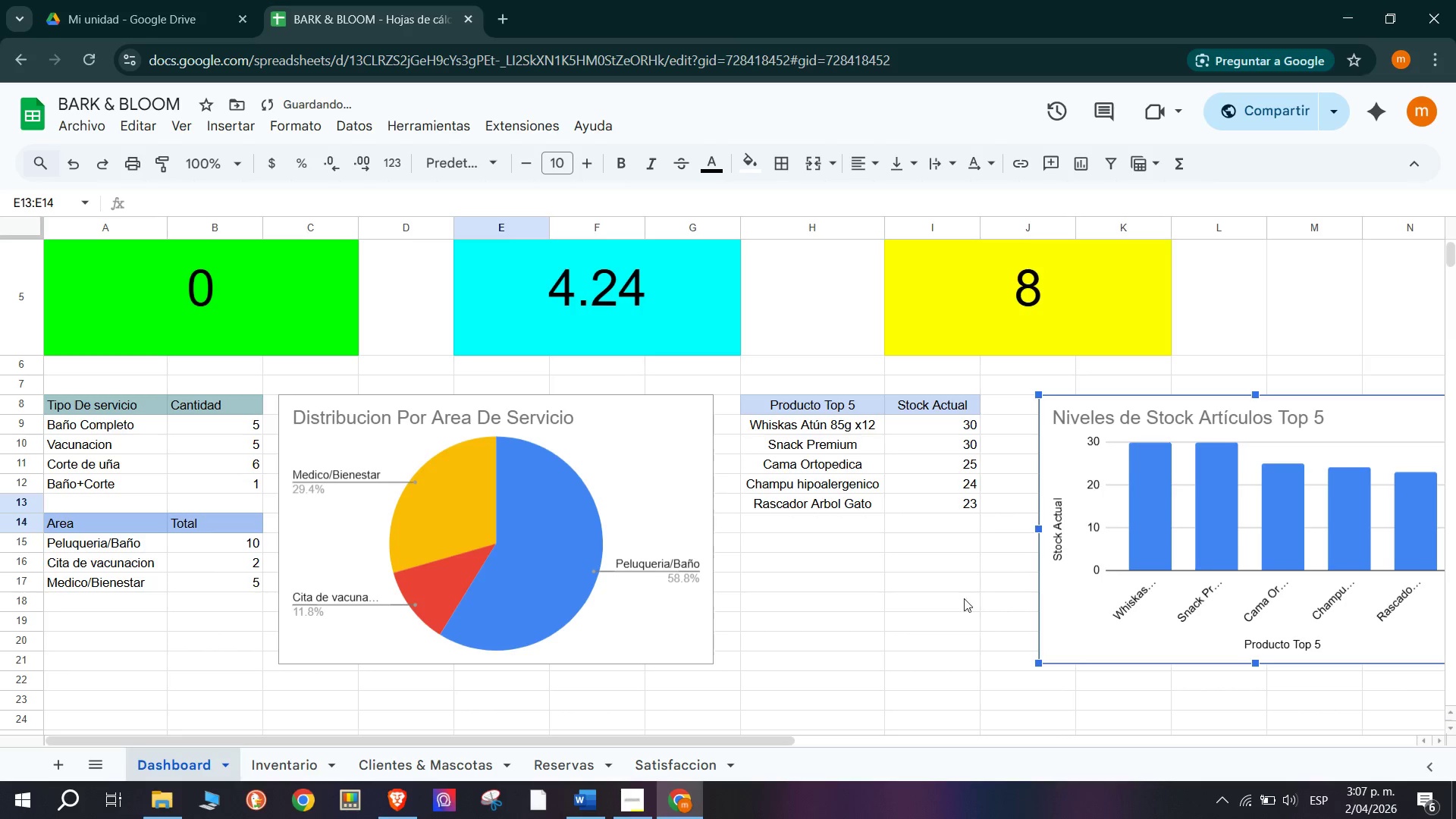 
scroll: coordinate [441, 588], scroll_direction: up, amount: 1.0
 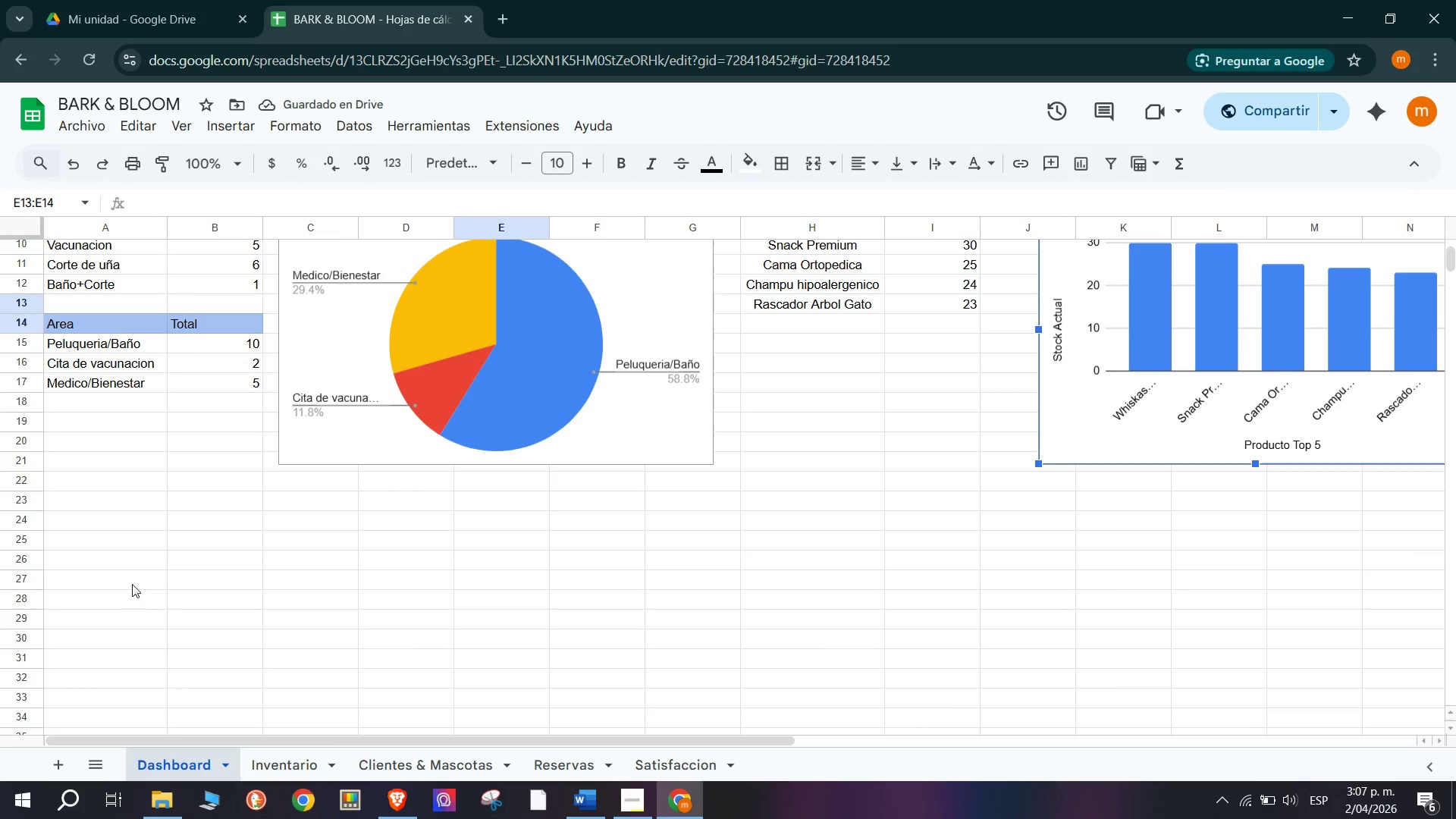 
left_click([117, 569])
 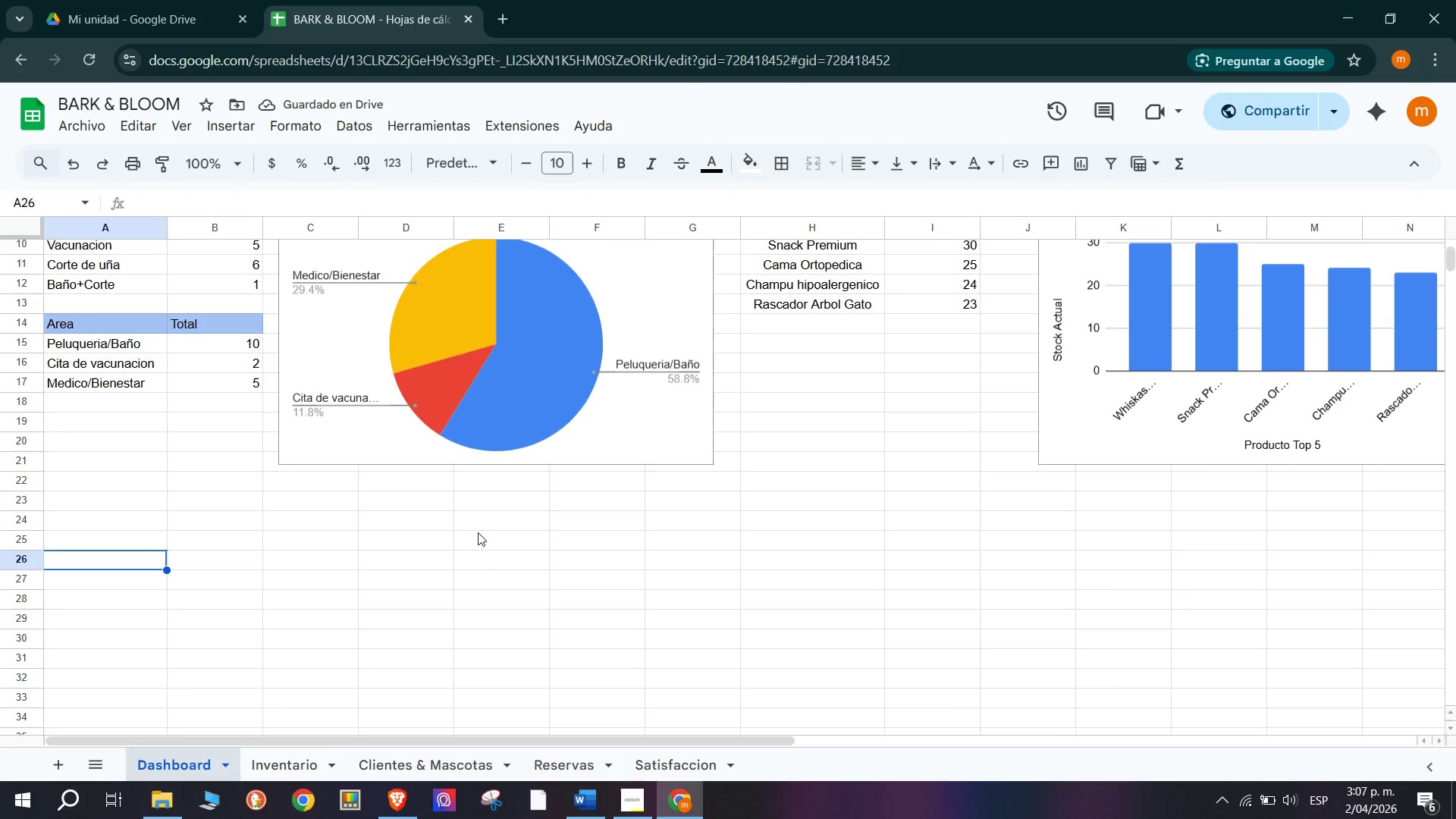 
scroll: coordinate [484, 529], scroll_direction: up, amount: 1.0
 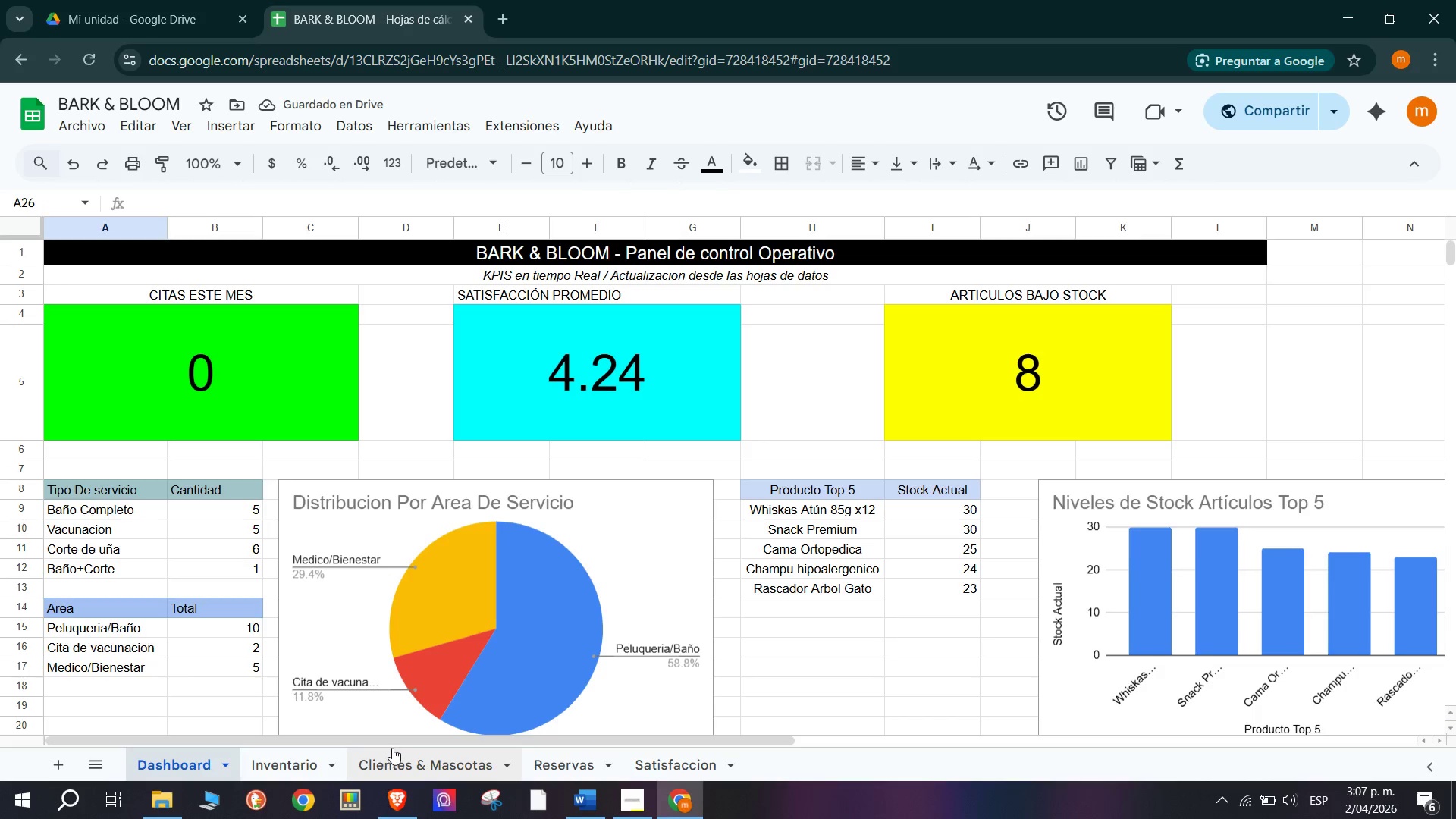 
left_click_drag(start_coordinate=[397, 738], to_coordinate=[392, 733])
 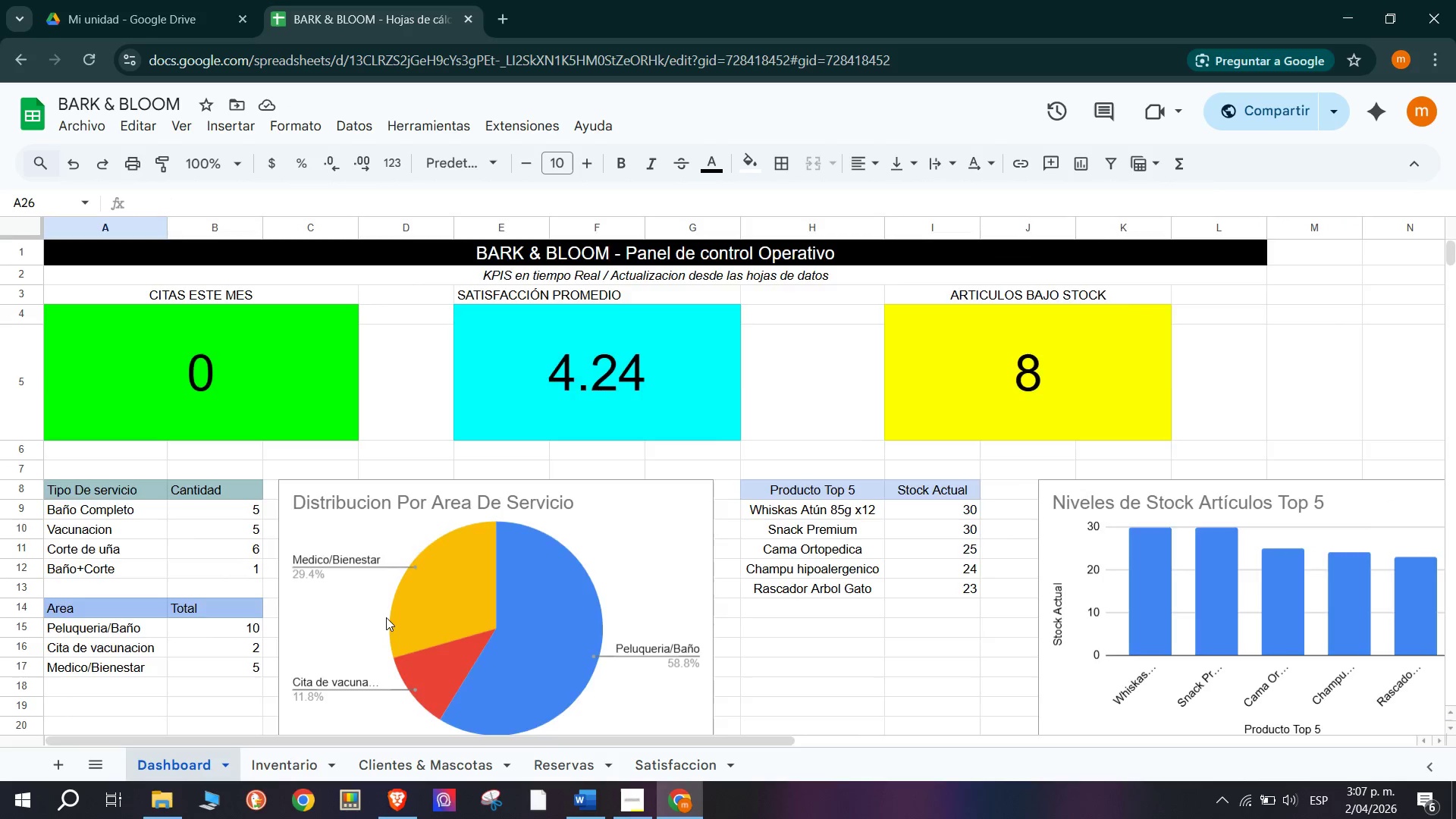 
scroll: coordinate [386, 615], scroll_direction: down, amount: 1.0
 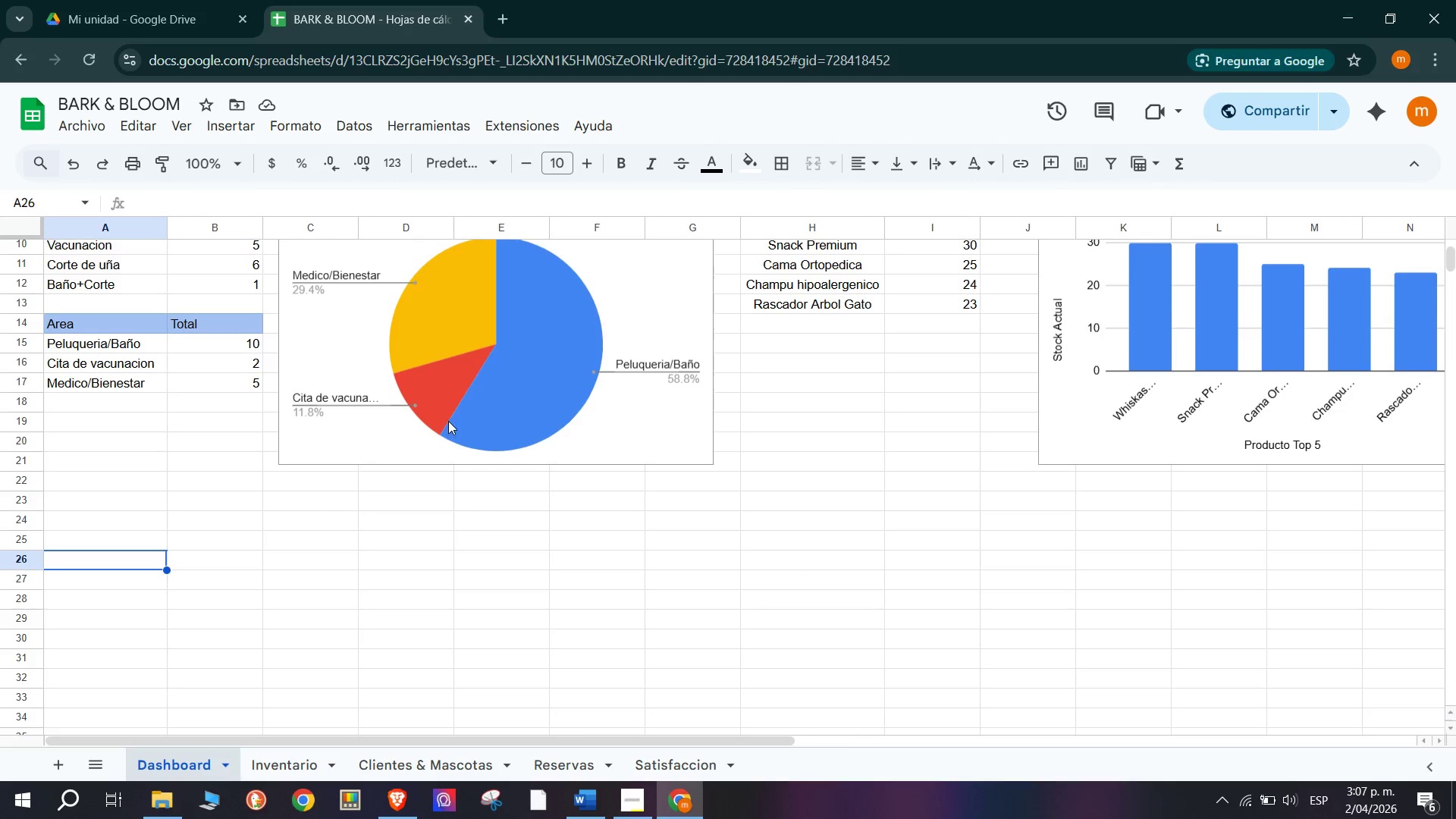 
left_click([443, 358])
 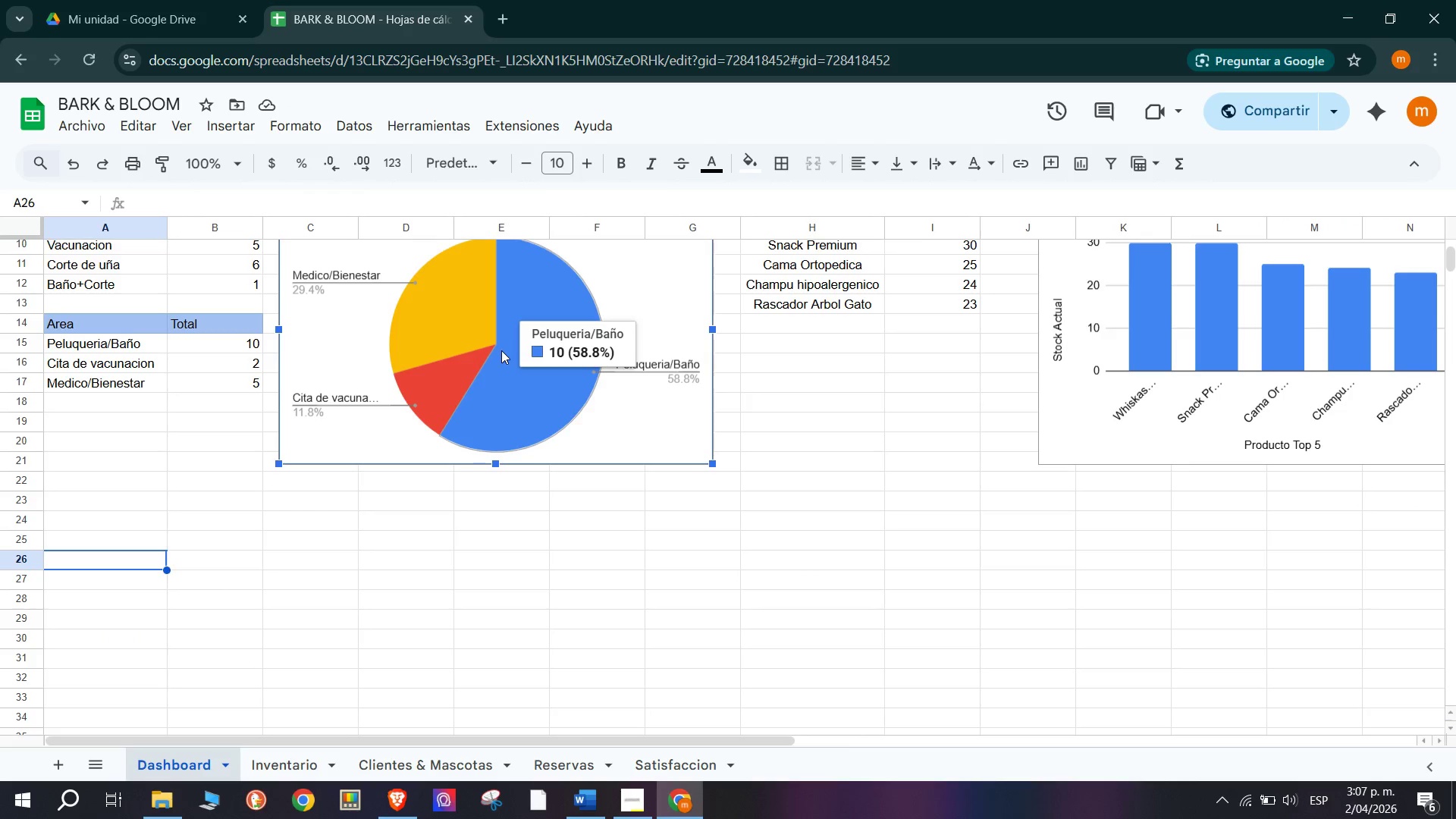 
left_click_drag(start_coordinate=[501, 348], to_coordinate=[525, 525])
 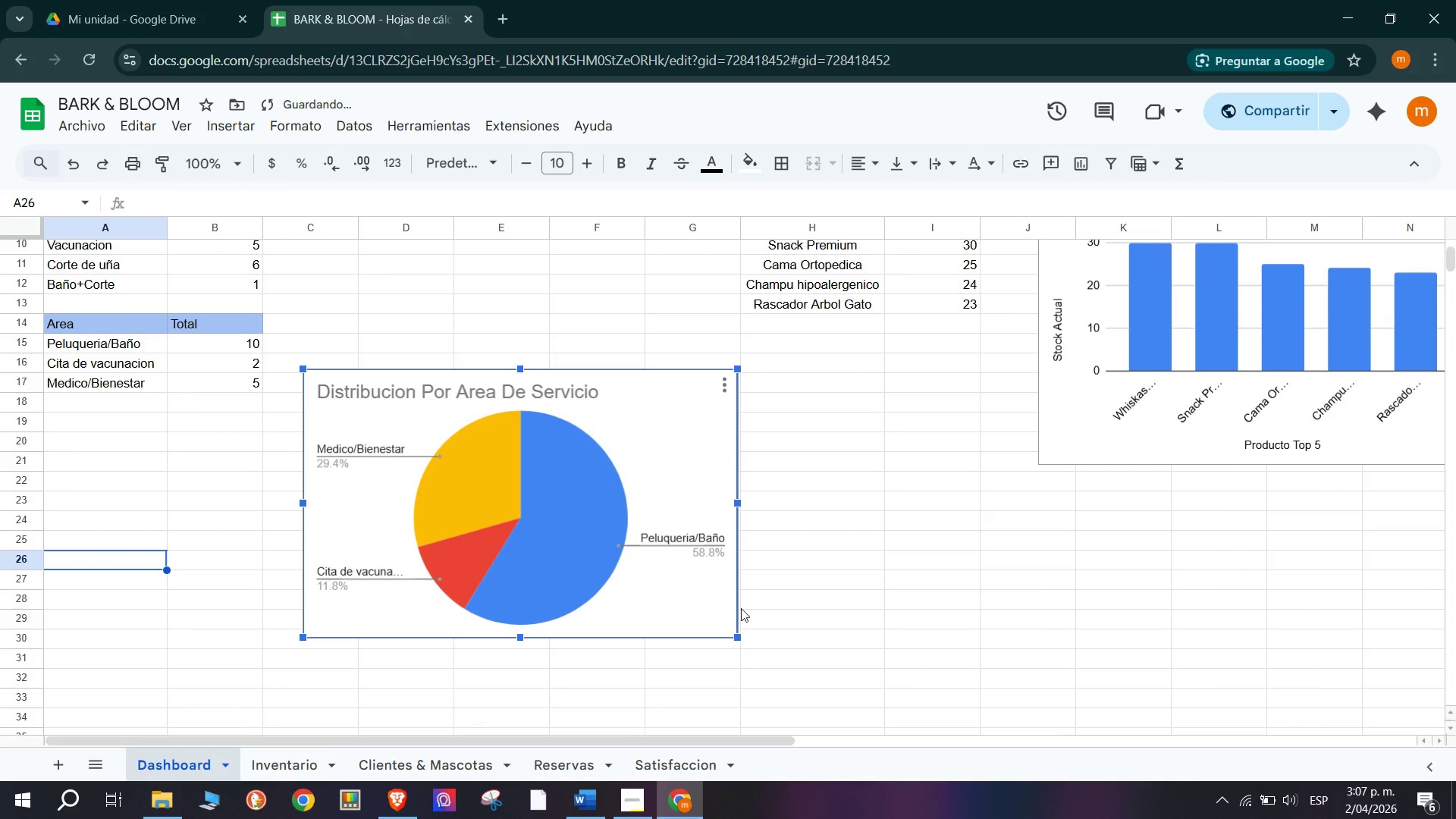 
scroll: coordinate [741, 608], scroll_direction: up, amount: 1.0
 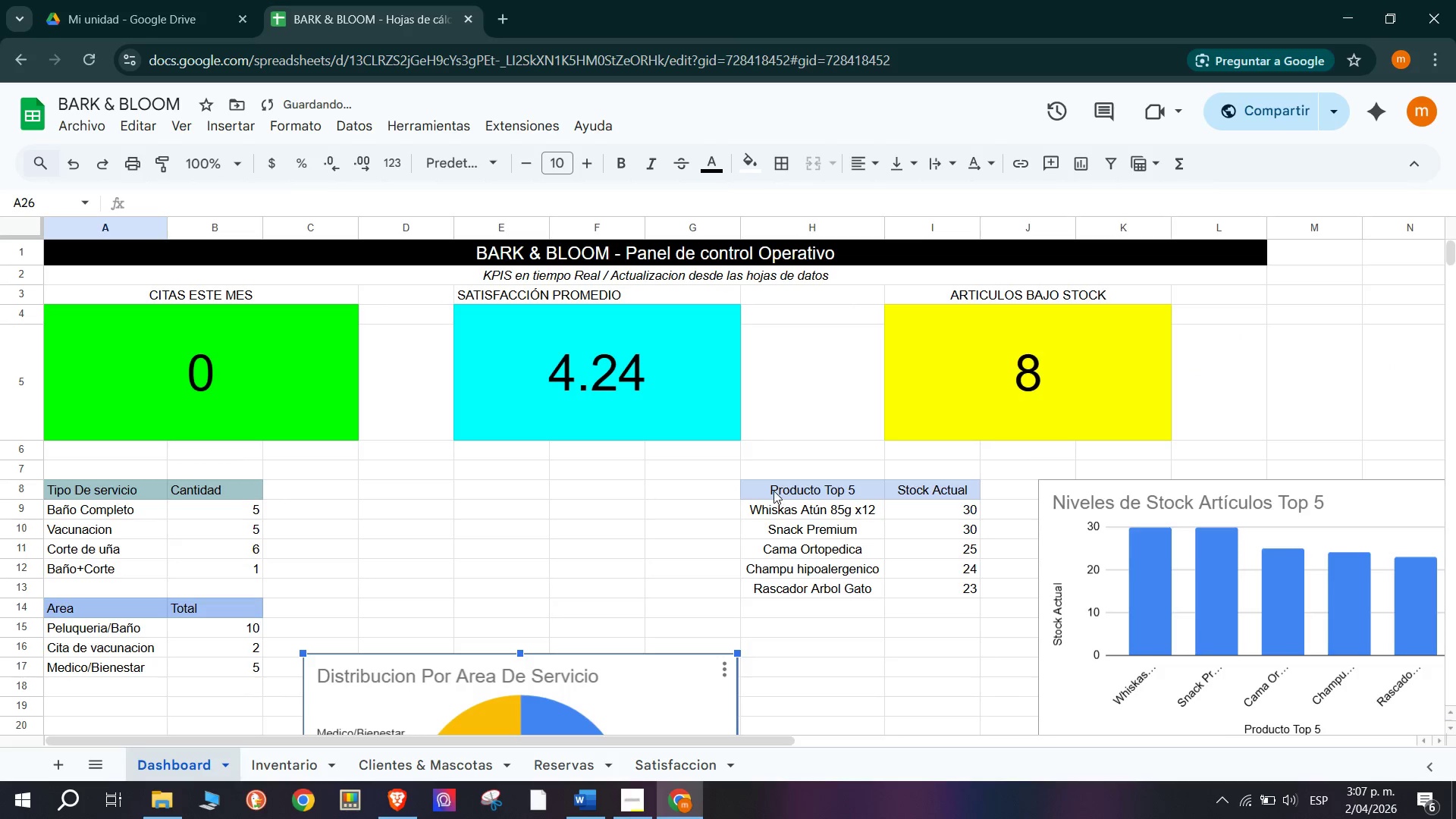 
left_click_drag(start_coordinate=[774, 489], to_coordinate=[944, 582])
 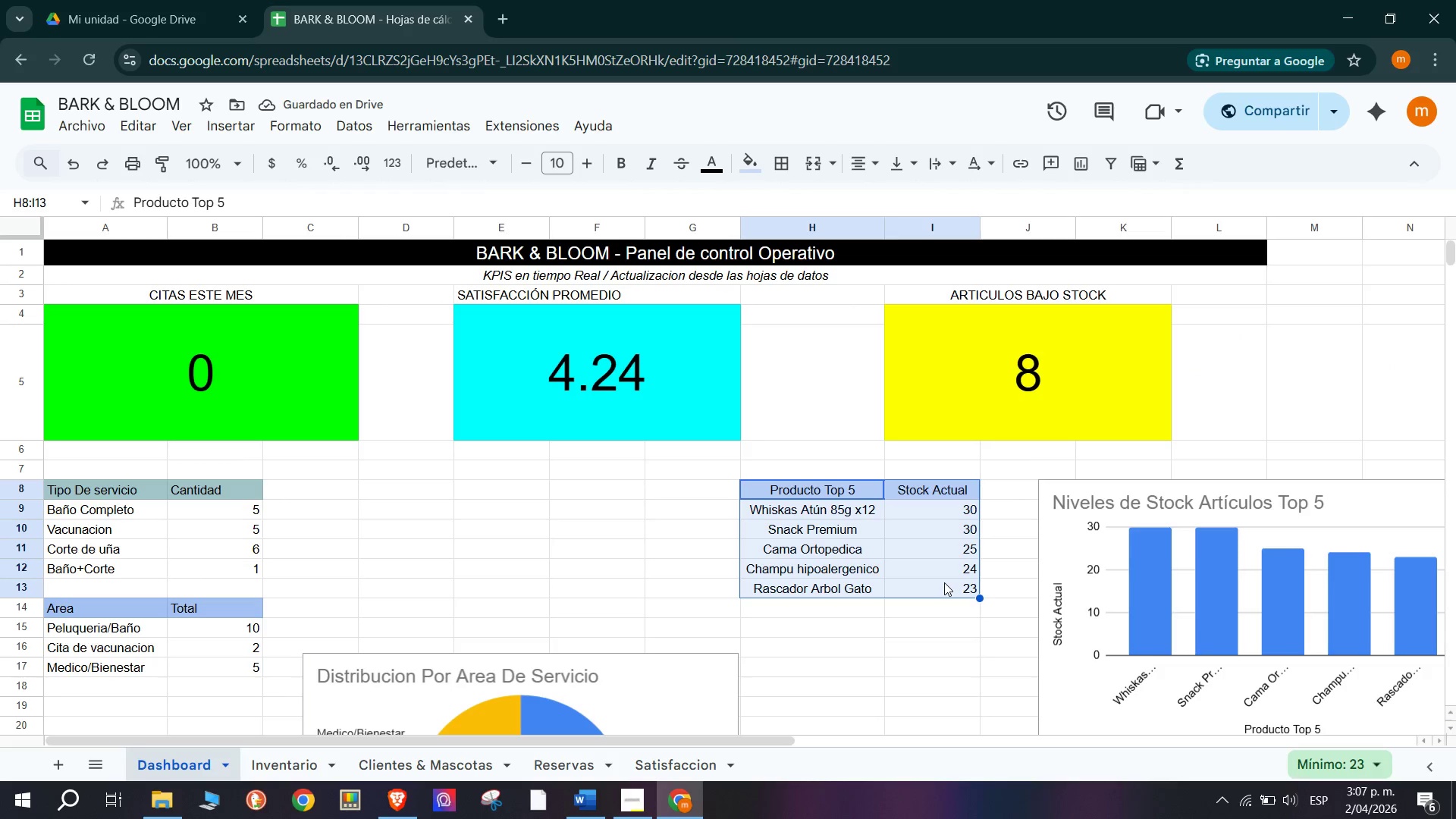 
key(Control+C)
 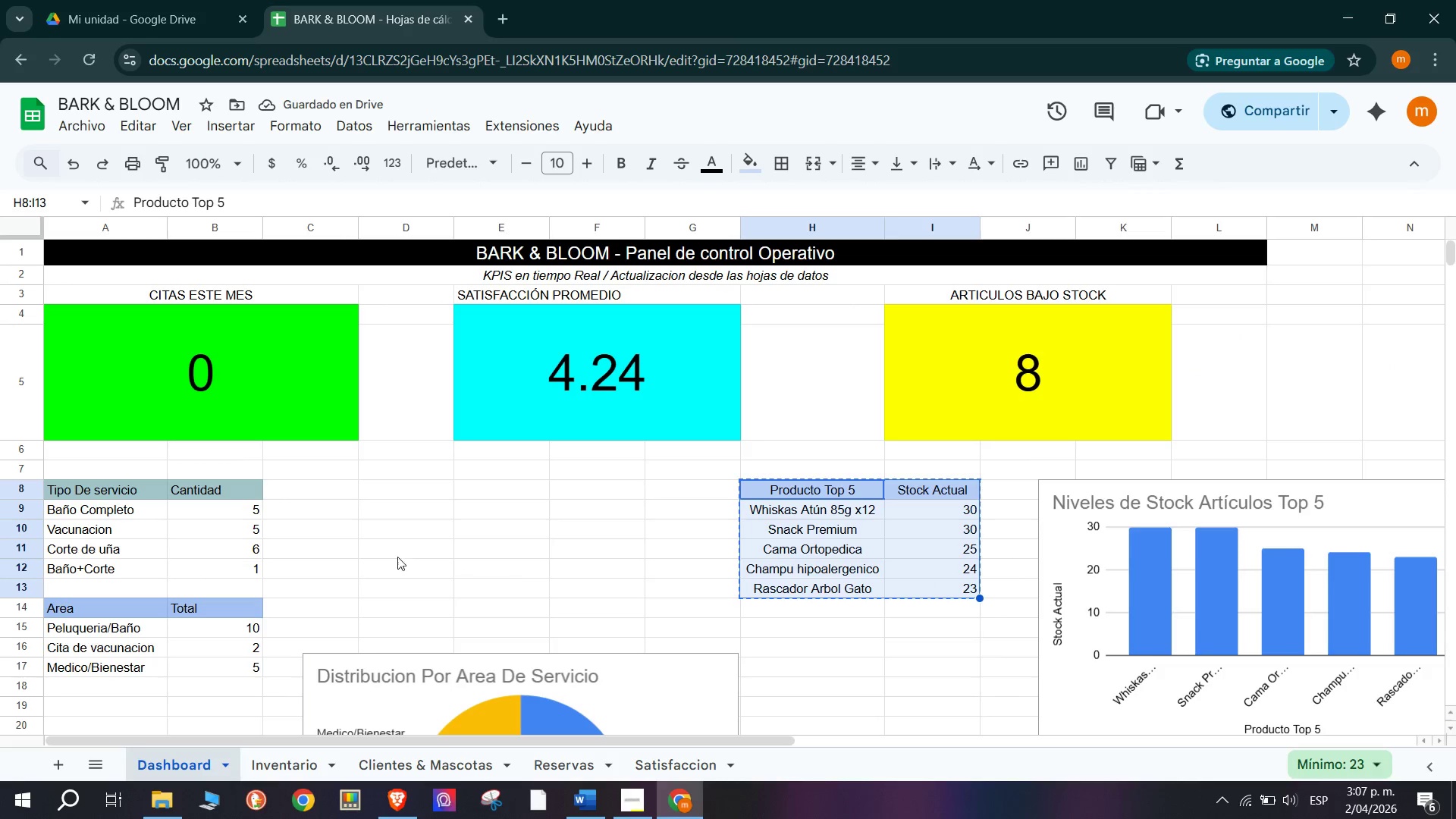 
left_click([393, 510])
 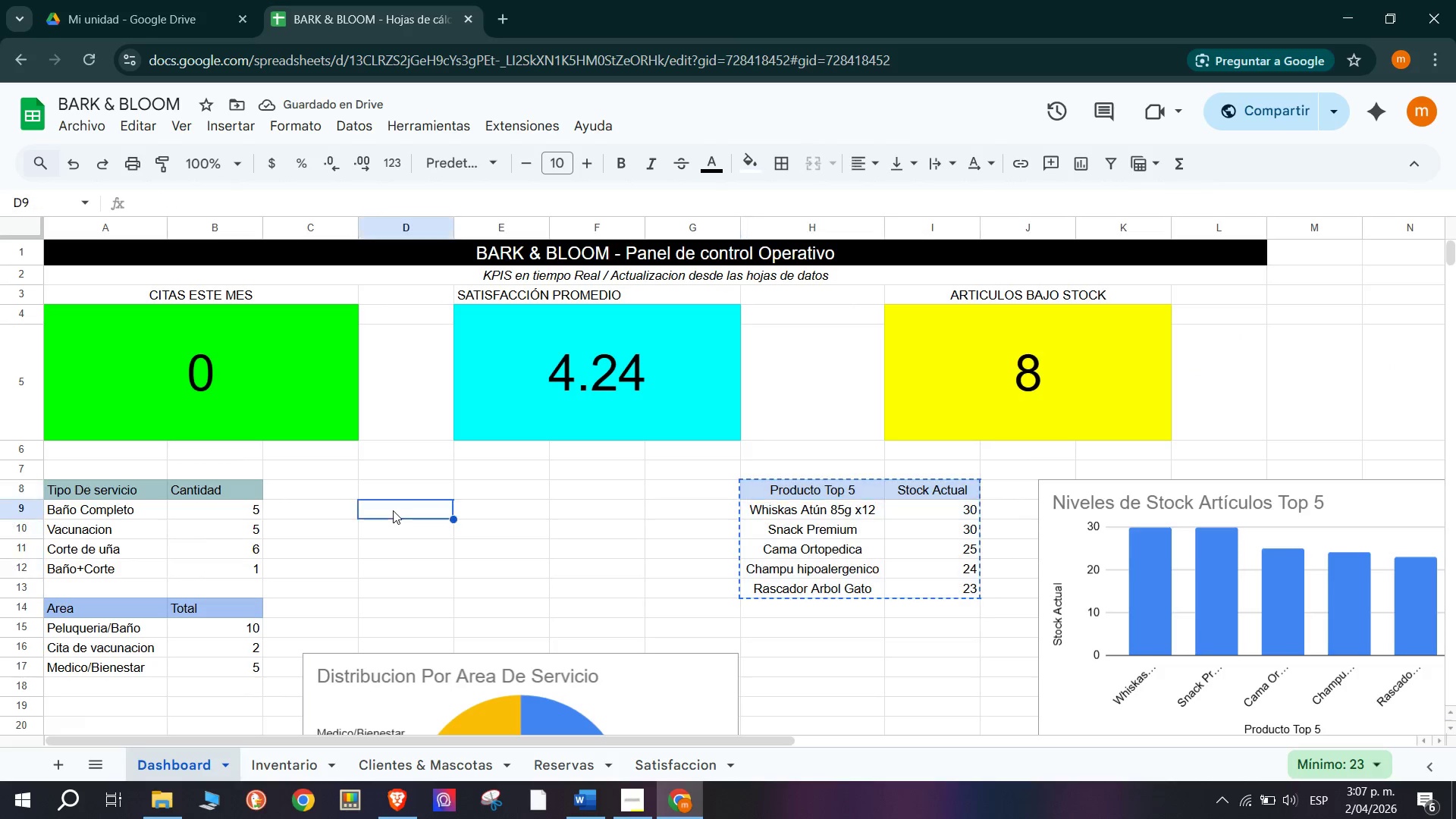 
key(Control+ControlLeft)
 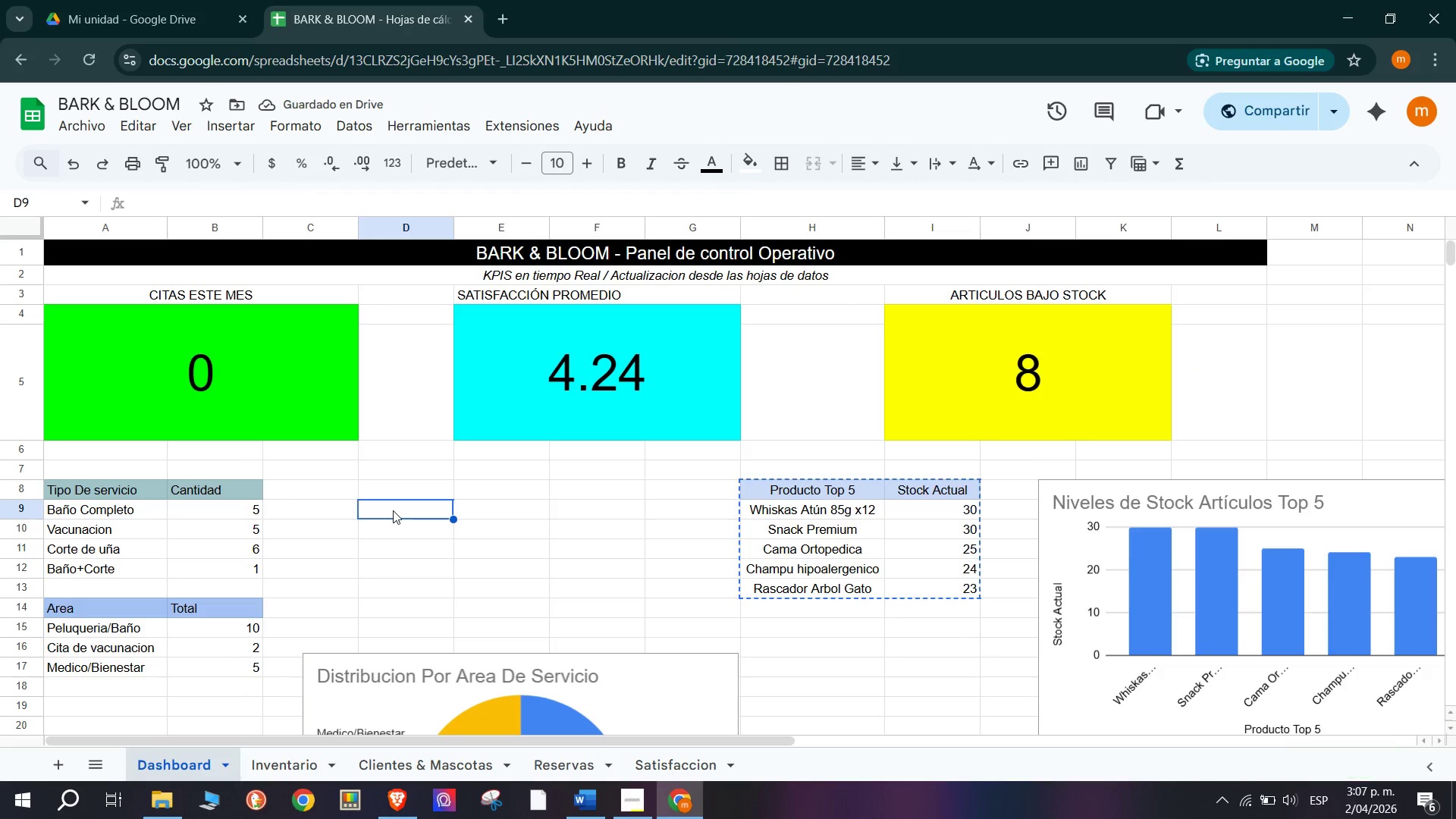 
key(Control+V)
 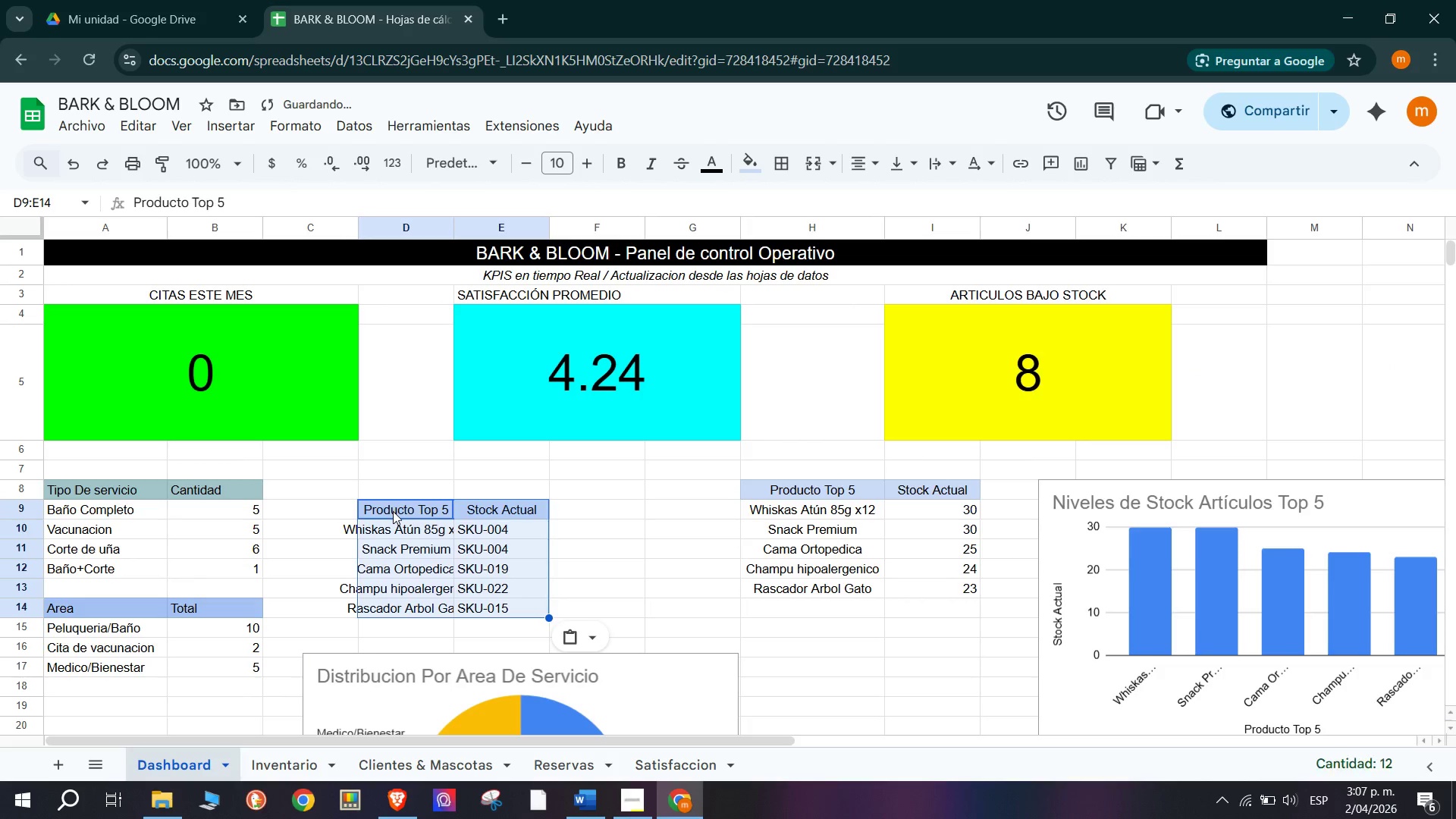 
hold_key(key=ControlLeft, duration=1.5)
 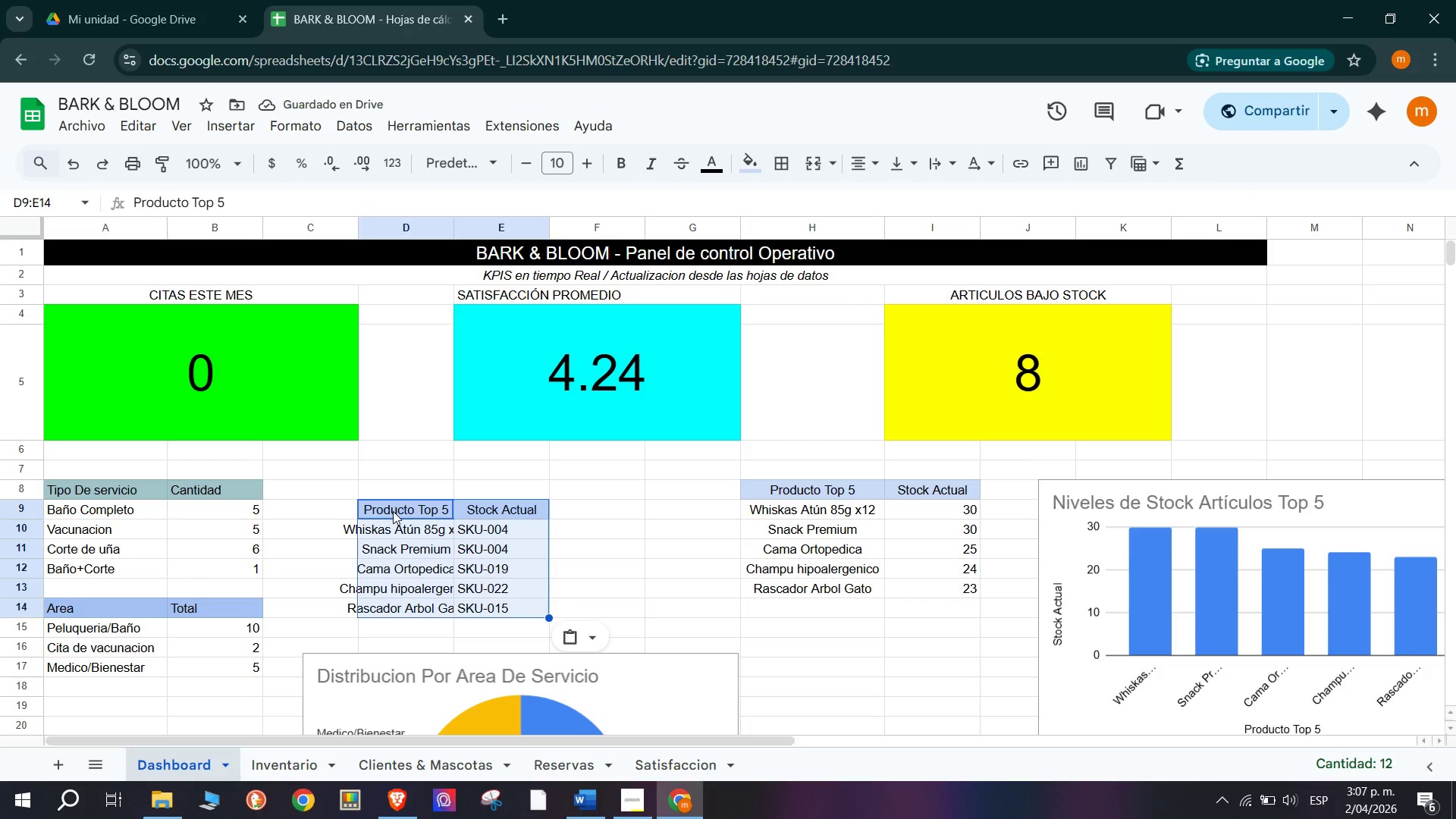 
key(Control+Z)
 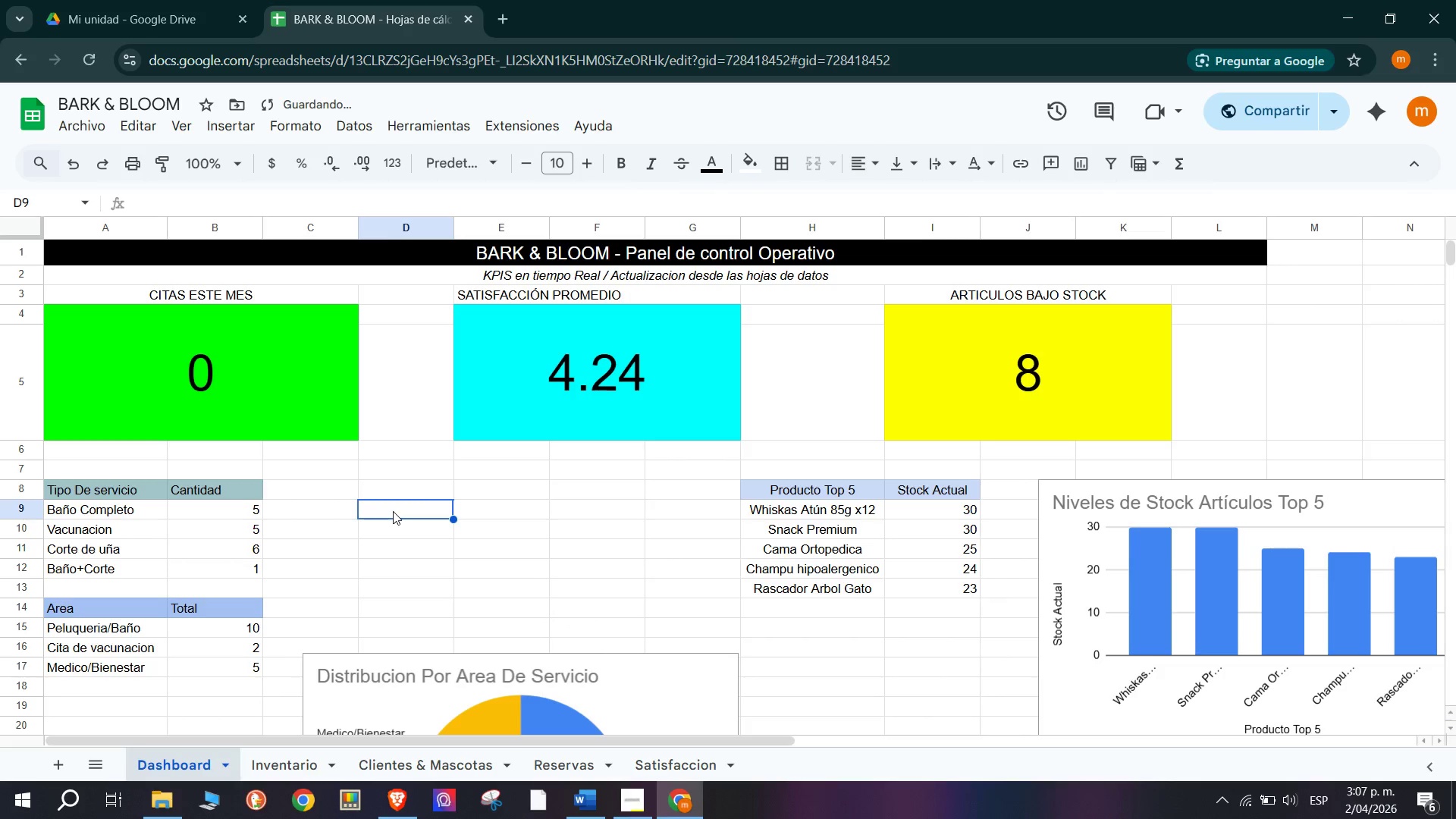 
scroll: coordinate [393, 511], scroll_direction: down, amount: 1.0
 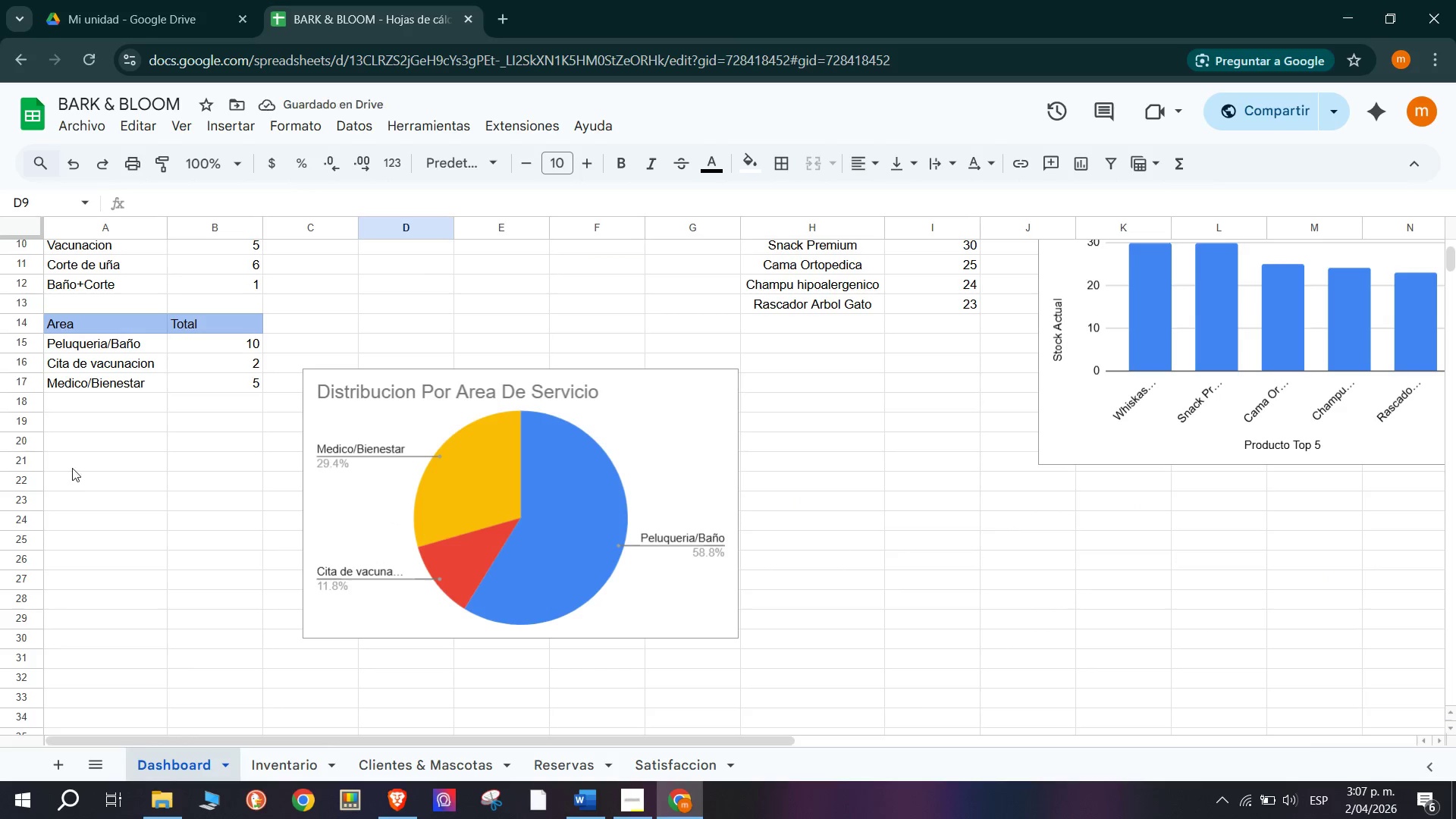 
key(Control+V)
 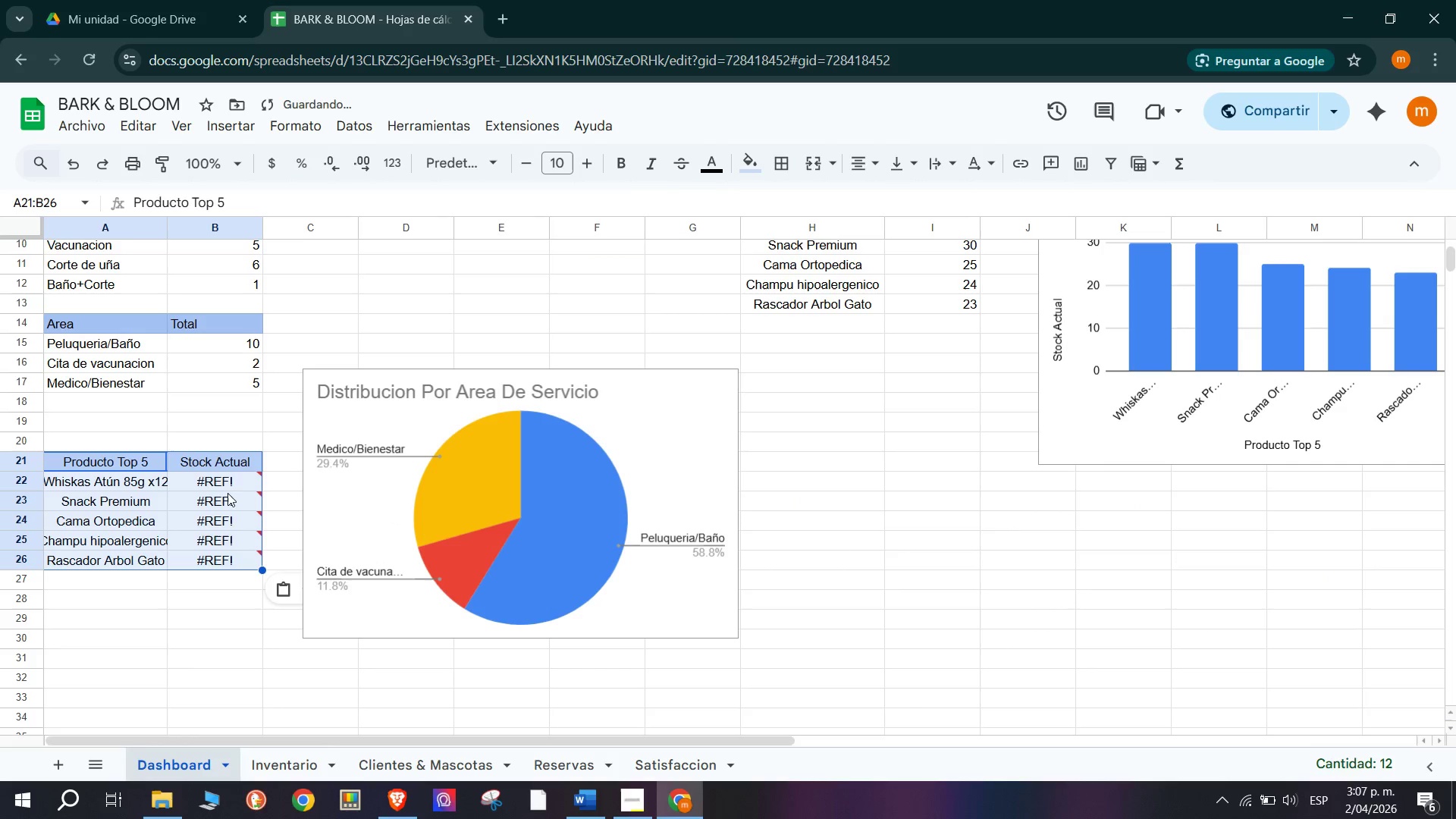 
scroll: coordinate [832, 378], scroll_direction: up, amount: 1.0
 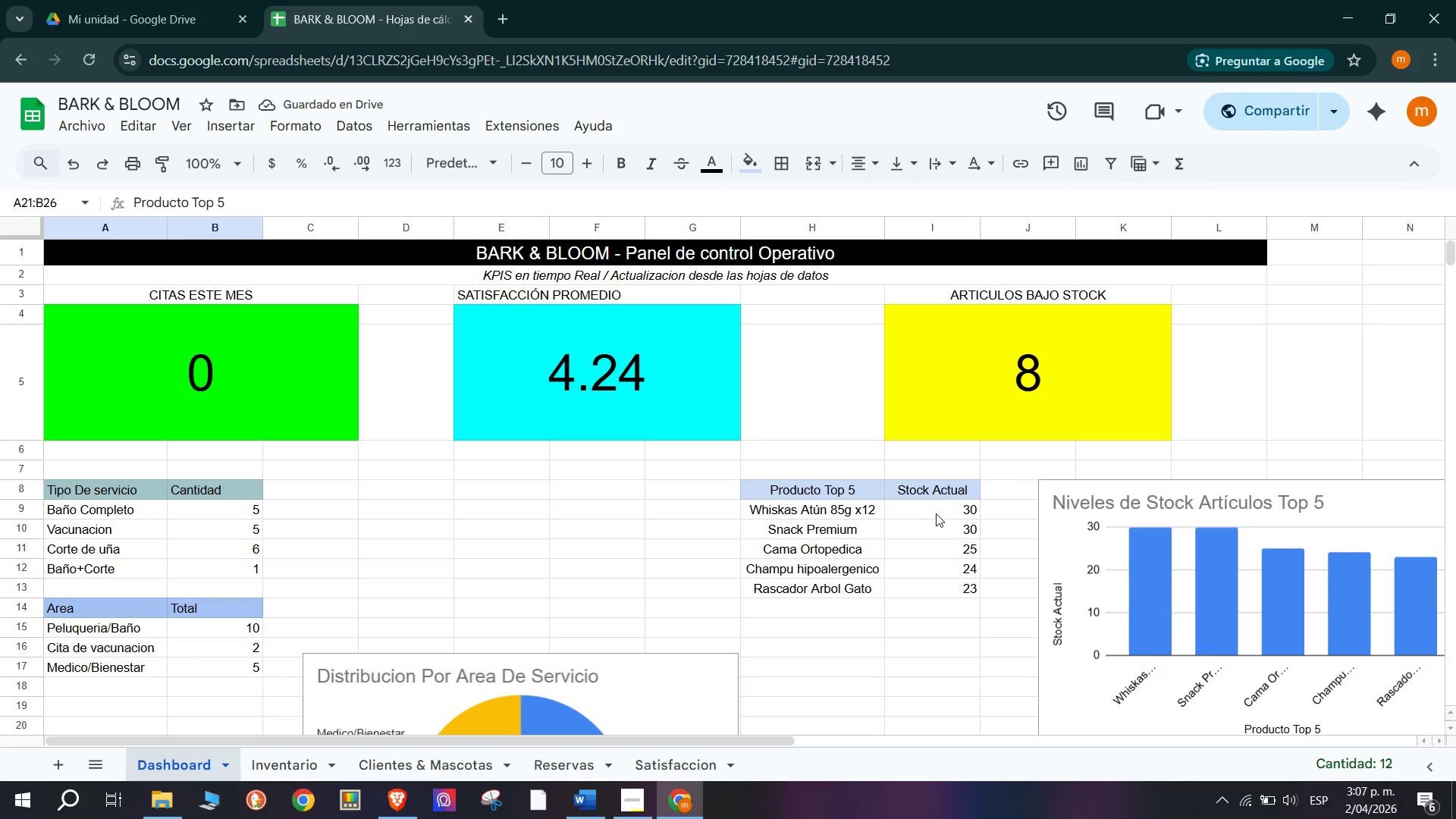 
left_click([936, 513])
 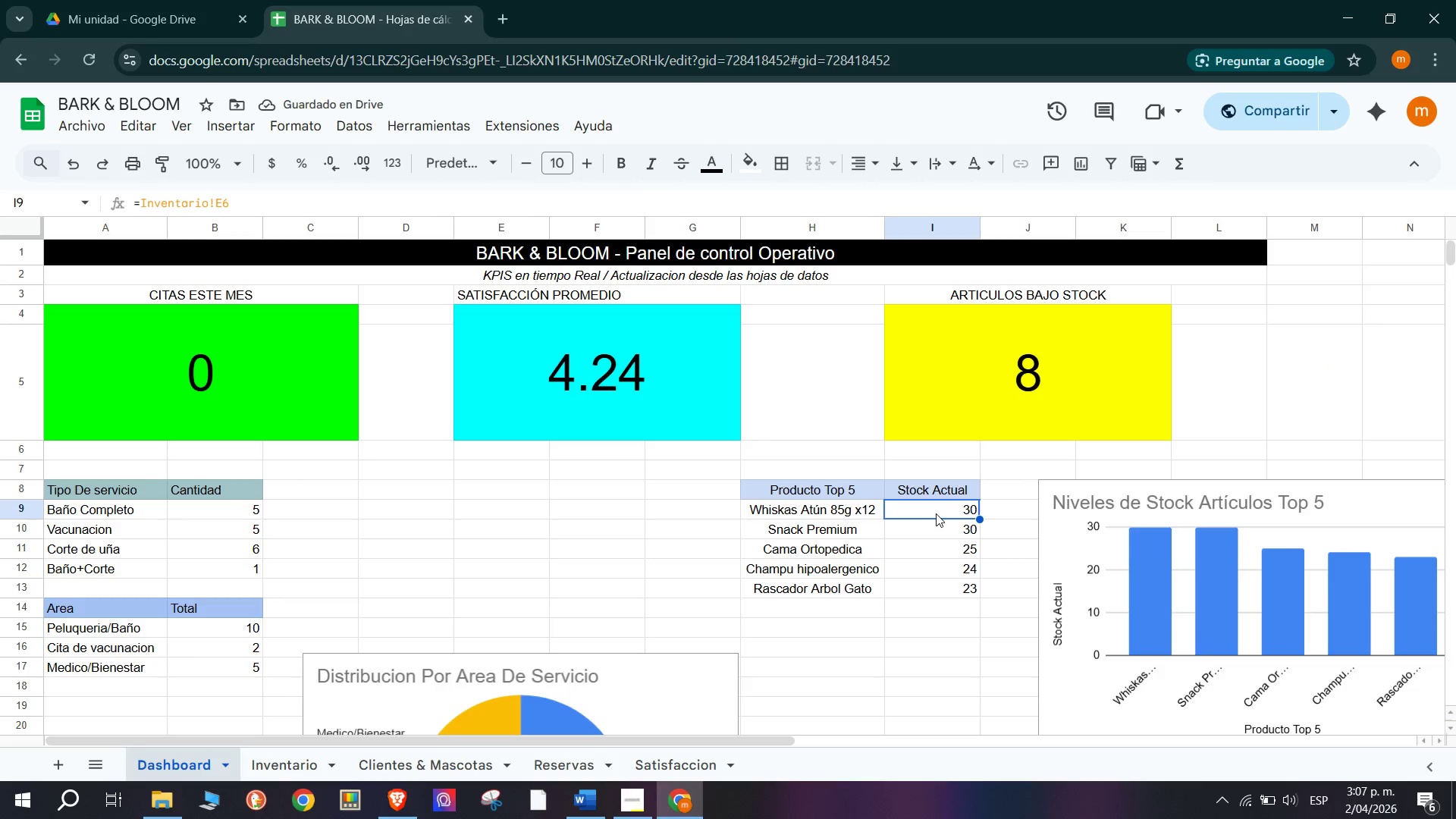 
double_click([936, 513])
 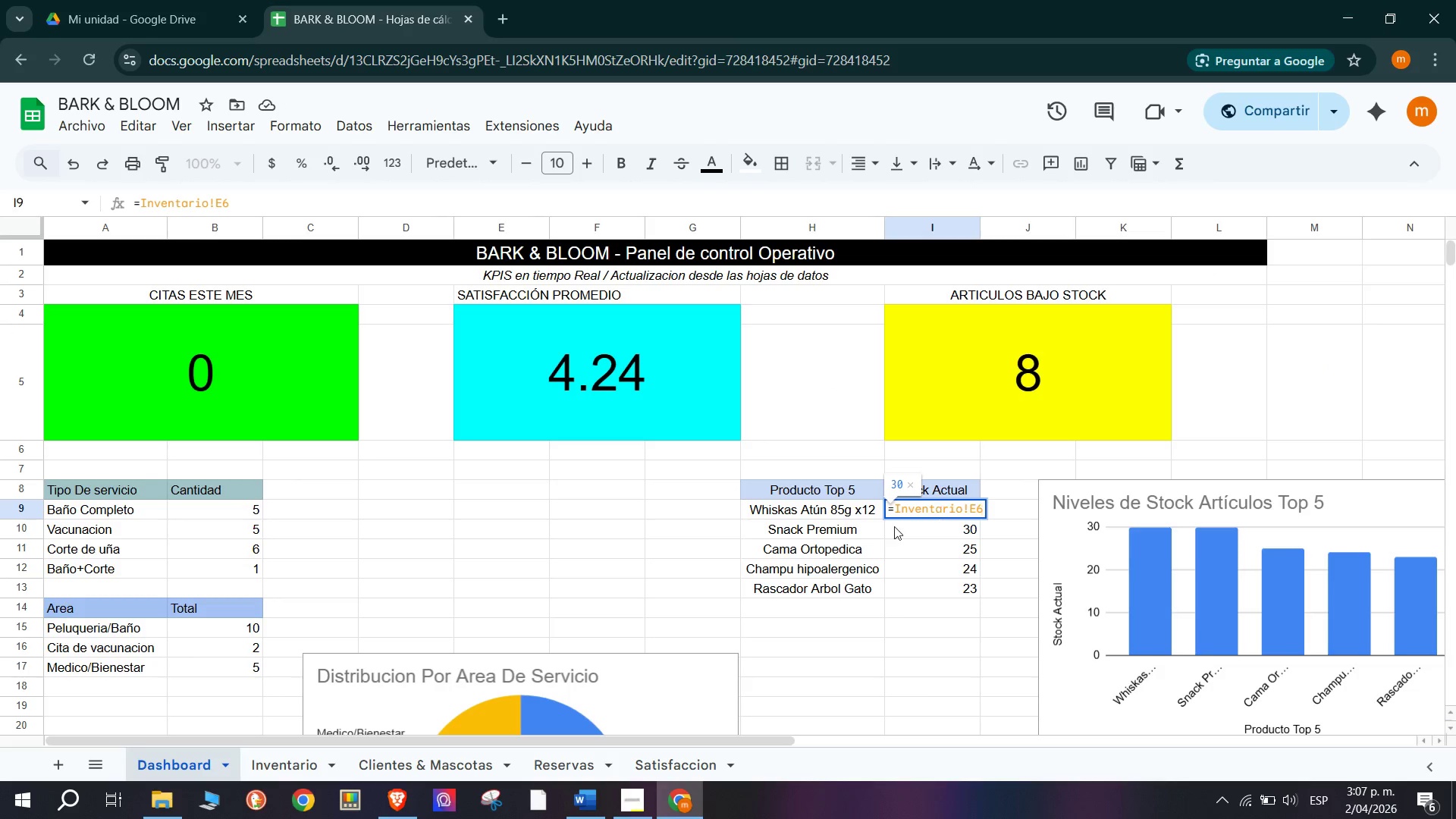 
left_click([758, 513])
 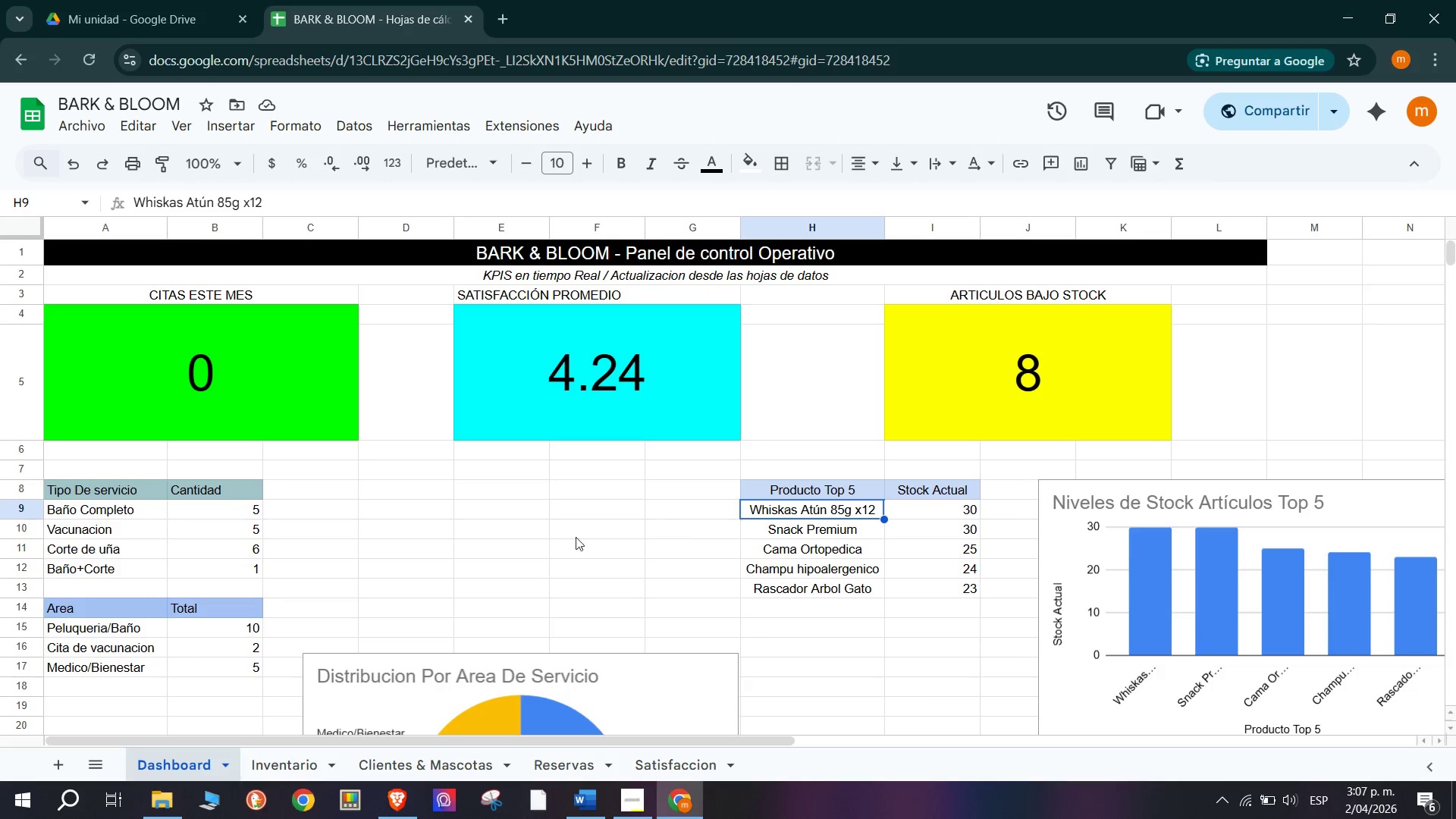 
scroll: coordinate [540, 535], scroll_direction: down, amount: 1.0
 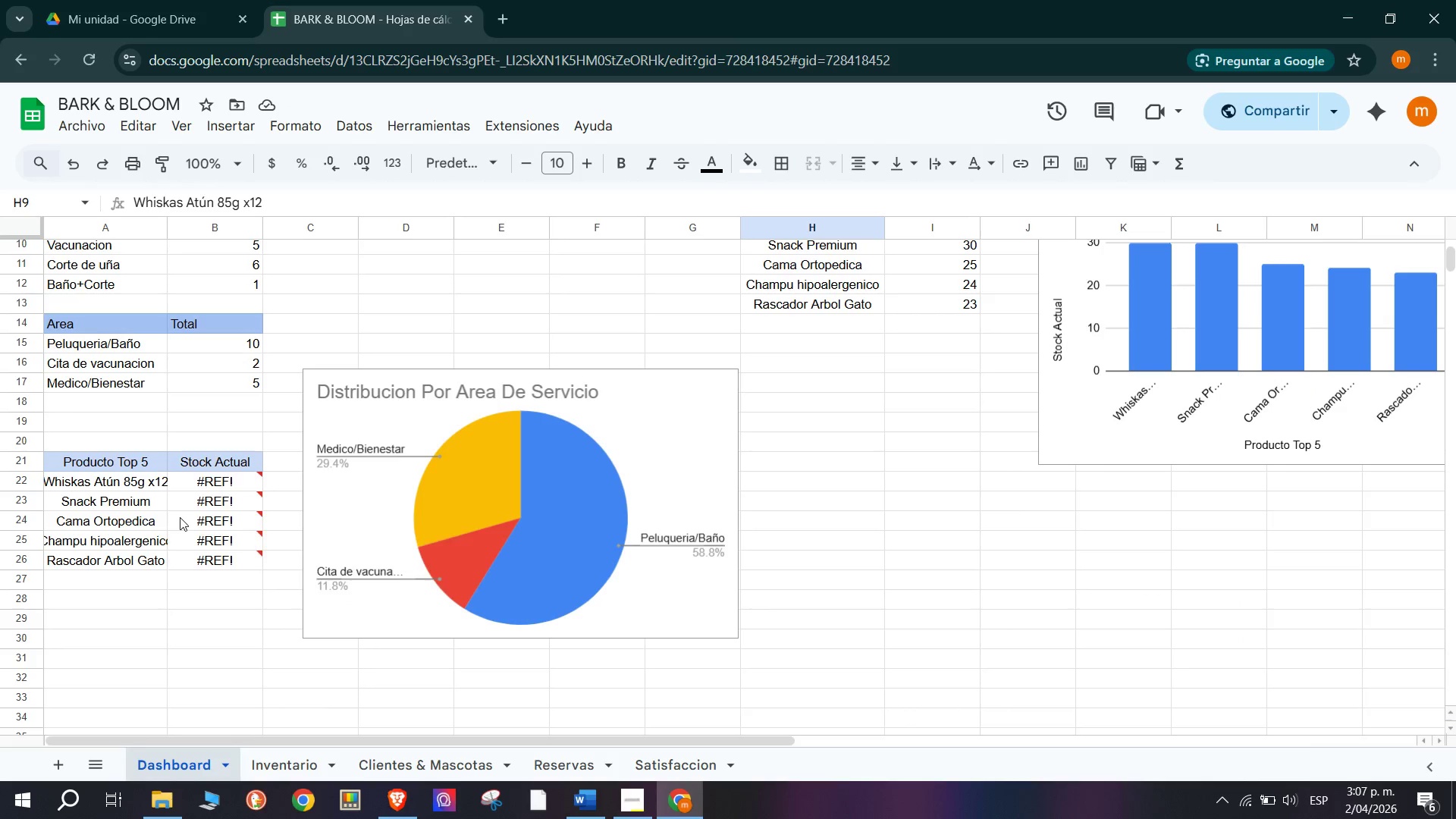 
key(Control+Z)
 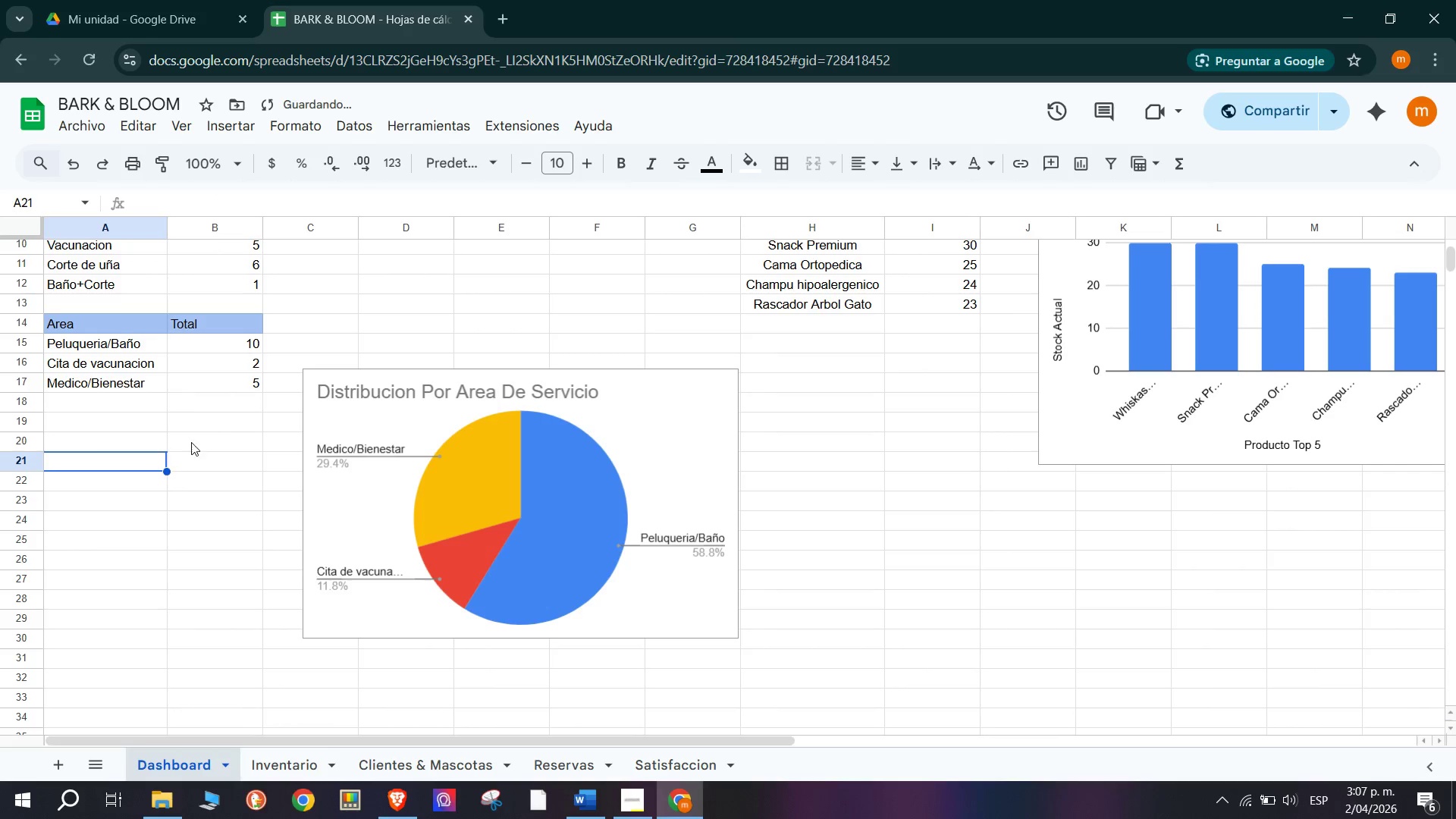 
left_click([222, 446])
 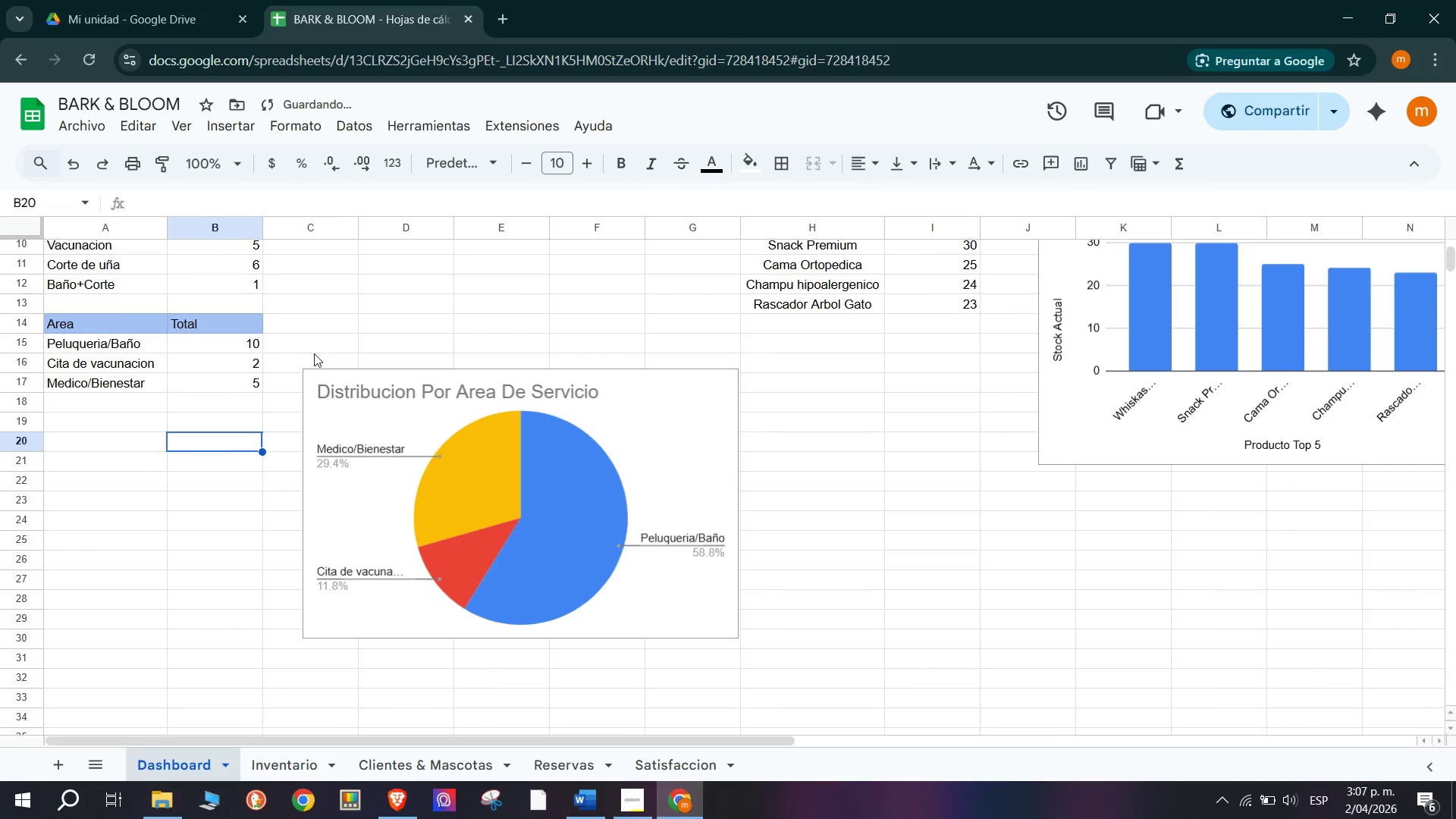 
left_click([326, 328])
 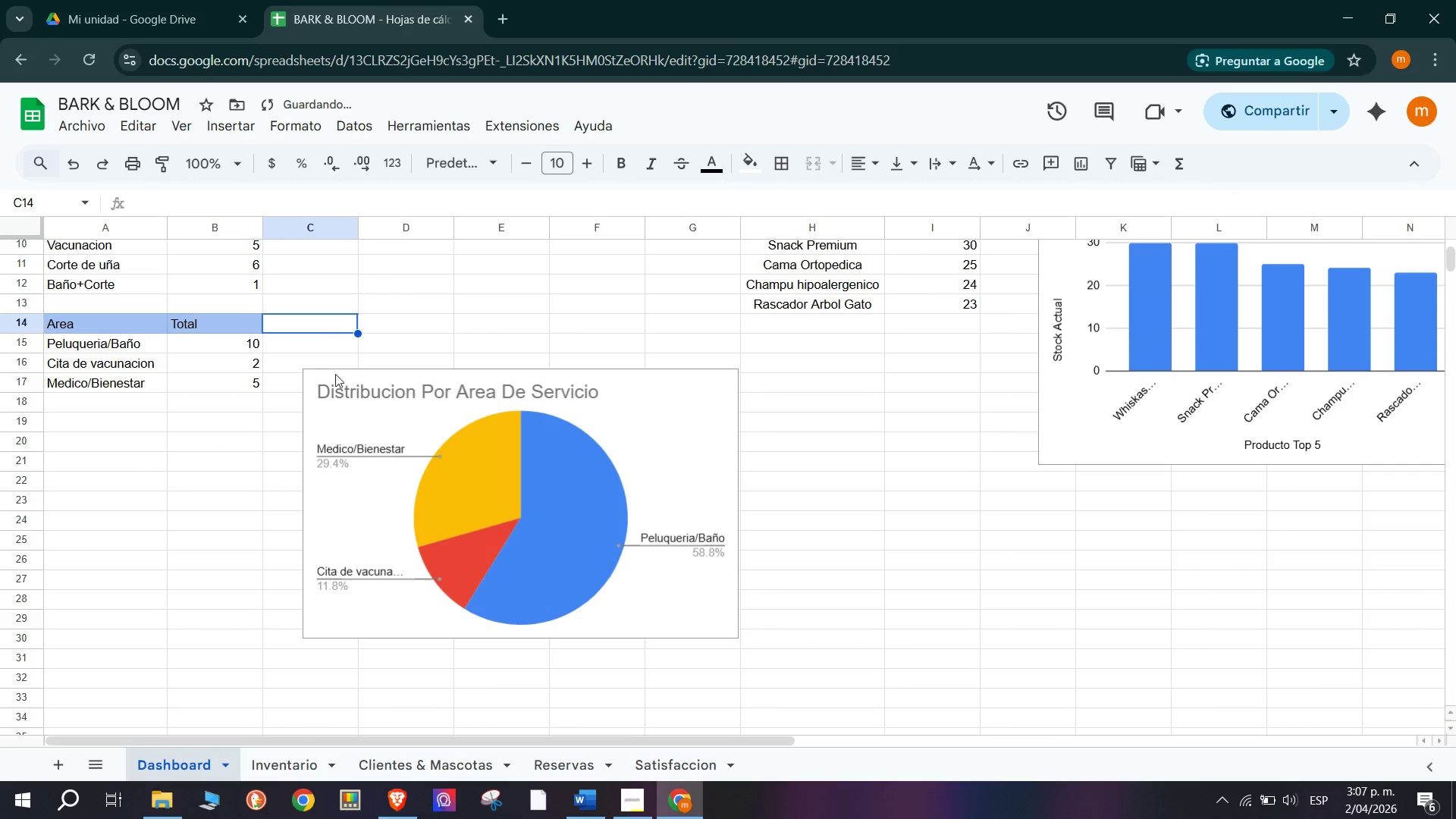 
scroll: coordinate [335, 375], scroll_direction: up, amount: 1.0
 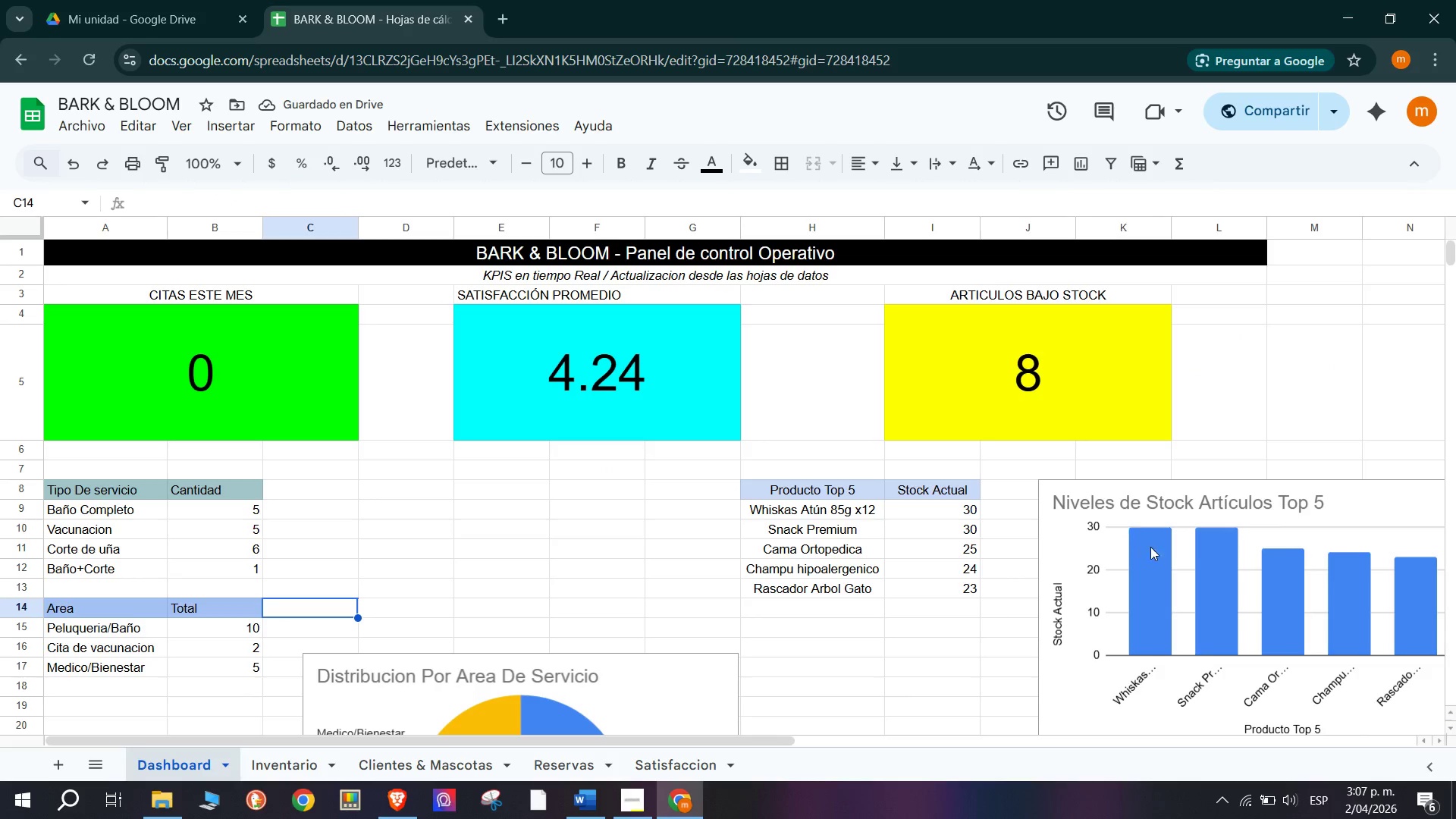 
left_click([550, 453])
 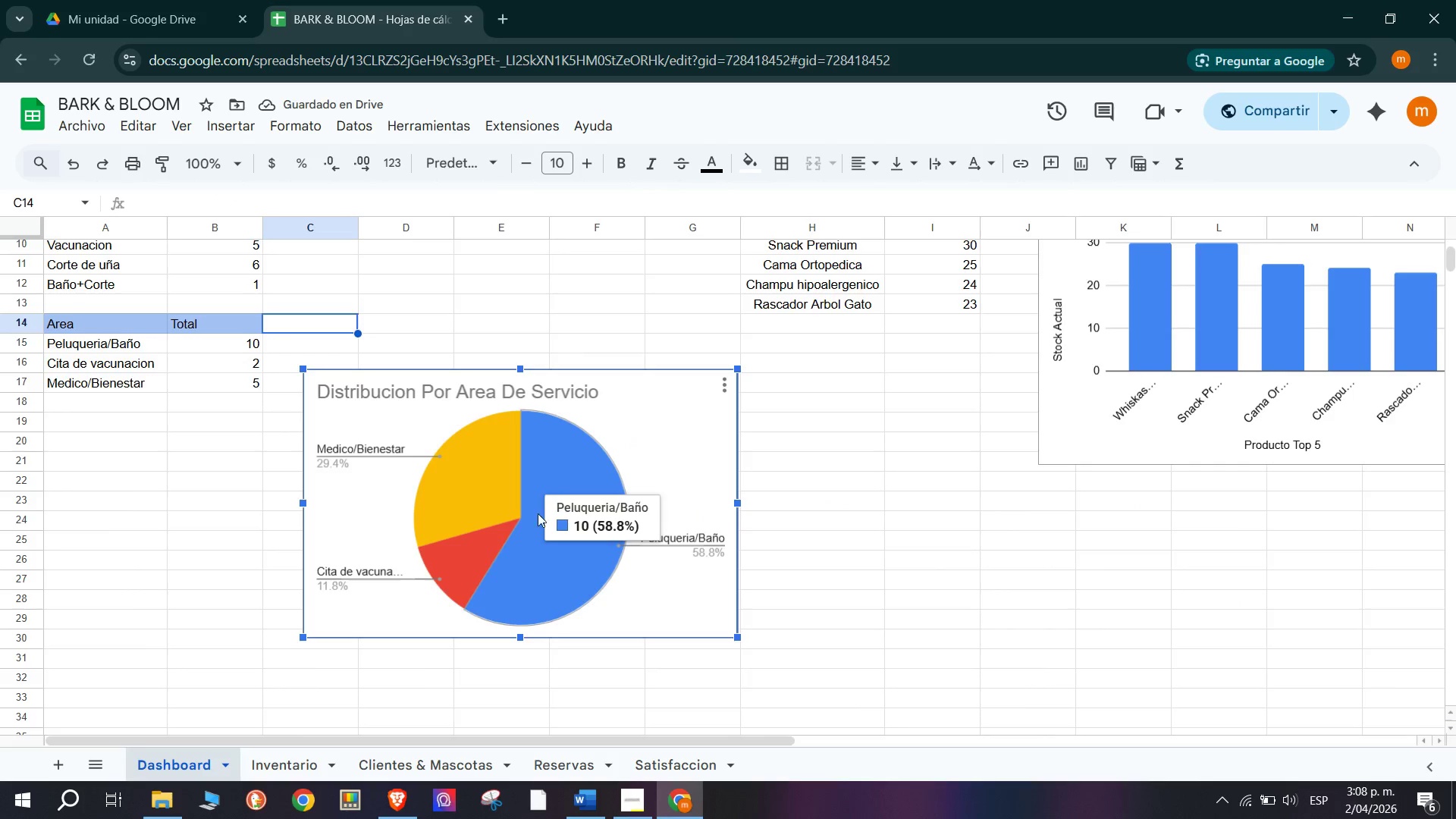 
scroll: coordinate [726, 510], scroll_direction: down, amount: 1.0
 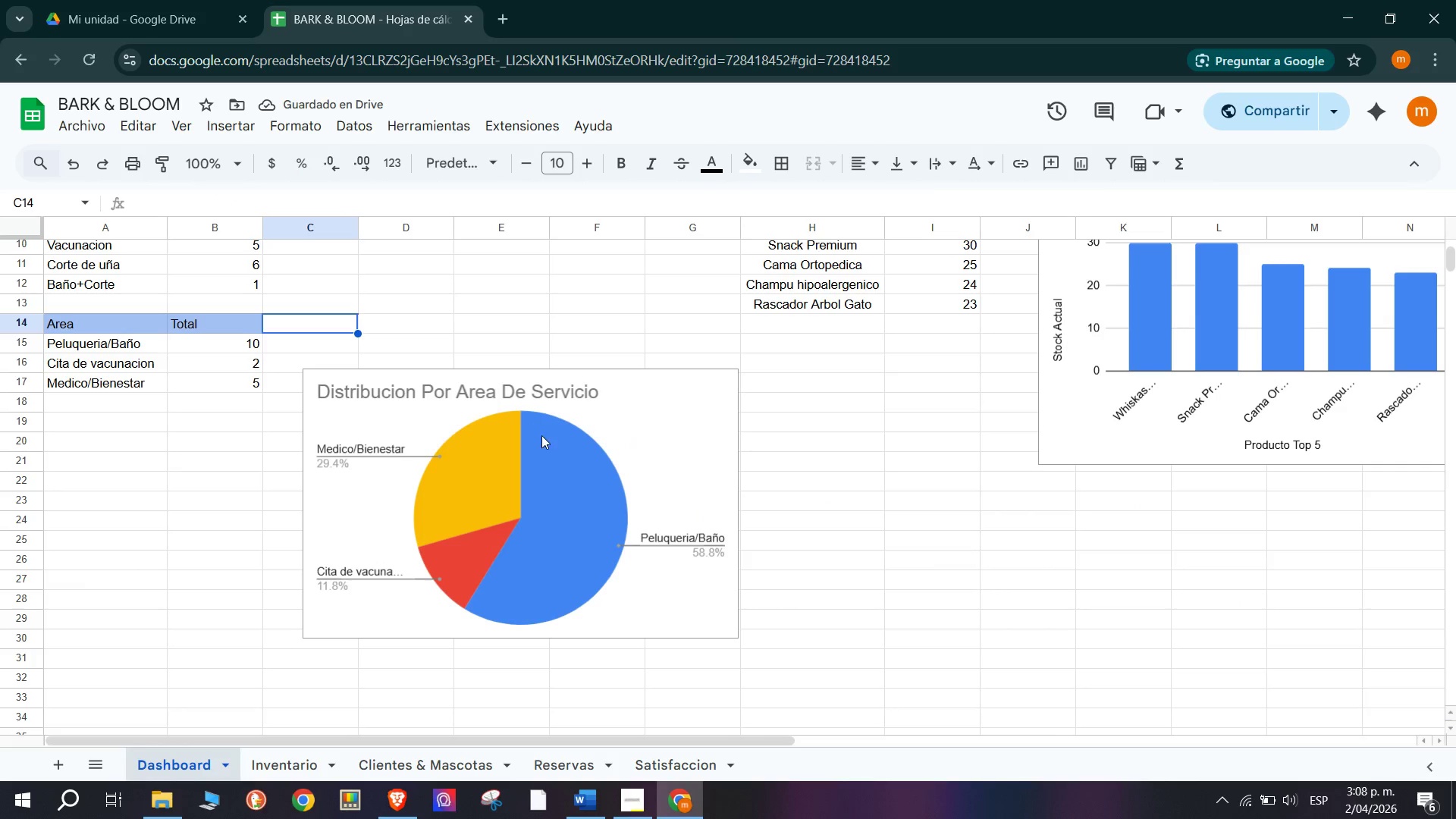 
scroll: coordinate [535, 516], scroll_direction: up, amount: 1.0
 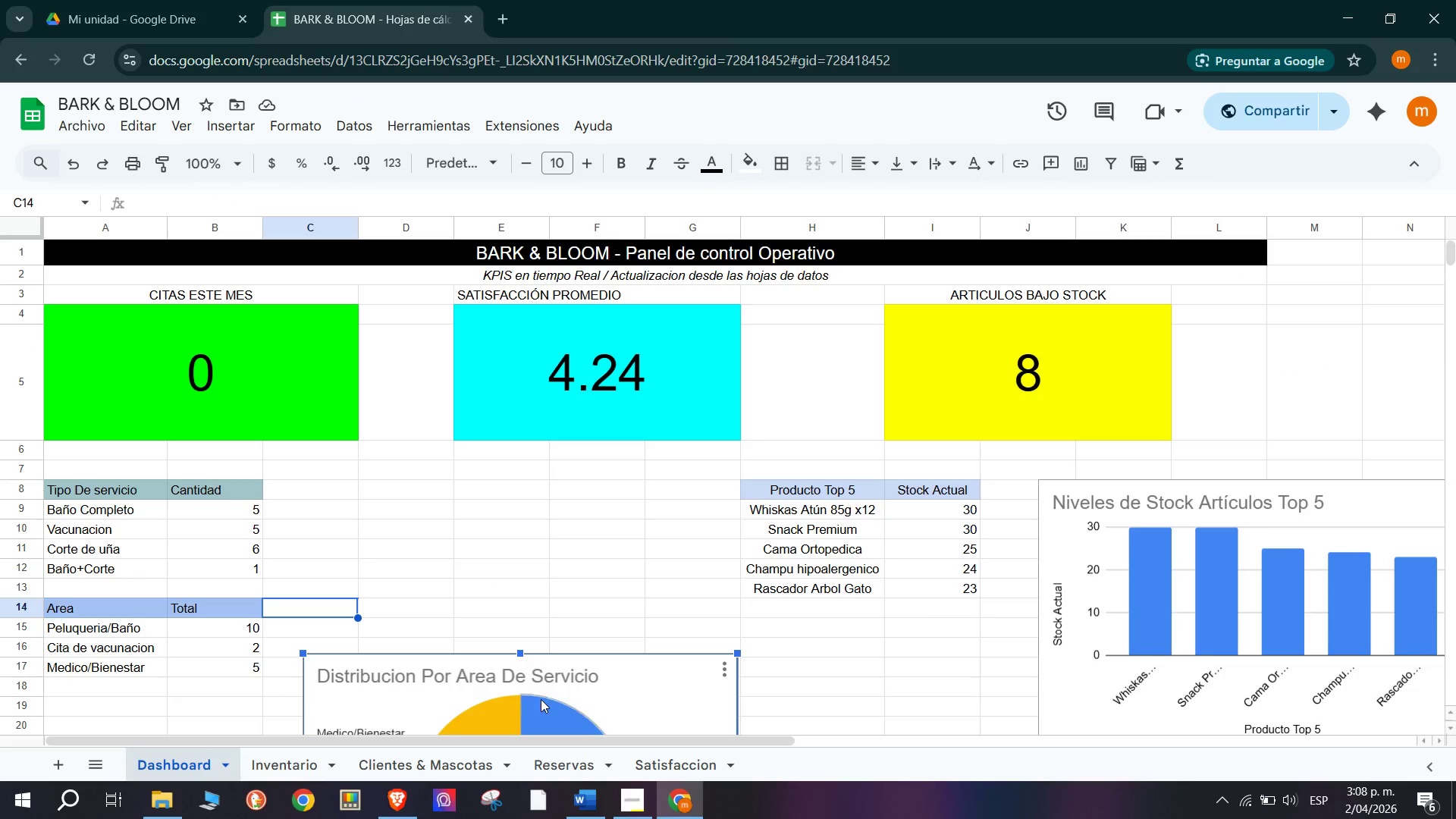 
left_click_drag(start_coordinate=[541, 699], to_coordinate=[519, 522])
 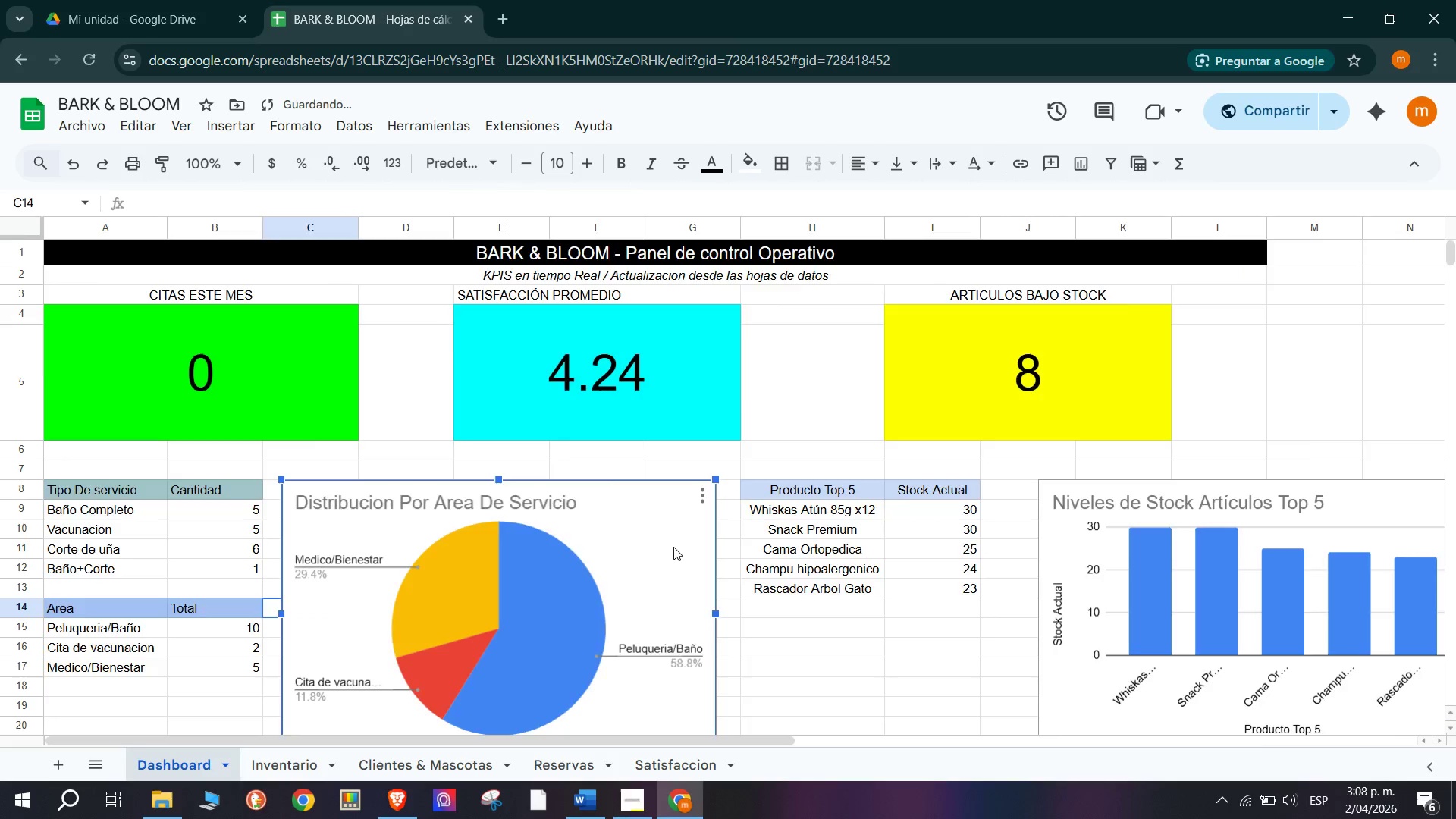 
scroll: coordinate [673, 547], scroll_direction: down, amount: 1.0
 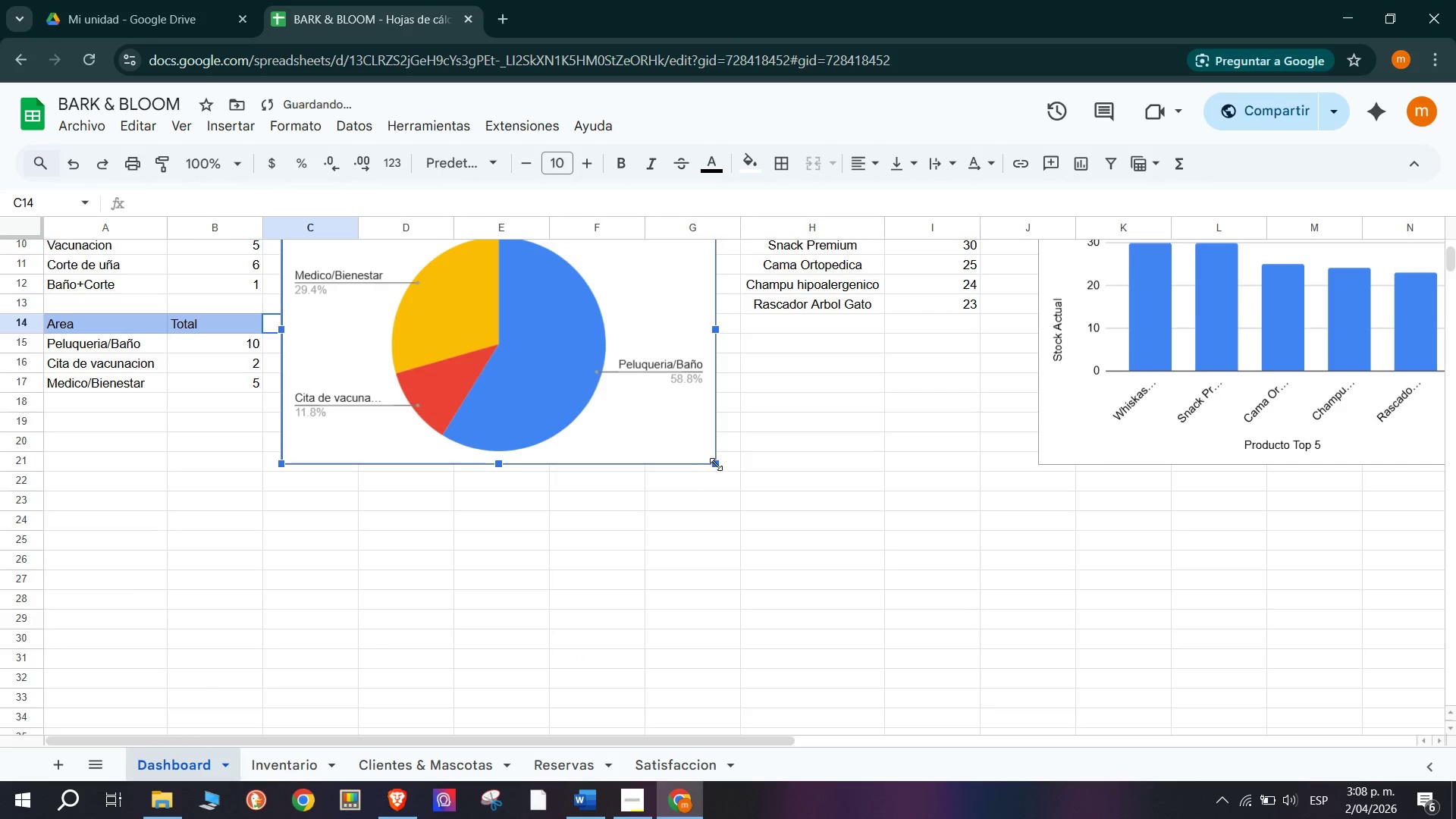 
left_click_drag(start_coordinate=[719, 463], to_coordinate=[629, 395])
 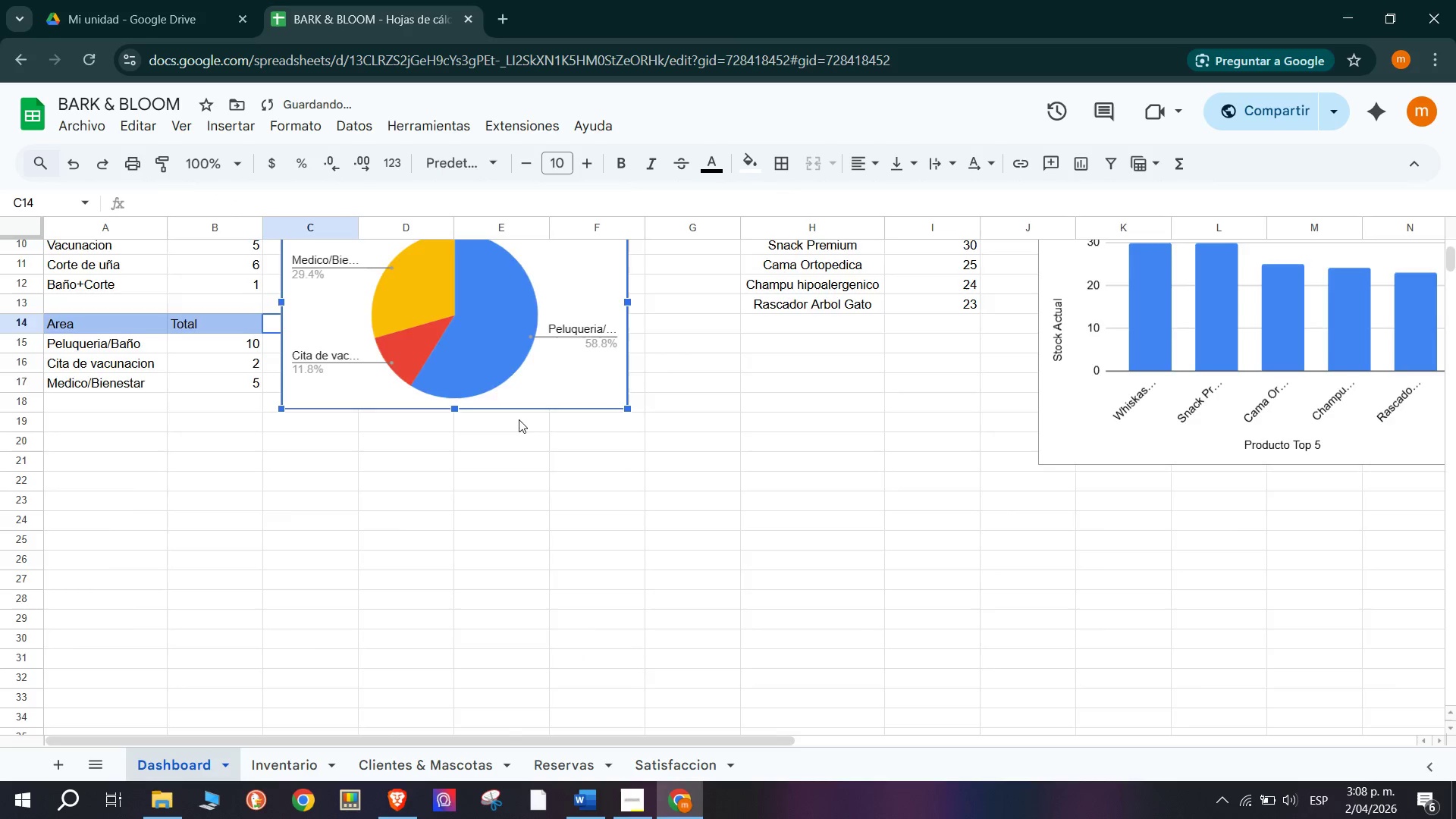 
scroll: coordinate [517, 416], scroll_direction: up, amount: 1.0
 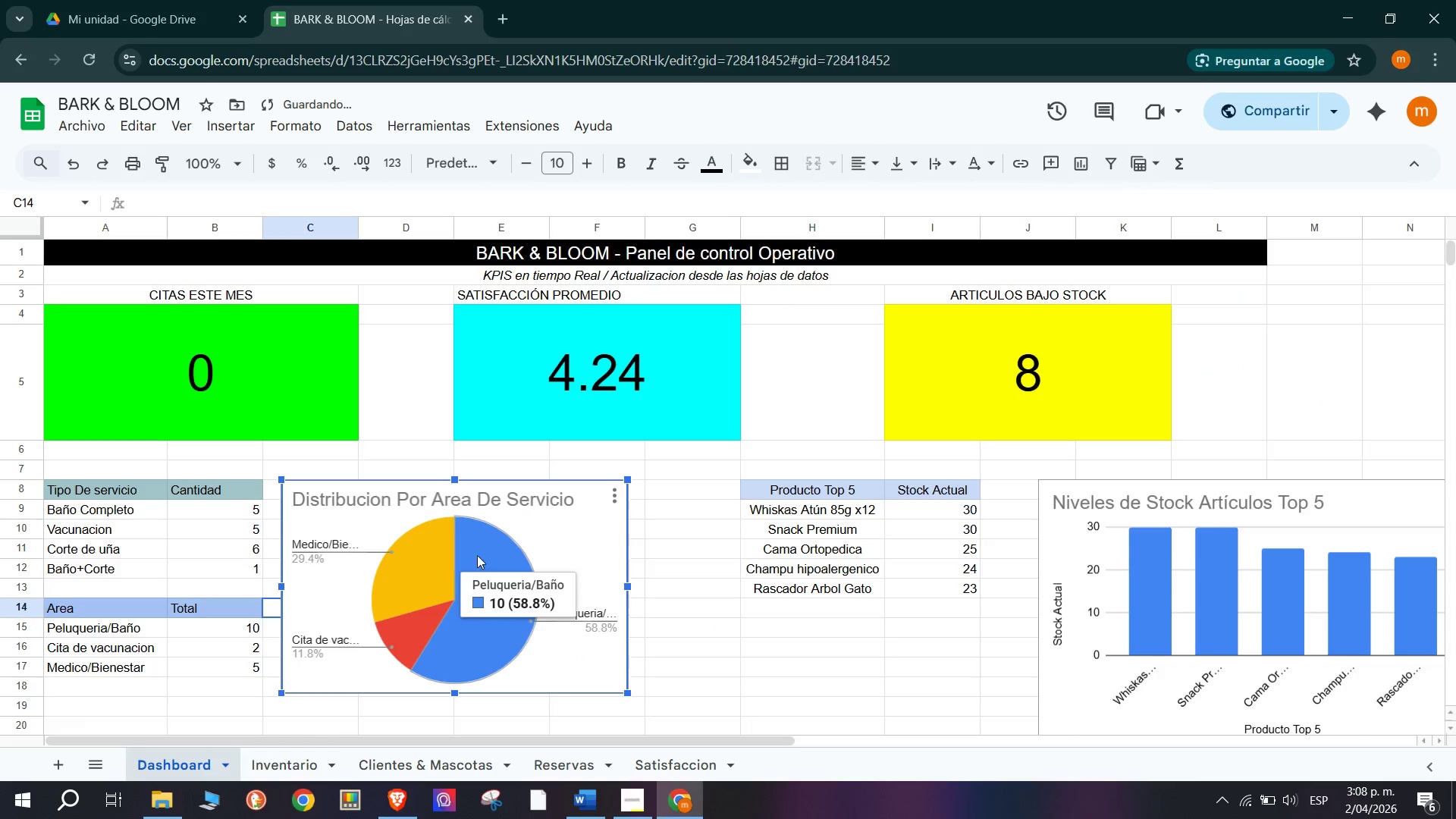 
left_click_drag(start_coordinate=[473, 570], to_coordinate=[502, 560])
 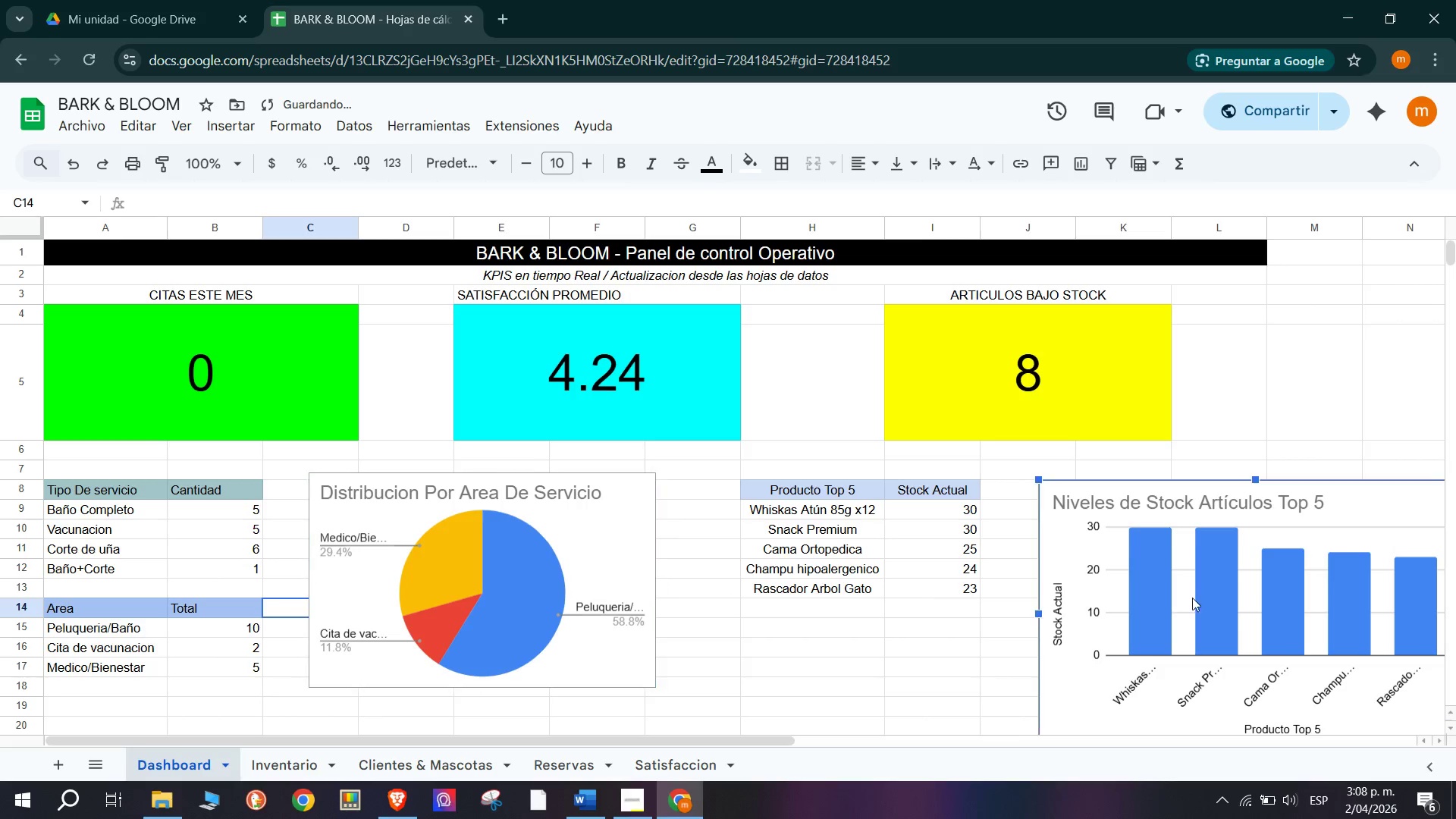 
left_click_drag(start_coordinate=[1201, 607], to_coordinate=[837, 765])
 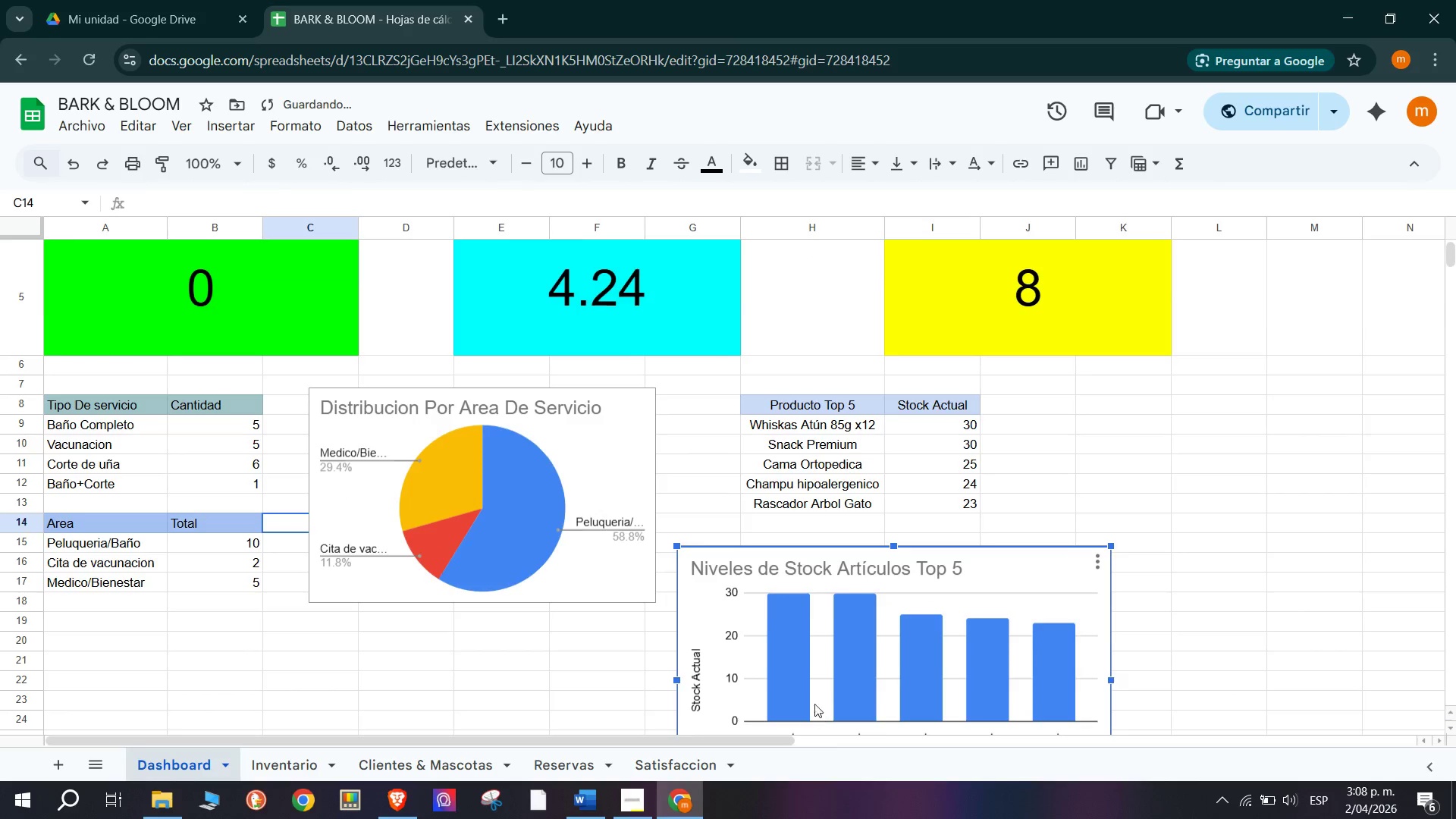 
scroll: coordinate [809, 679], scroll_direction: down, amount: 1.0
 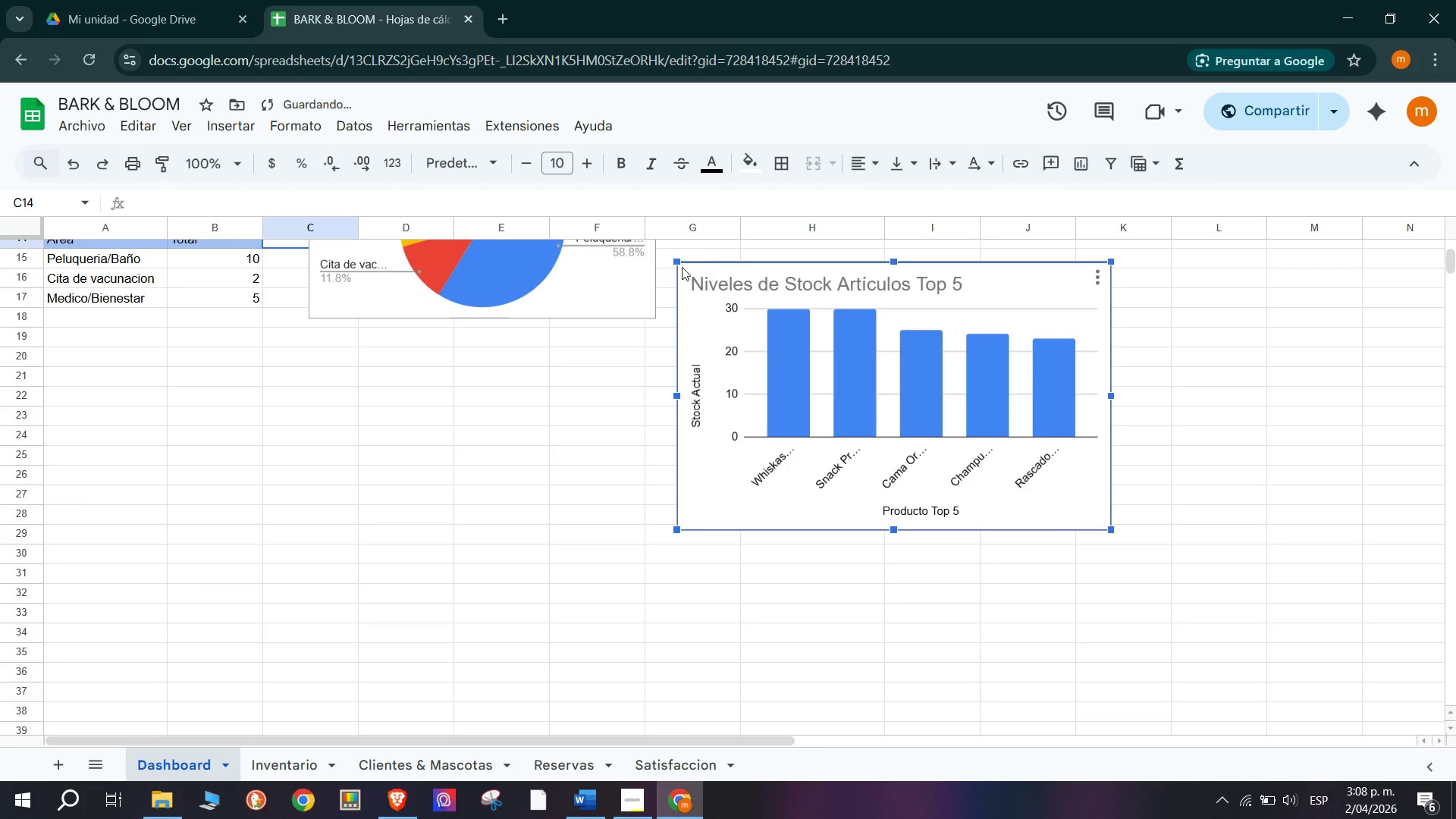 
left_click_drag(start_coordinate=[676, 265], to_coordinate=[750, 301])
 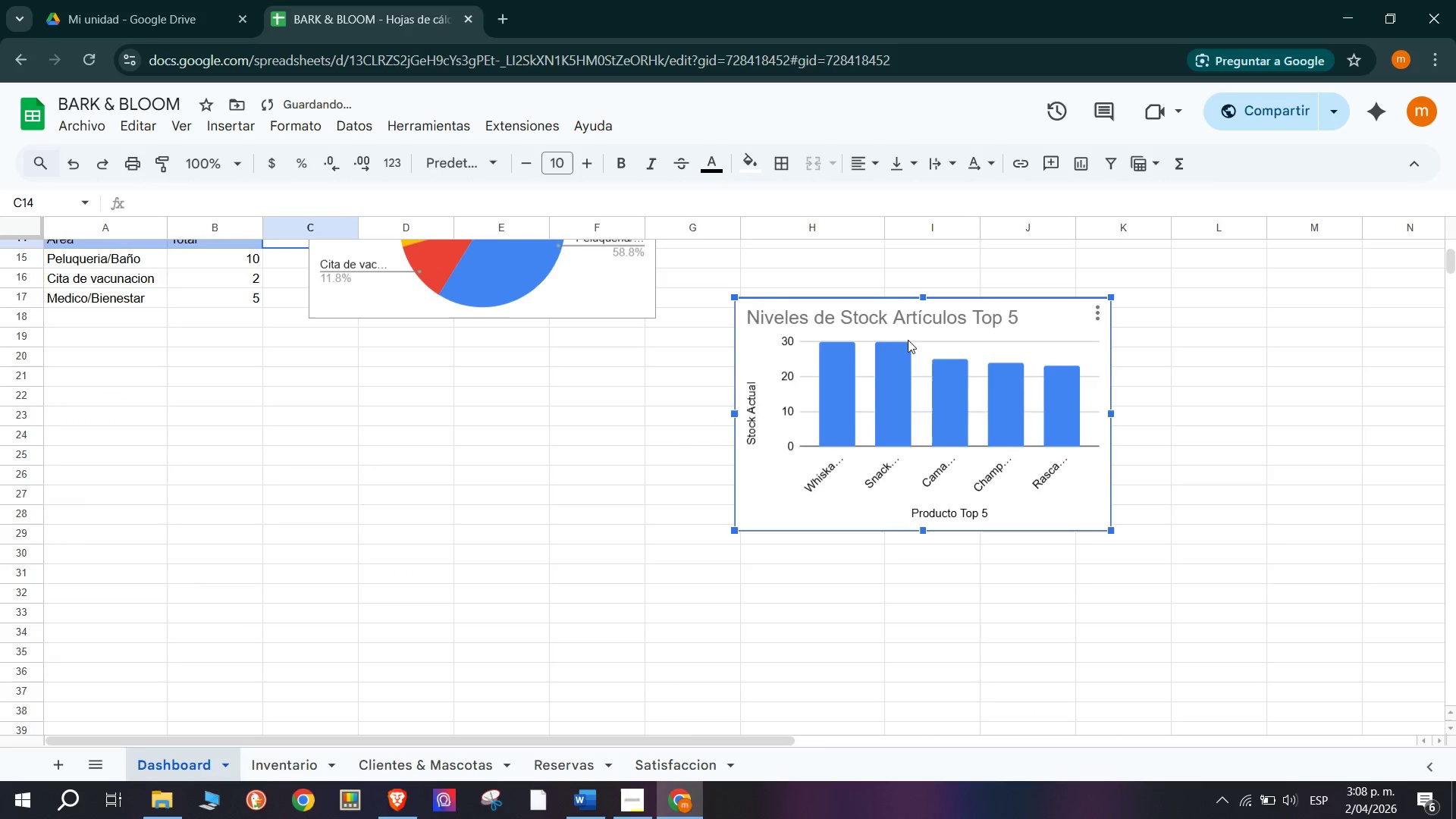 
left_click_drag(start_coordinate=[927, 345], to_coordinate=[850, 325])
 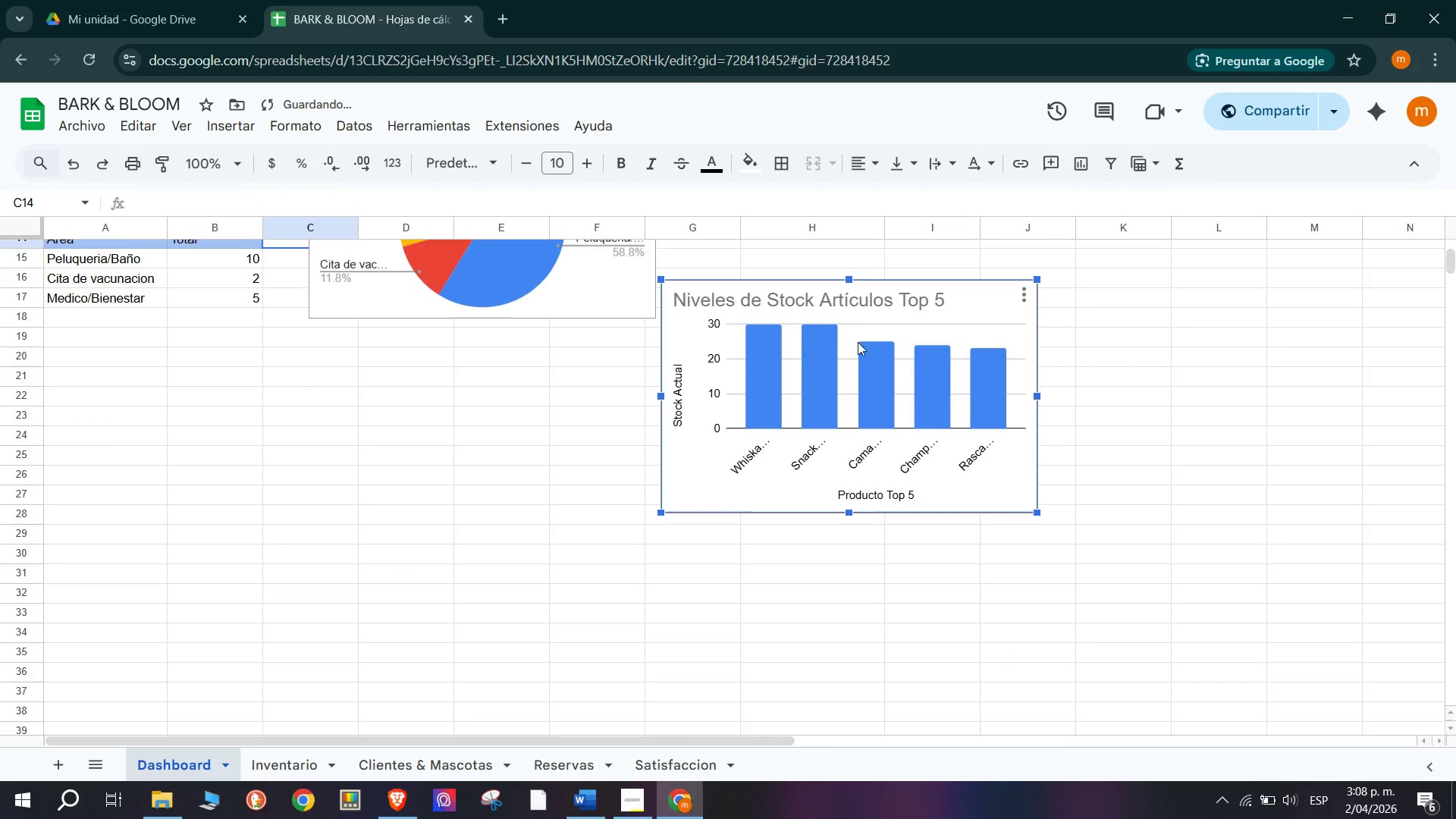 
scroll: coordinate [858, 342], scroll_direction: up, amount: 1.0
 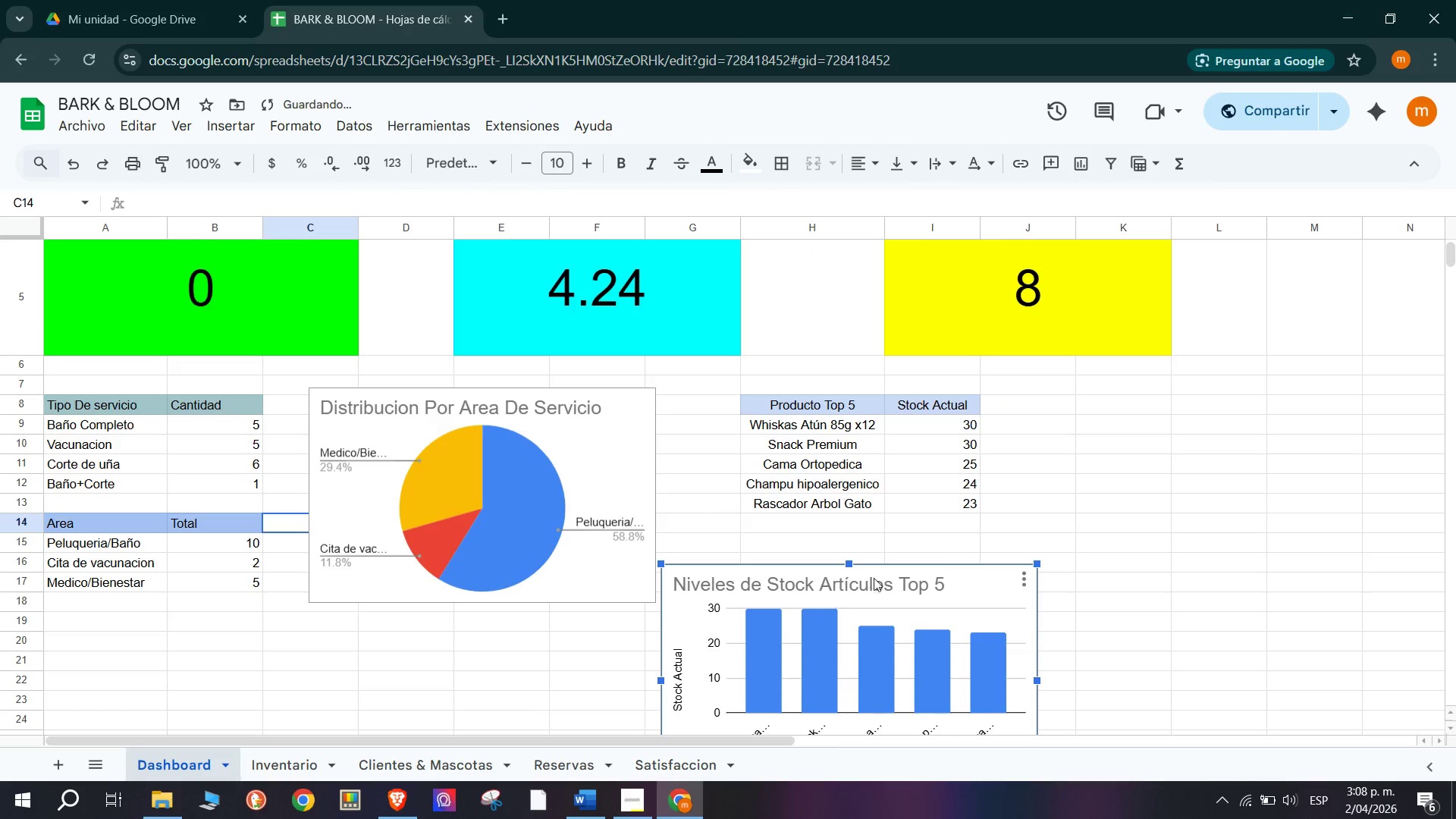 
left_click_drag(start_coordinate=[884, 578], to_coordinate=[534, 647])
 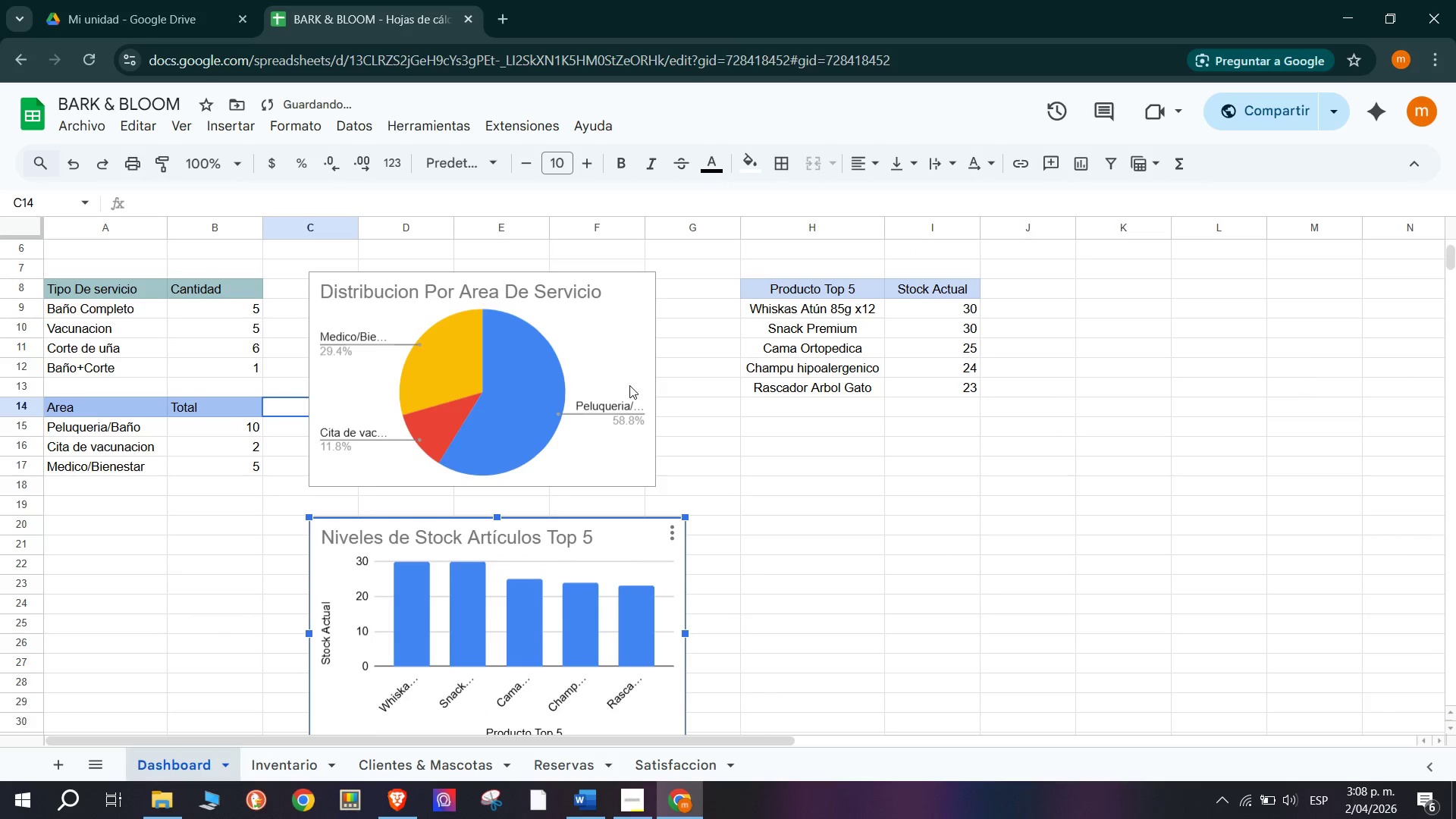 
left_click([613, 335])
 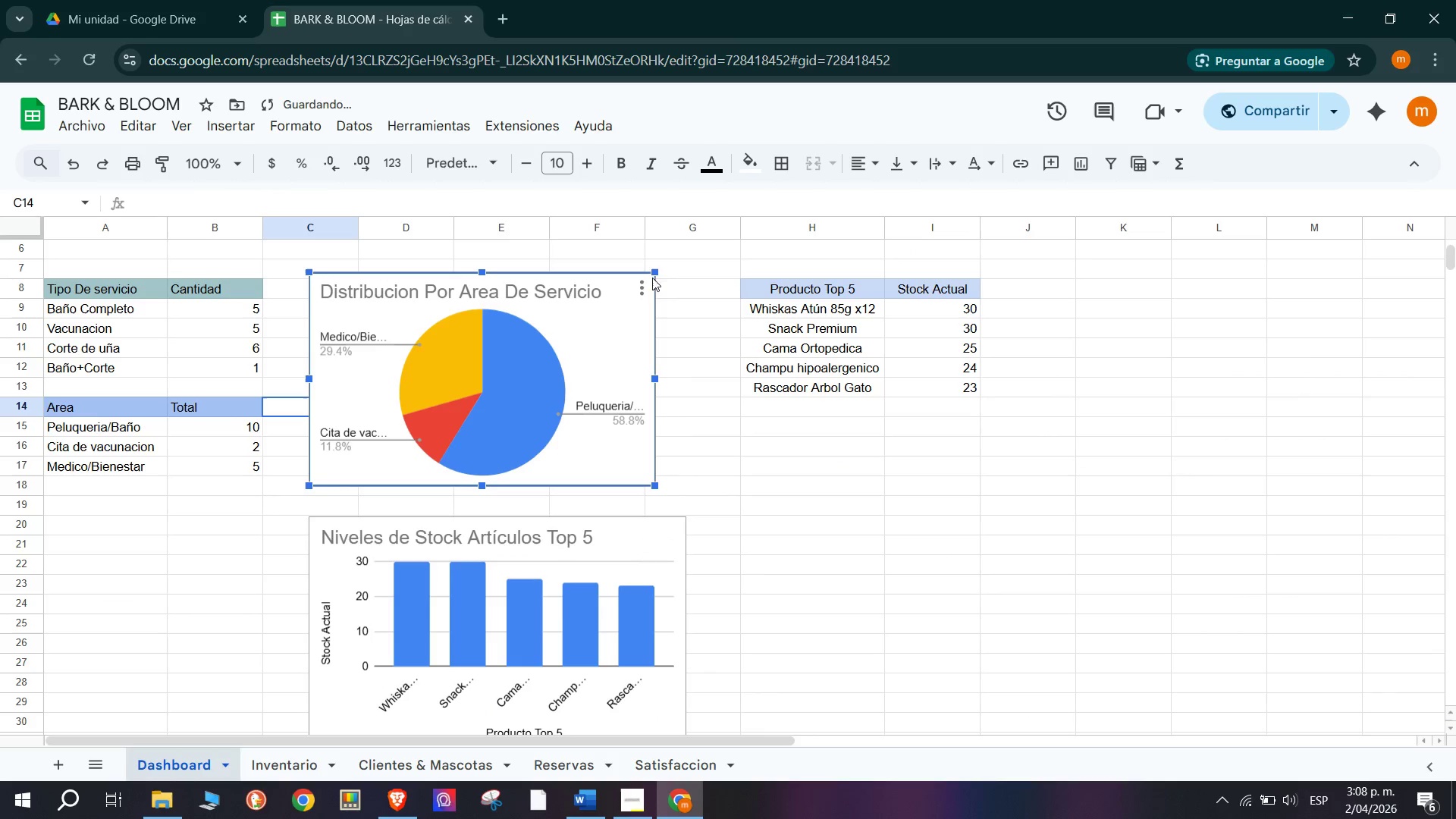 
left_click_drag(start_coordinate=[653, 271], to_coordinate=[686, 275])
 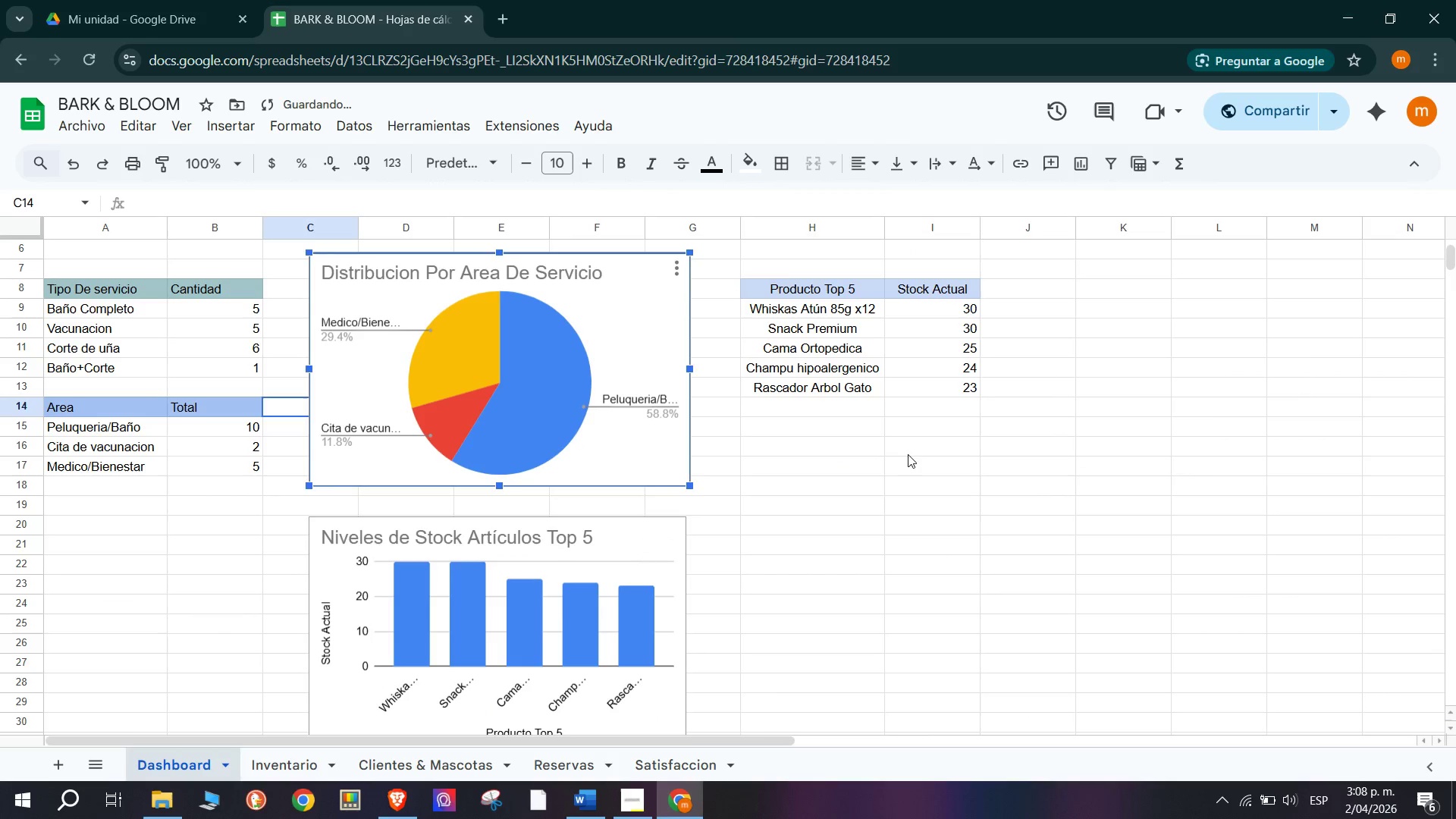 
left_click([912, 478])
 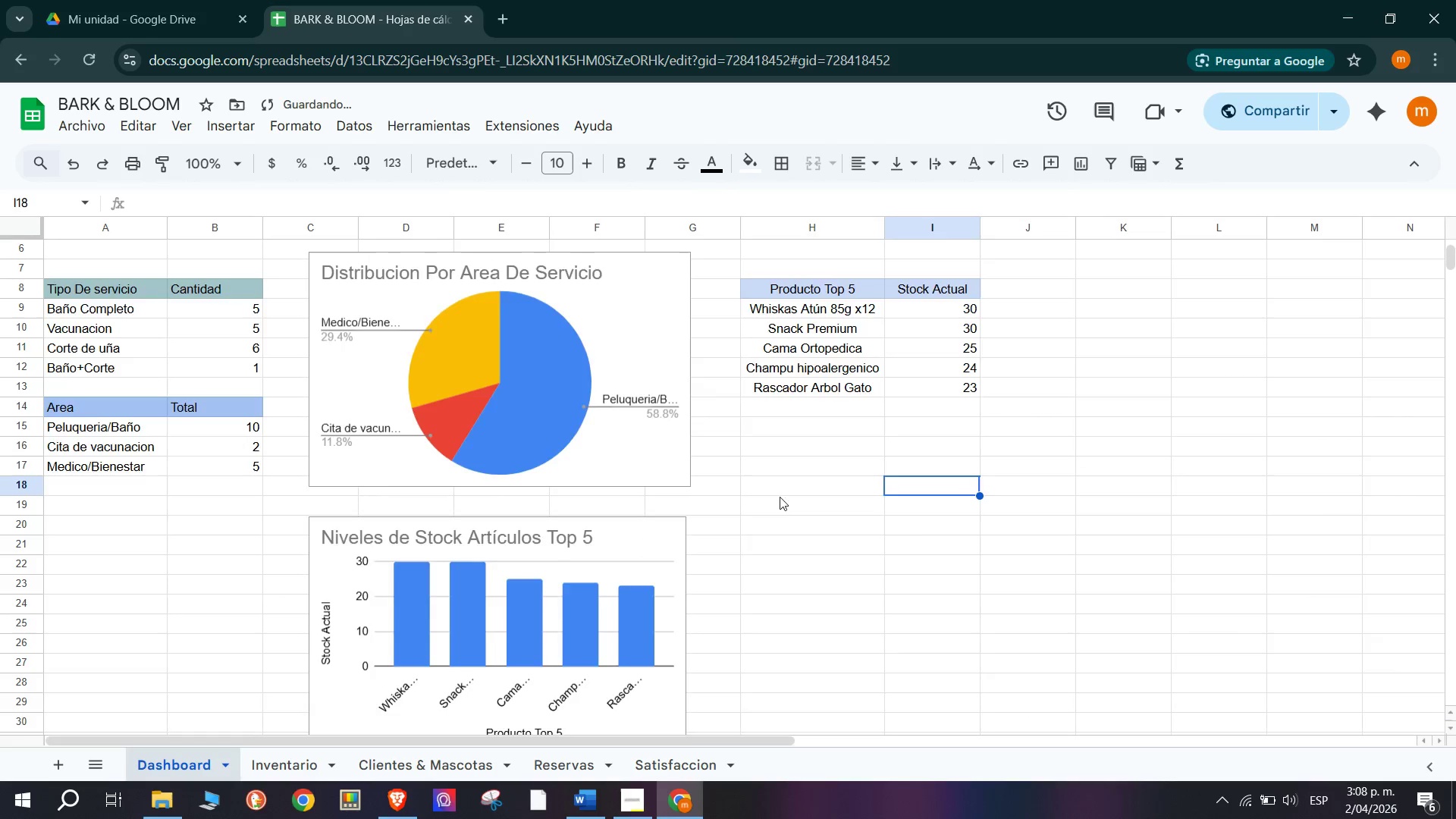 
scroll: coordinate [766, 495], scroll_direction: down, amount: 1.0
 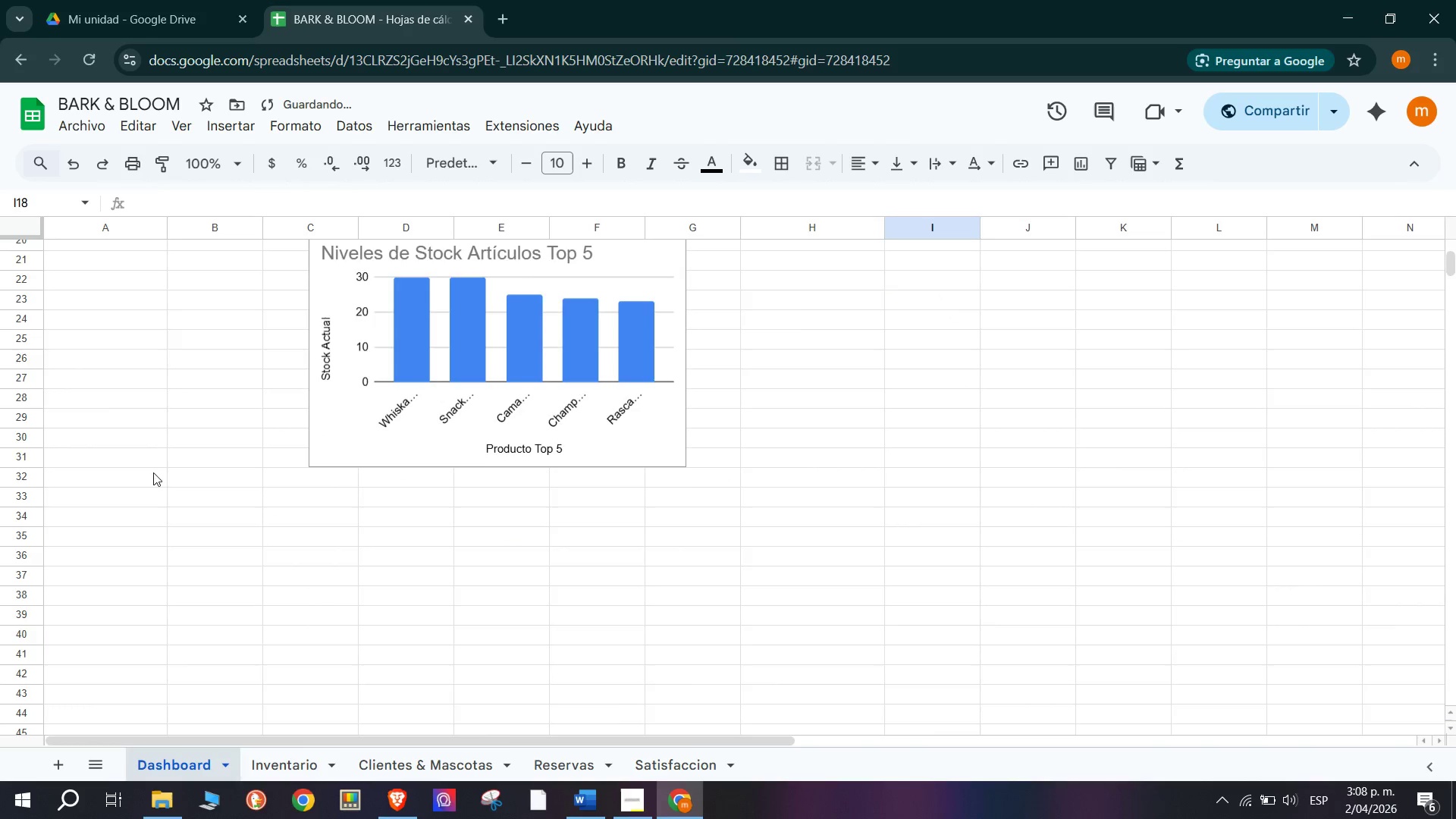 
scroll: coordinate [725, 435], scroll_direction: up, amount: 2.0
 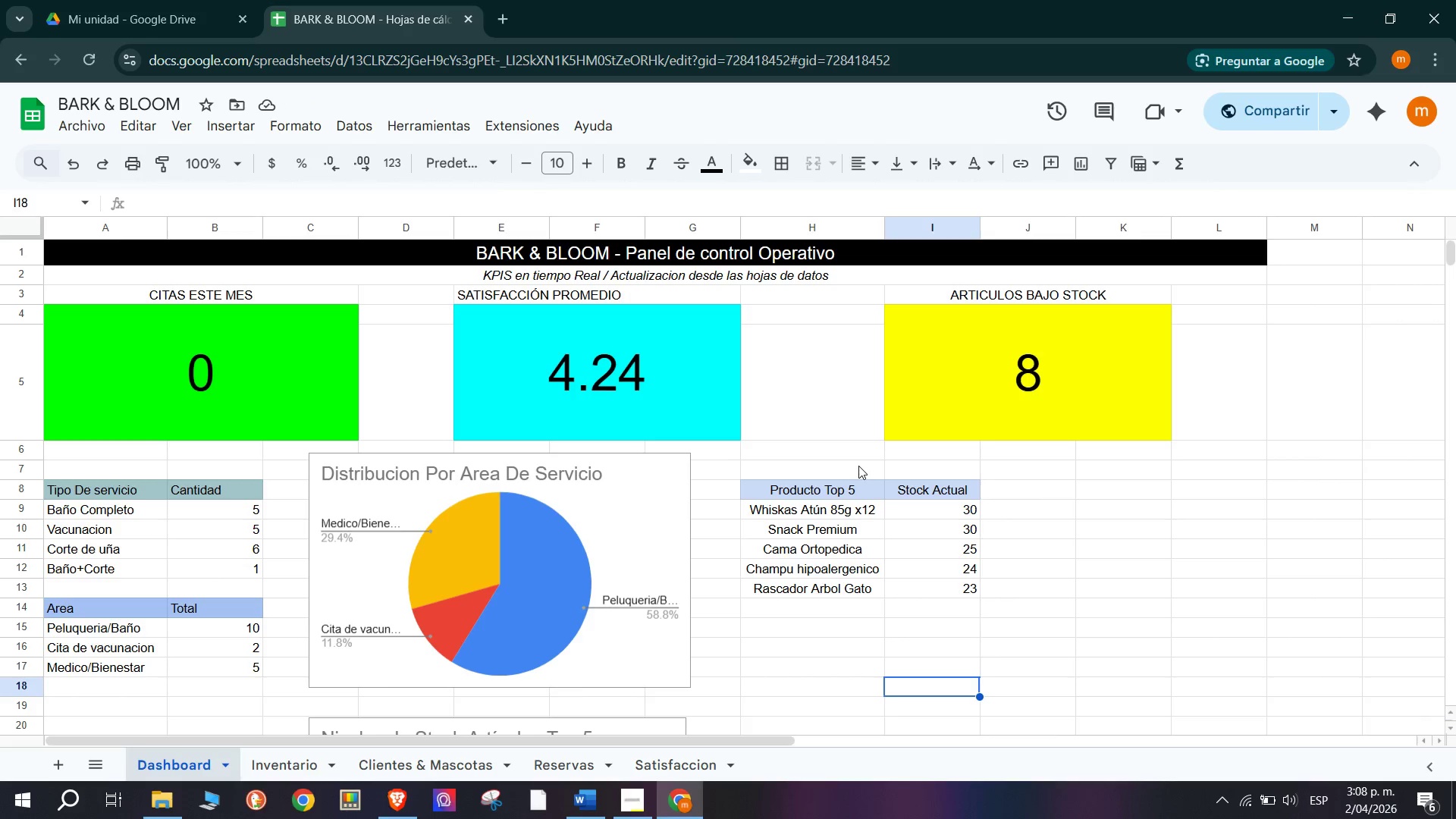 
wait(16.88)
 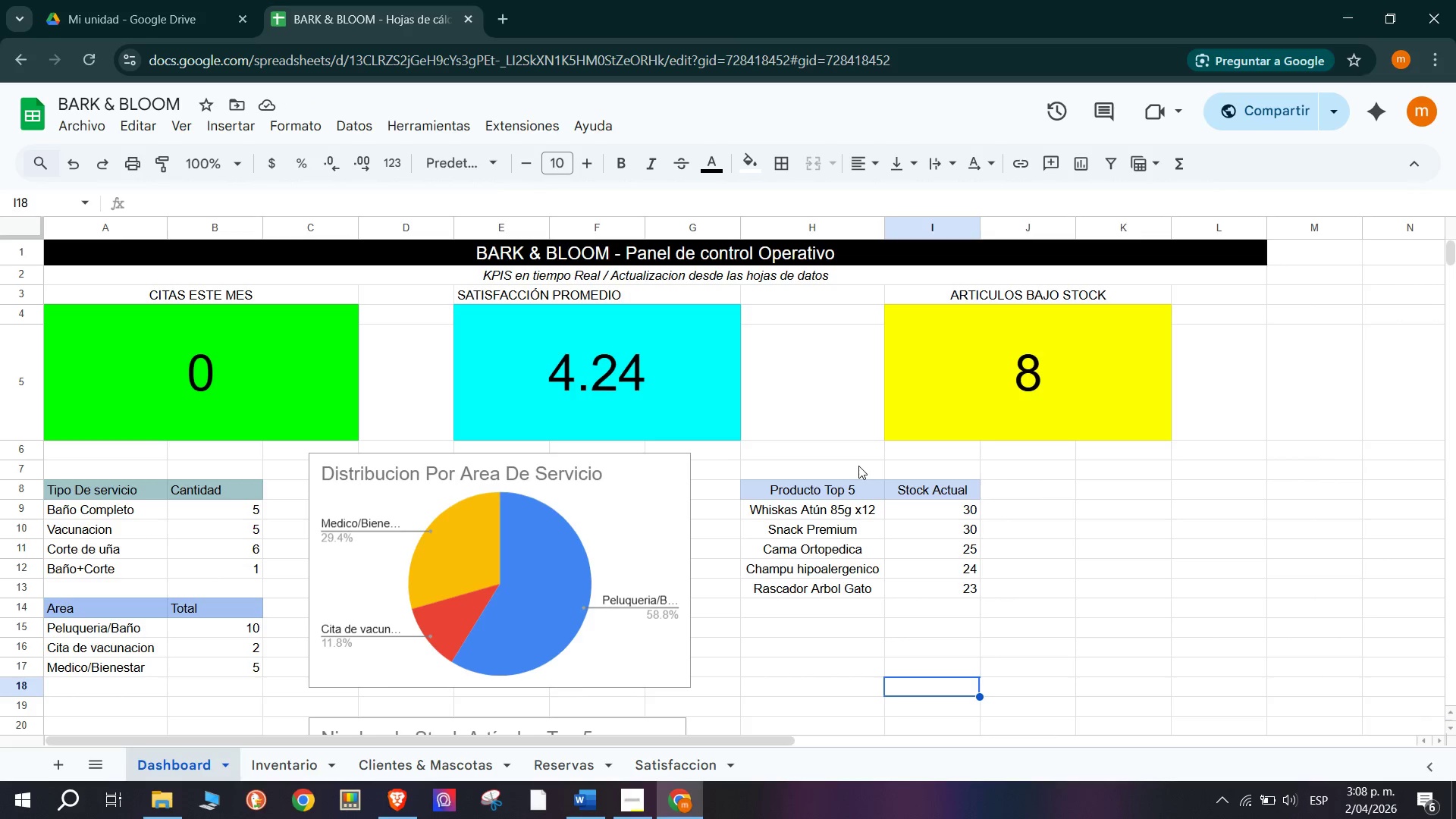 
left_click_drag(start_coordinate=[744, 229], to_coordinate=[780, 233])
 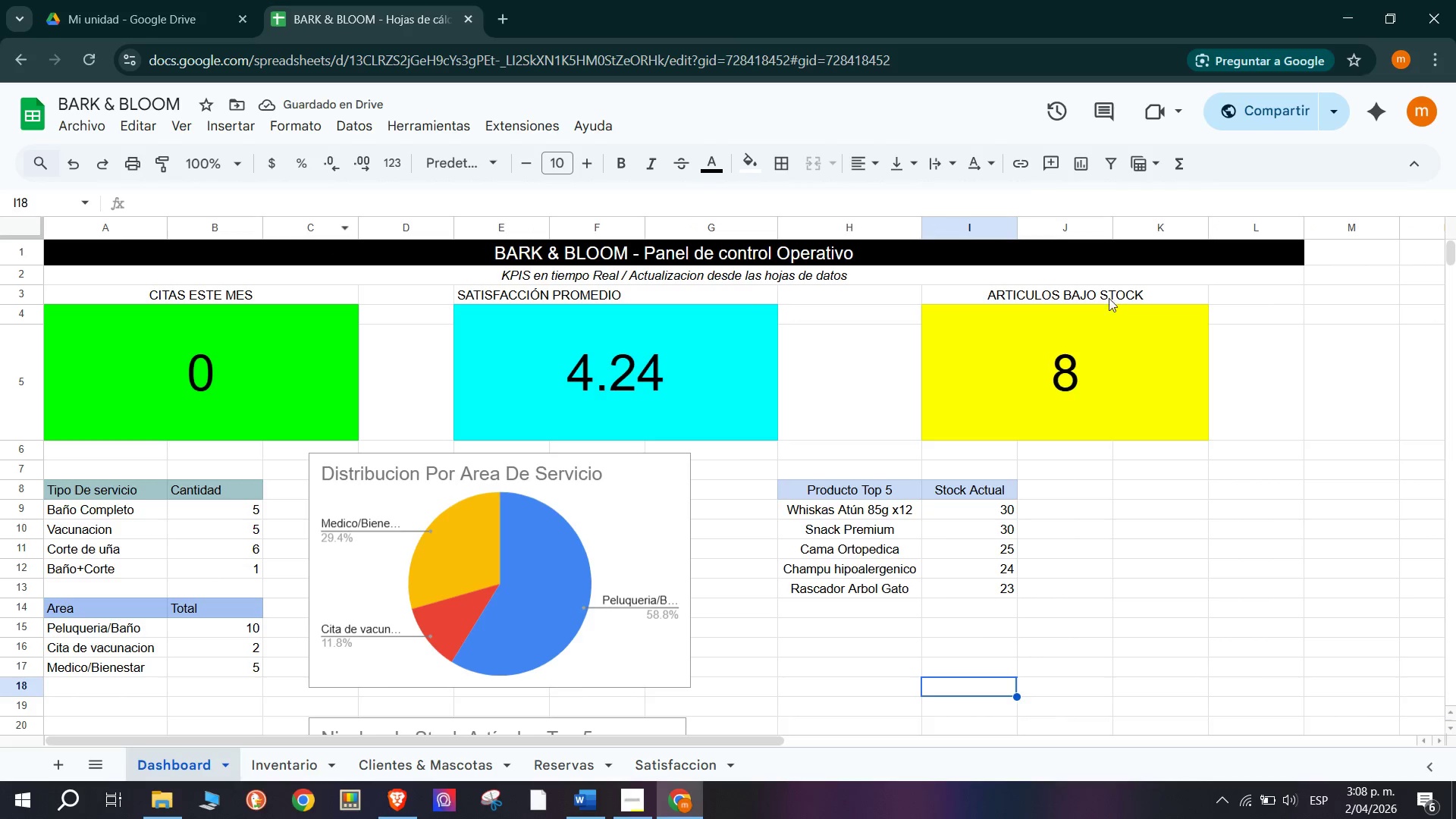 
left_click_drag(start_coordinate=[1210, 224], to_coordinate=[1242, 228])
 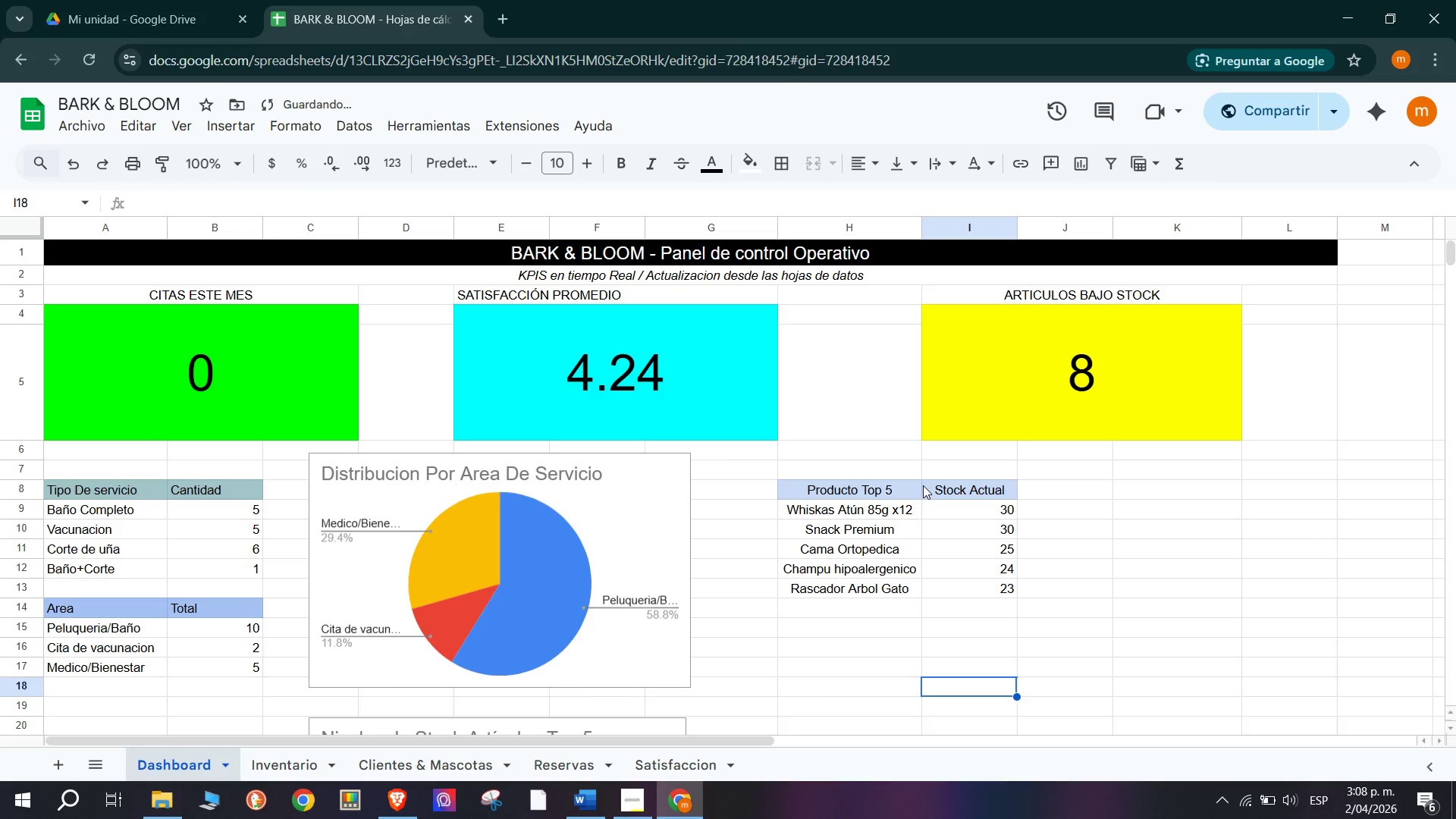 
scroll: coordinate [654, 466], scroll_direction: none, amount: 0.0
 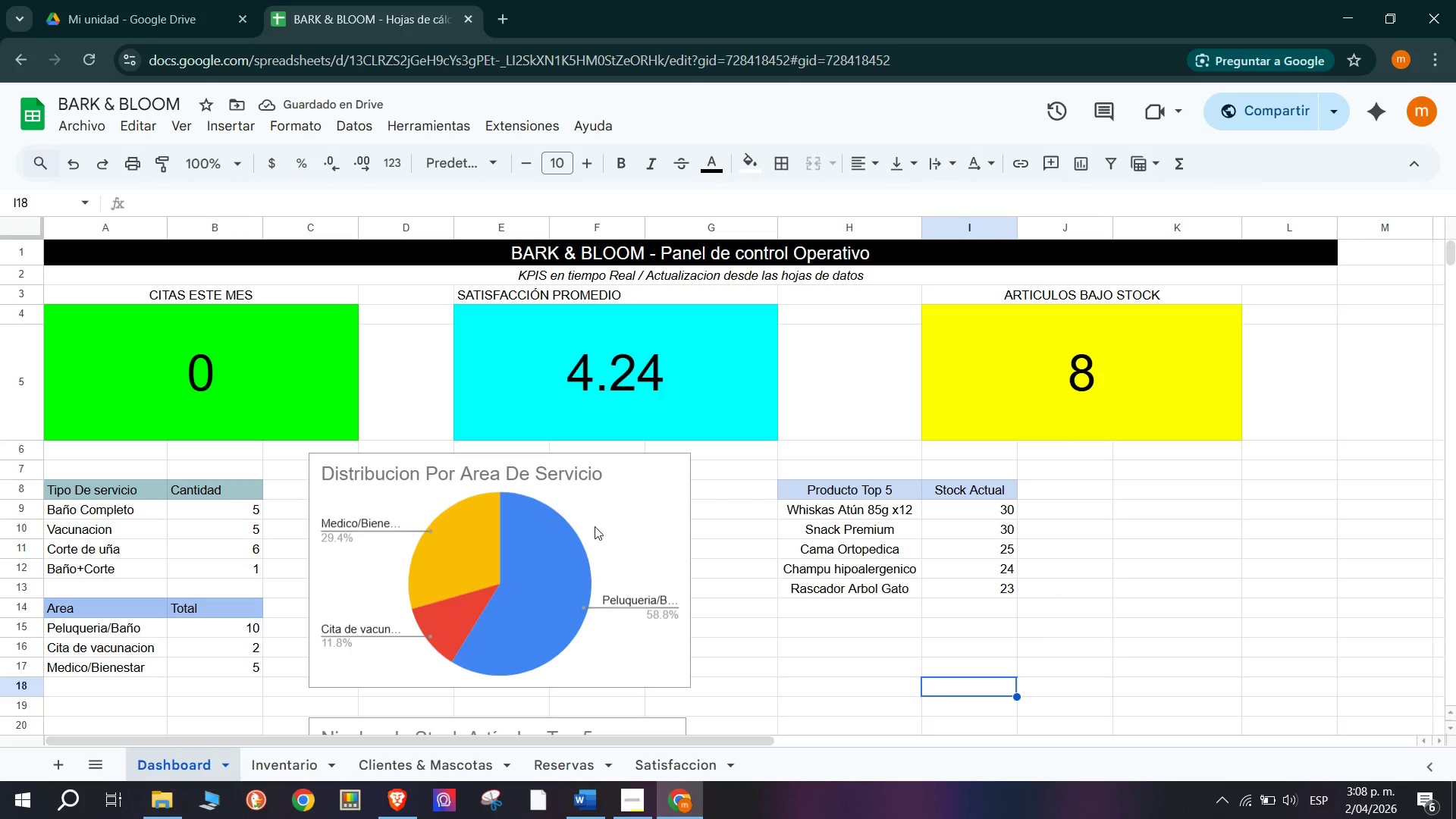 
left_click([590, 529])
 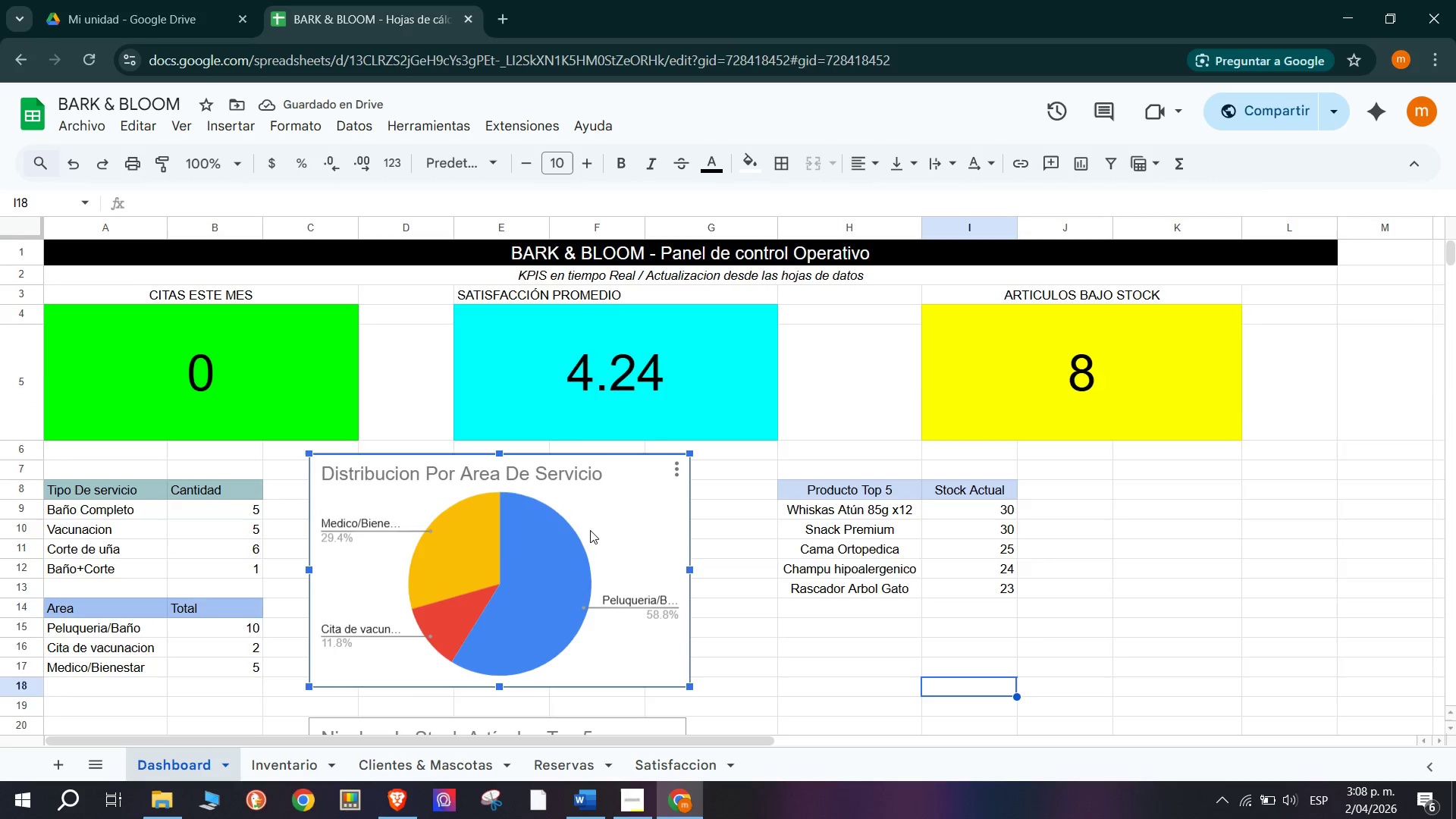 
scroll: coordinate [590, 530], scroll_direction: down, amount: 1.0
 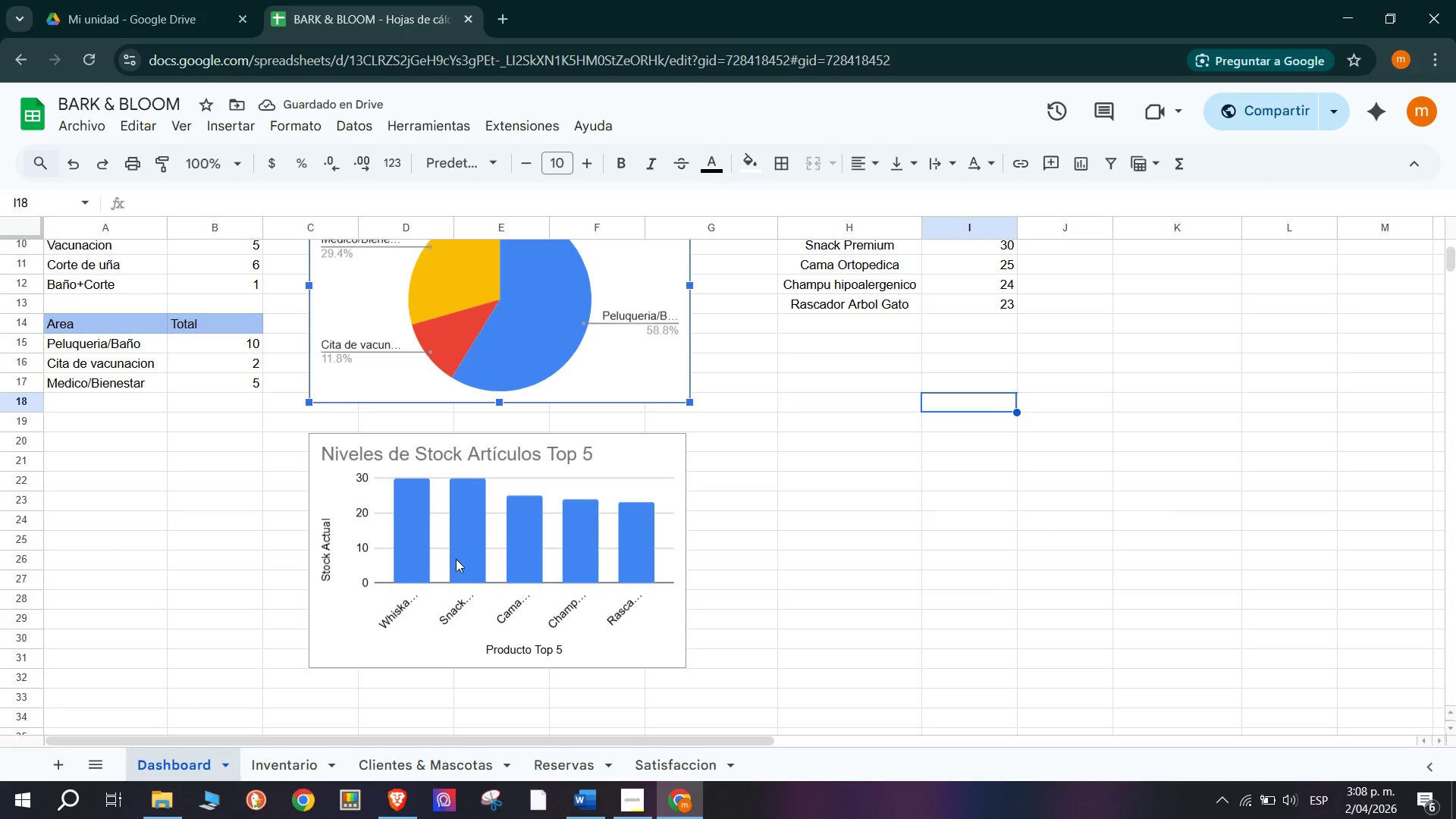 
scroll: coordinate [456, 559], scroll_direction: up, amount: 1.0
 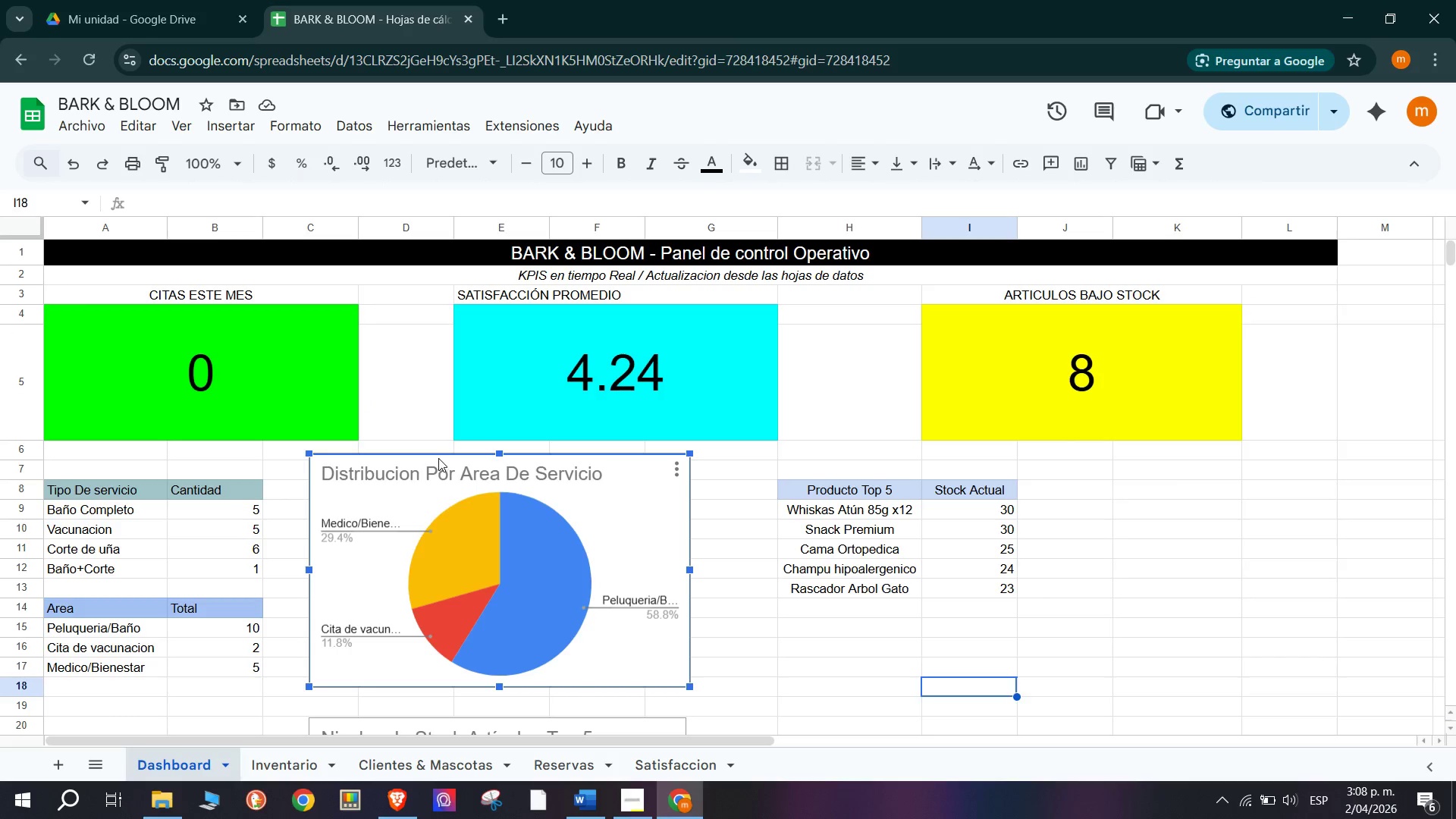 
scroll: coordinate [408, 523], scroll_direction: down, amount: 1.0
 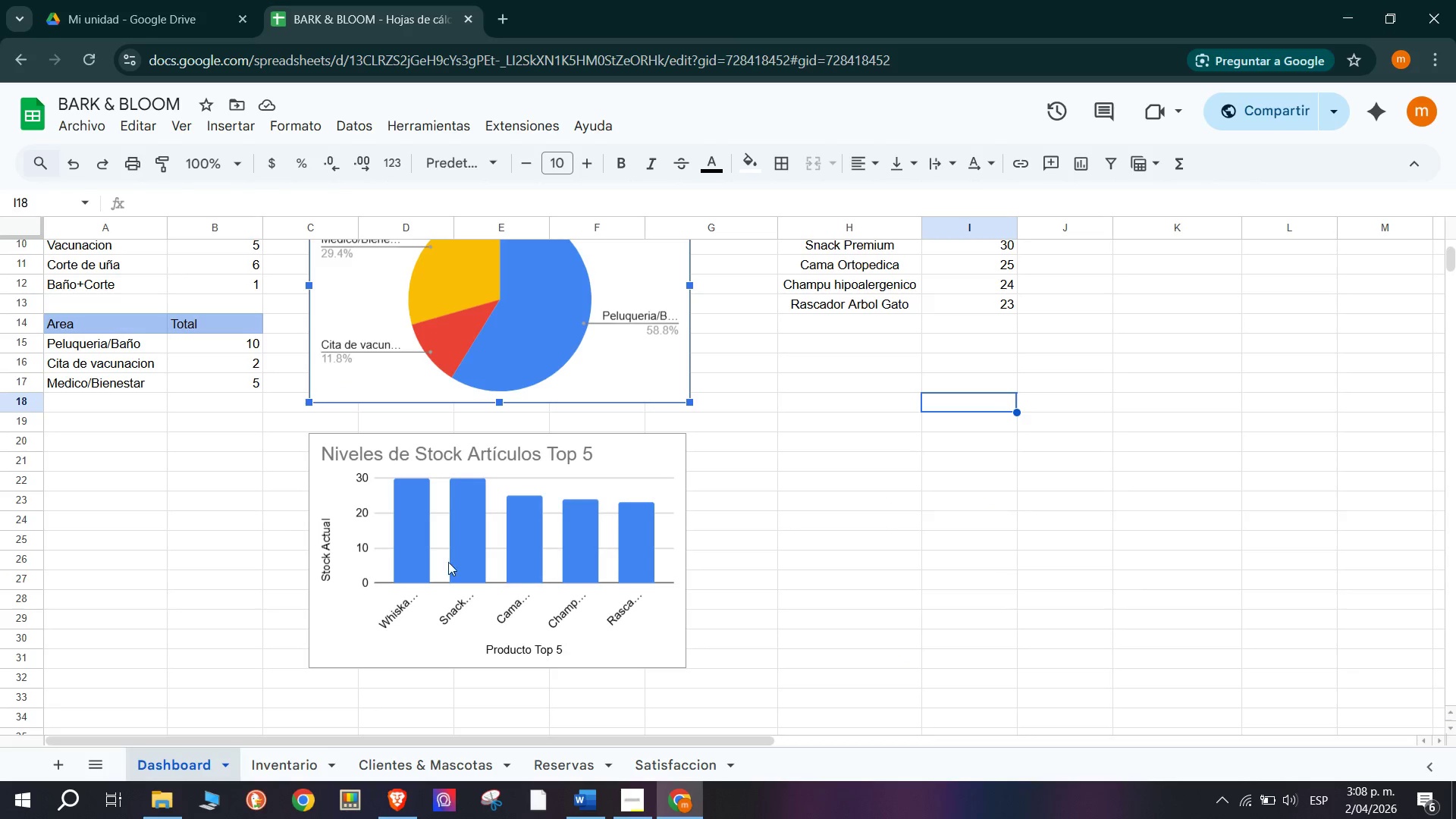 
left_click([453, 562])
 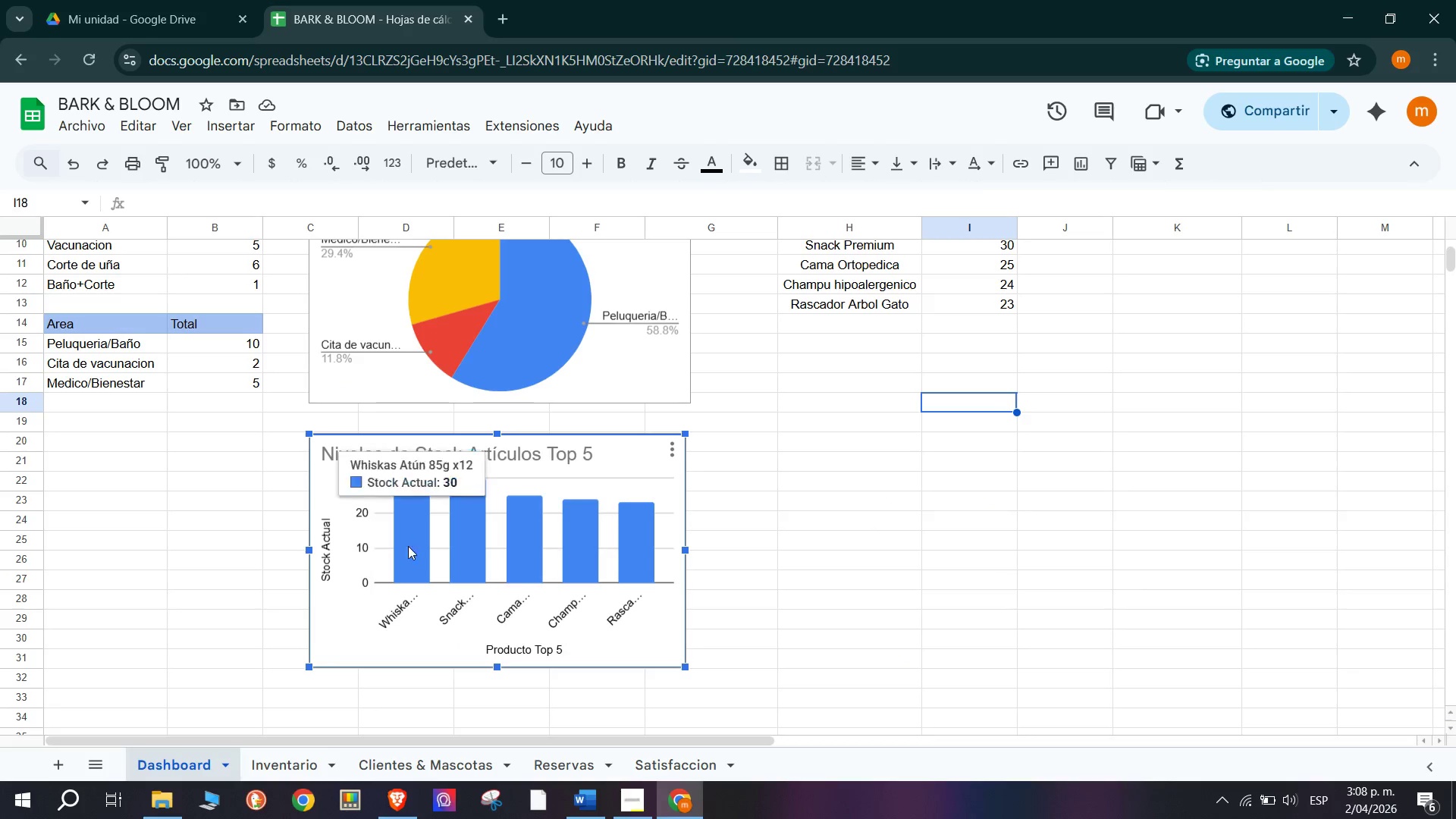 
left_click_drag(start_coordinate=[449, 543], to_coordinate=[891, 506])
 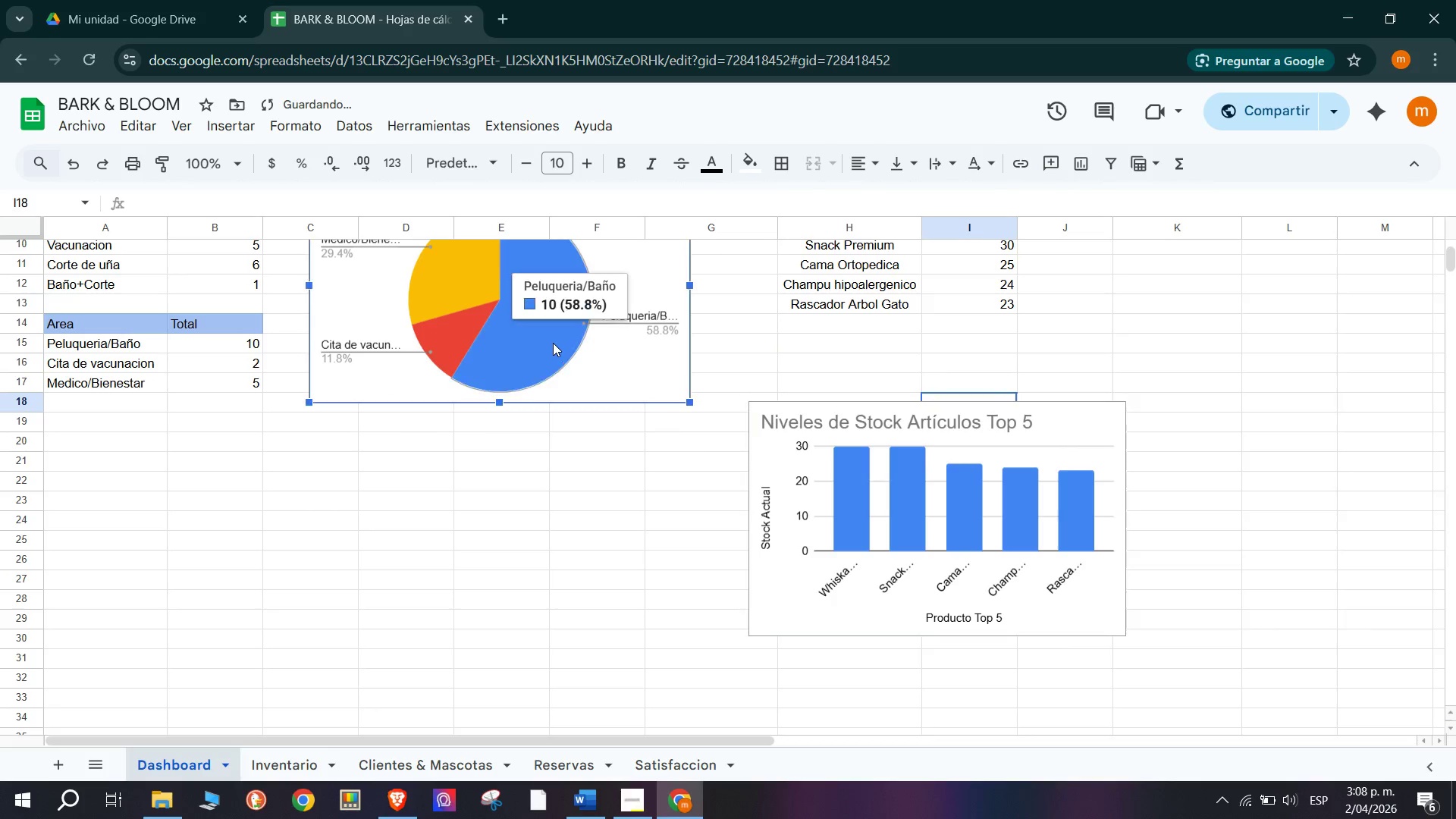 
left_click_drag(start_coordinate=[544, 325], to_coordinate=[526, 548])
 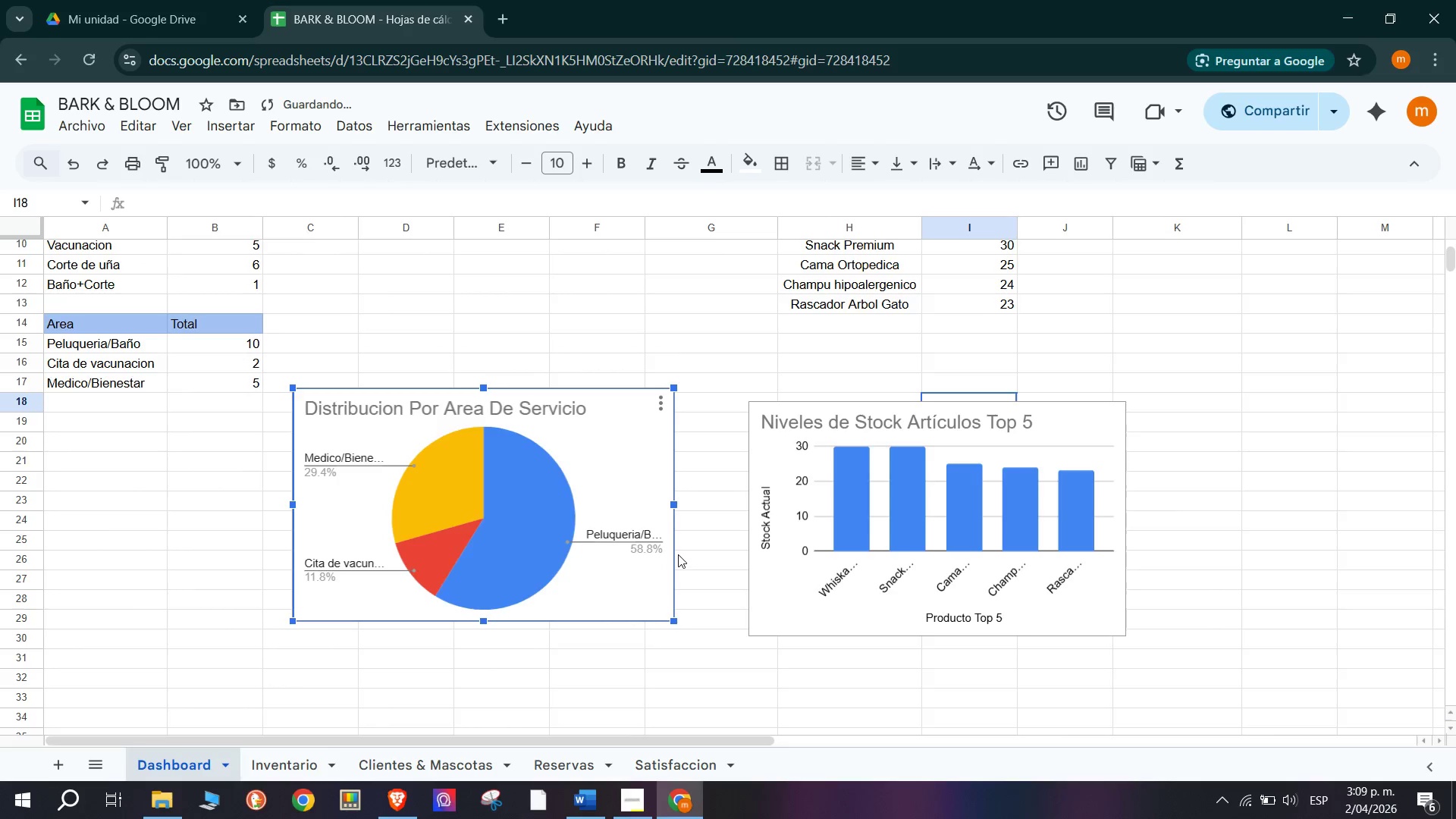 
scroll: coordinate [680, 556], scroll_direction: none, amount: 0.0
 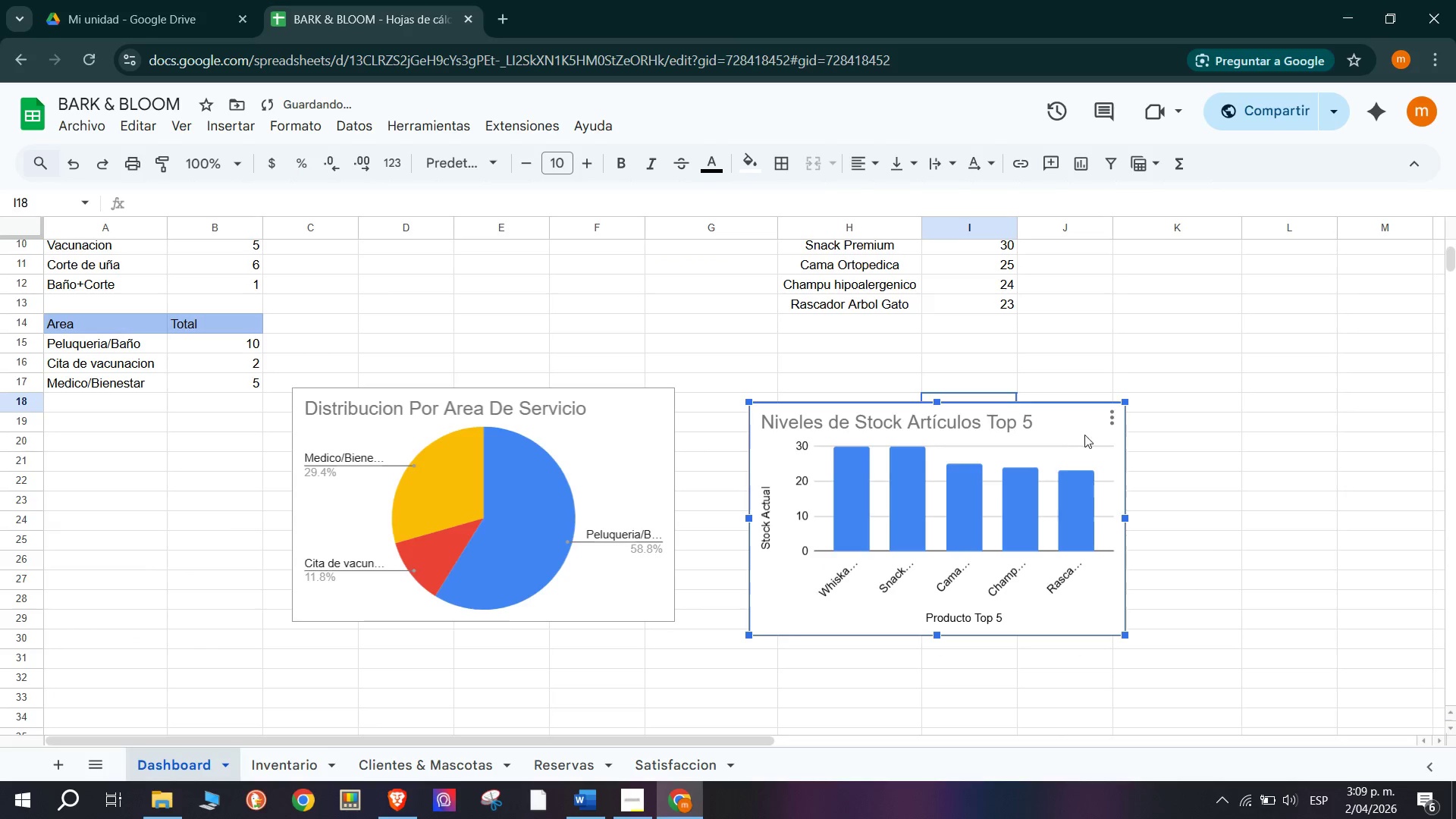 
left_click_drag(start_coordinate=[972, 488], to_coordinate=[1002, 475])
 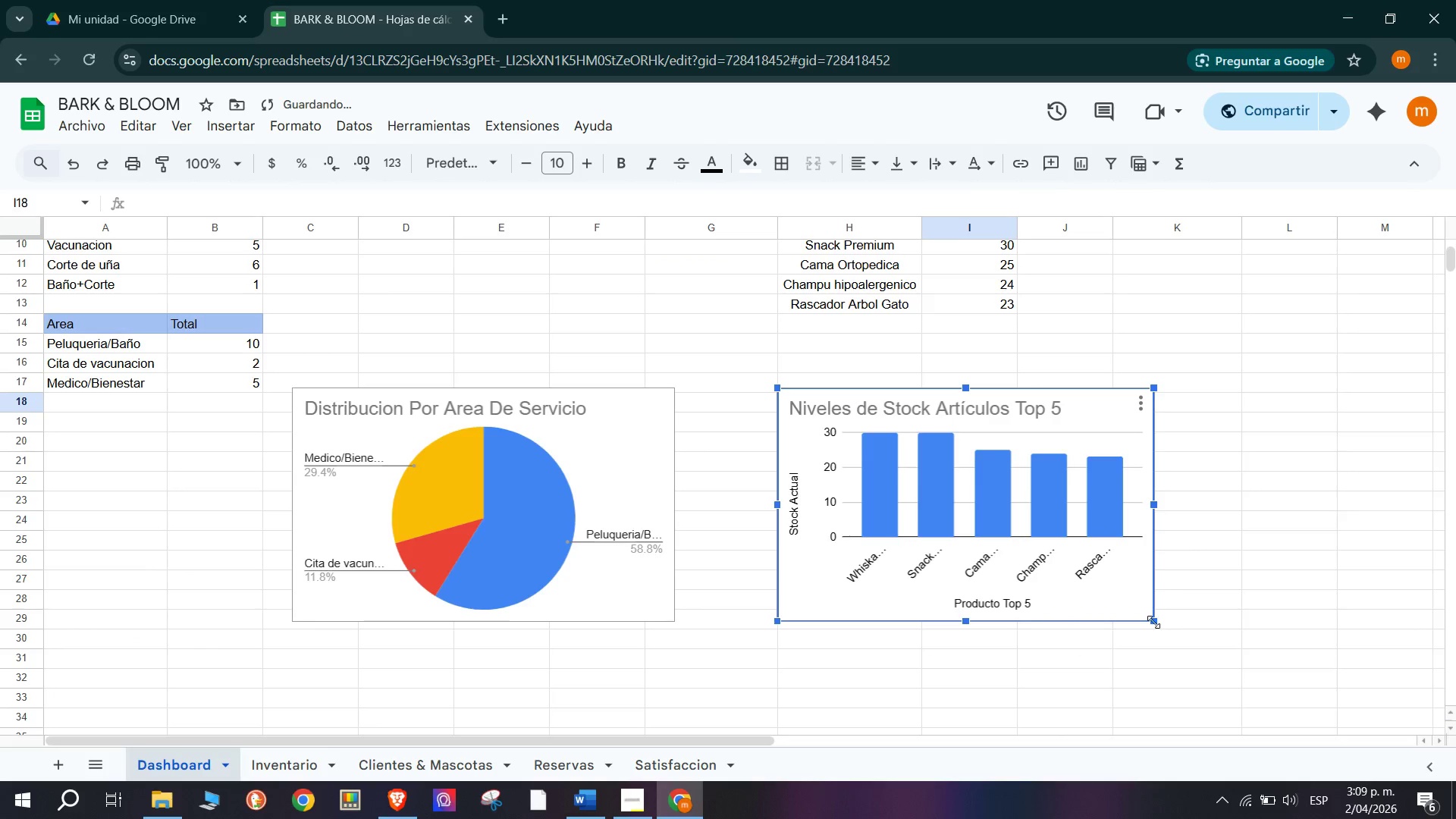 
left_click_drag(start_coordinate=[1153, 619], to_coordinate=[1163, 623])
 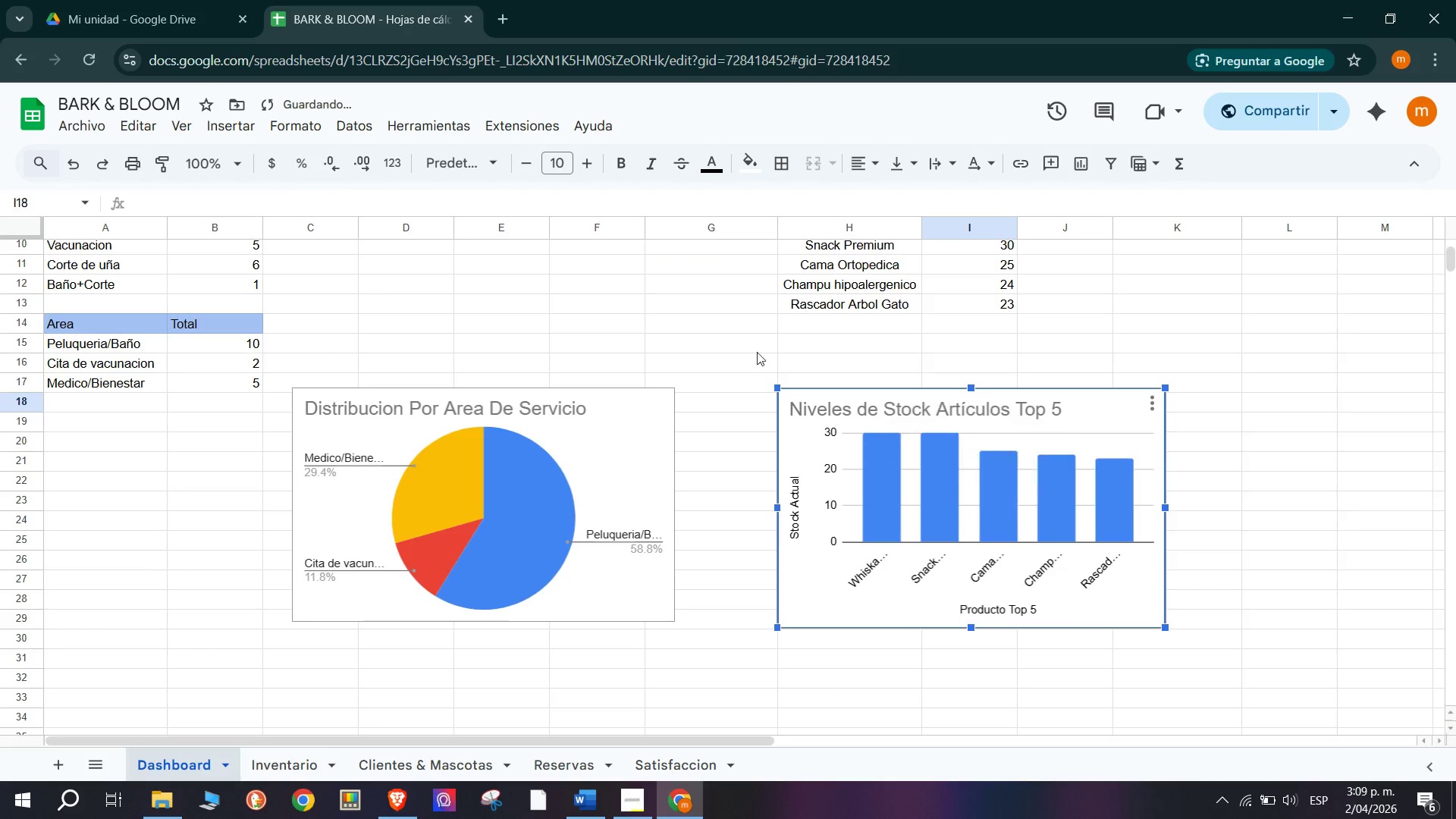 
left_click([745, 345])
 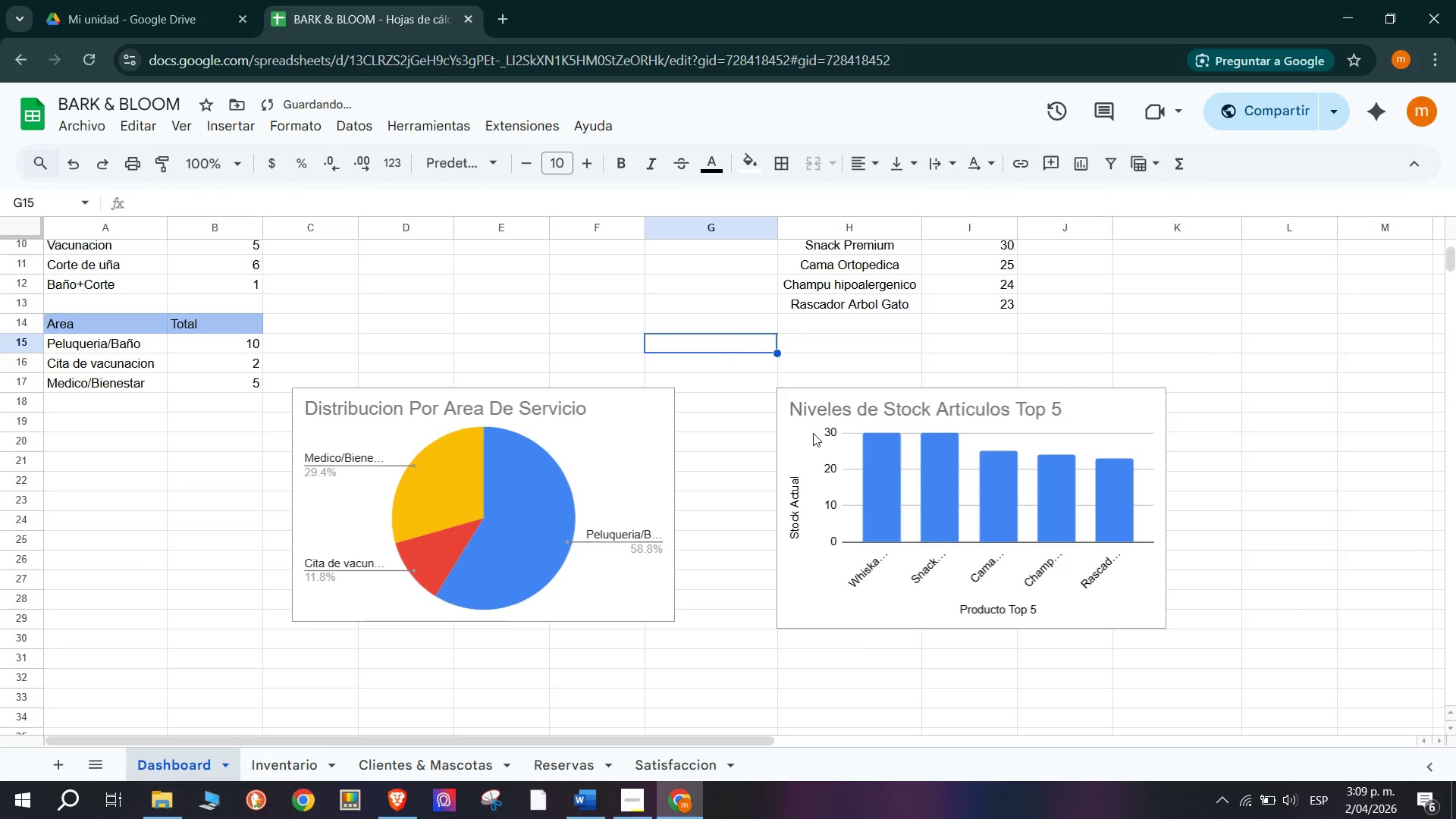 
scroll: coordinate [836, 458], scroll_direction: up, amount: 1.0
 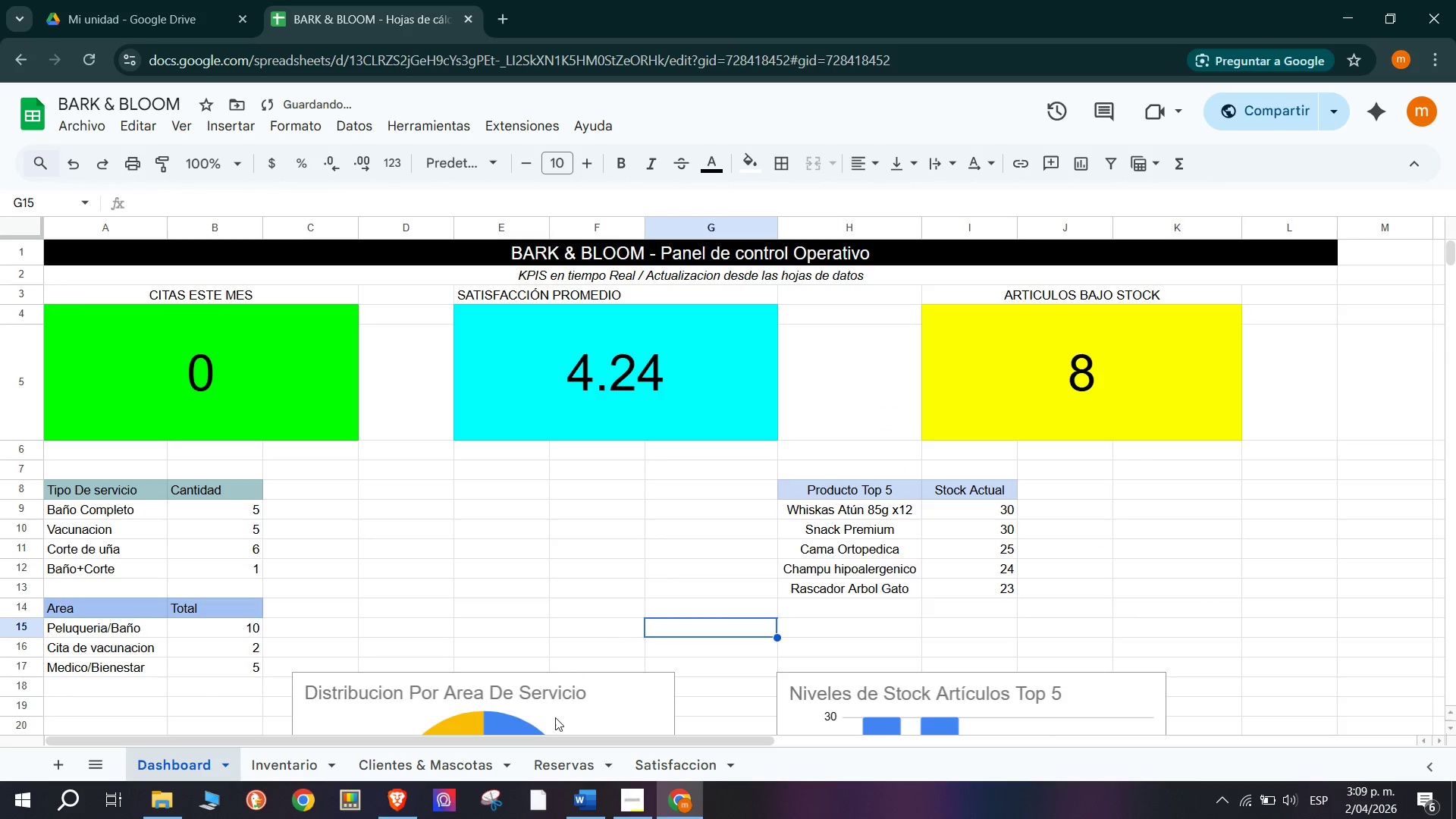 
left_click_drag(start_coordinate=[555, 717], to_coordinate=[550, 623])
 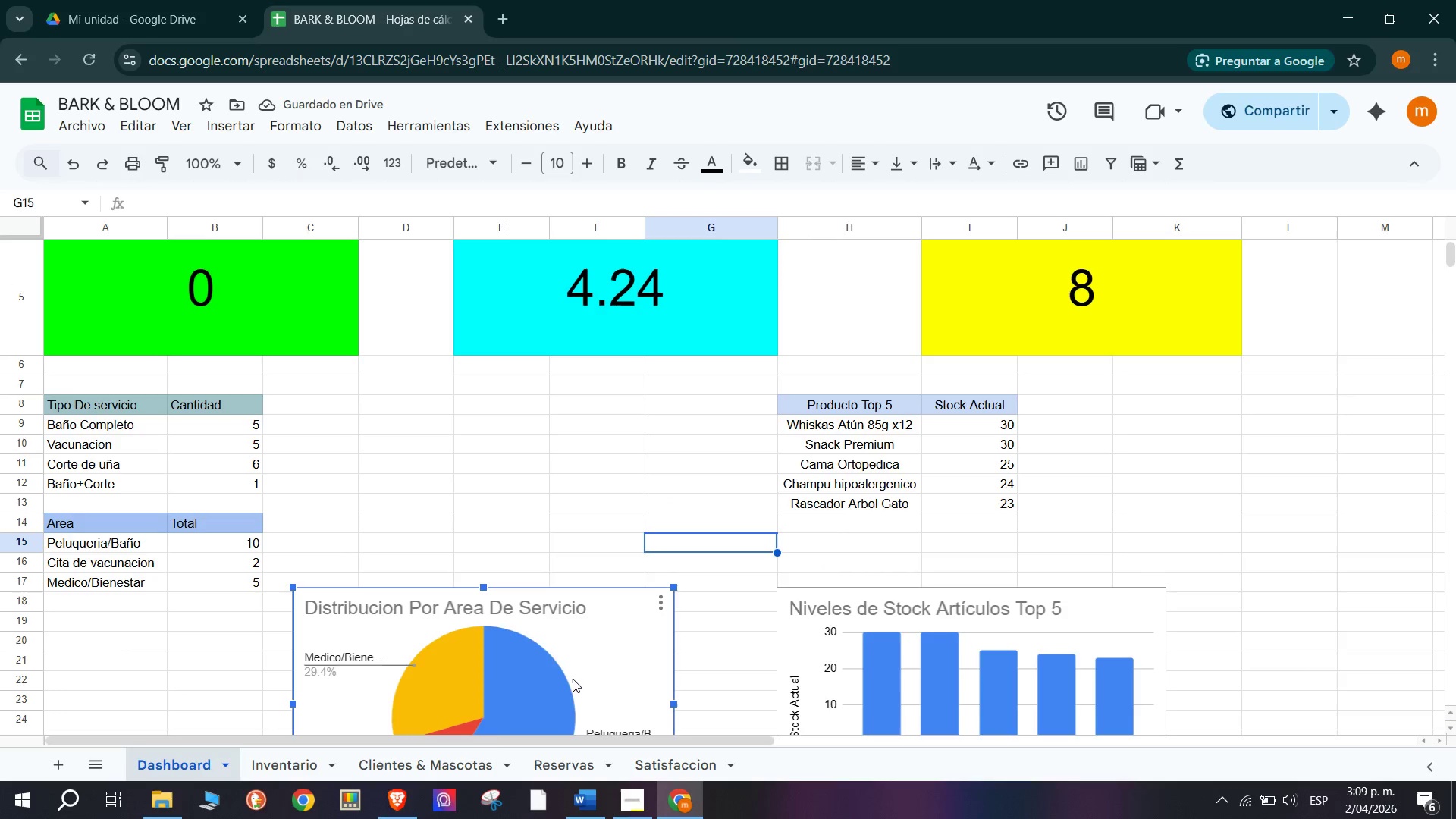 
left_click_drag(start_coordinate=[511, 665], to_coordinate=[554, 464])
 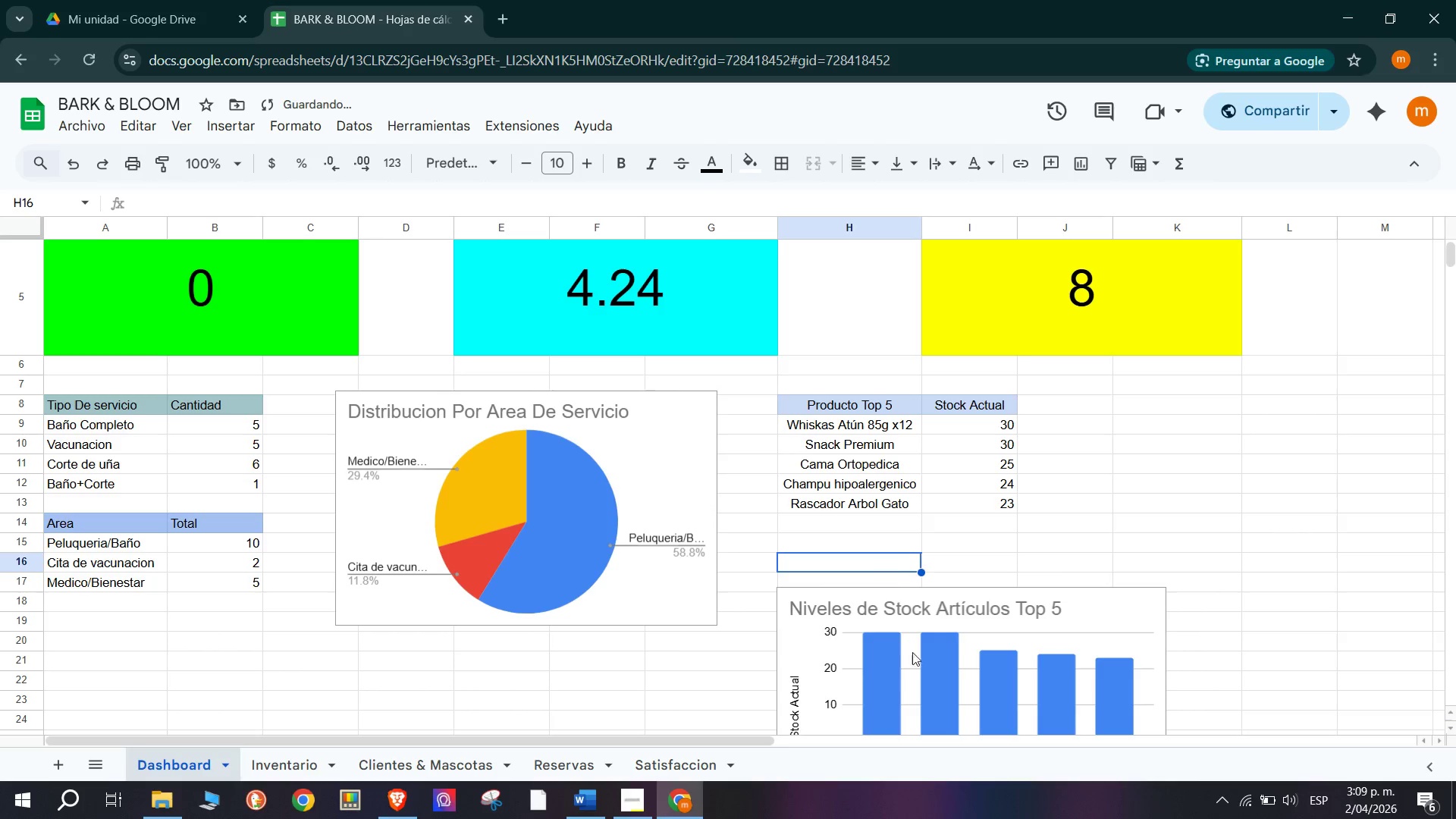 
double_click([925, 670])
 